 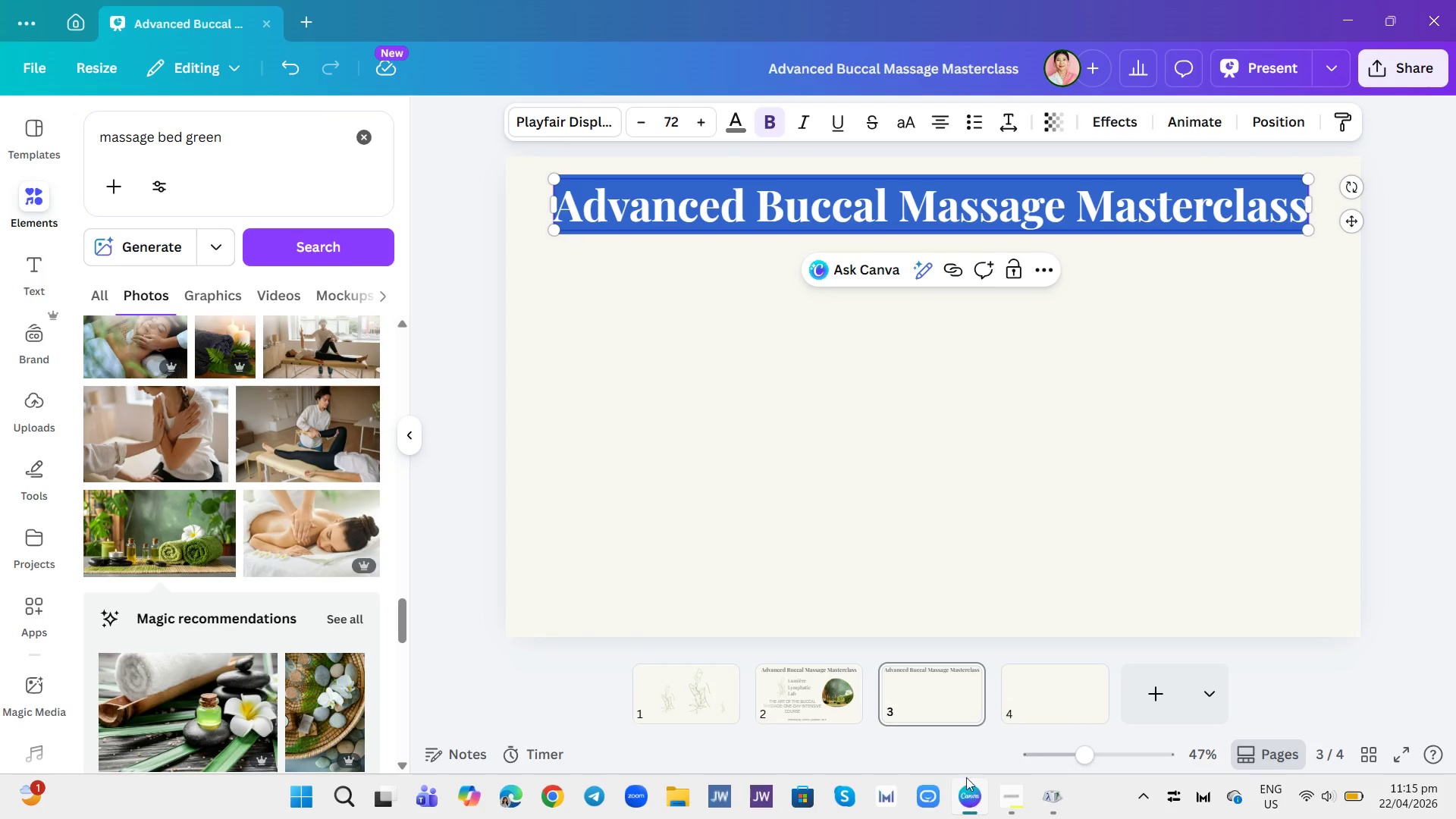 
type(THE BUCCAL MASSAGE)
 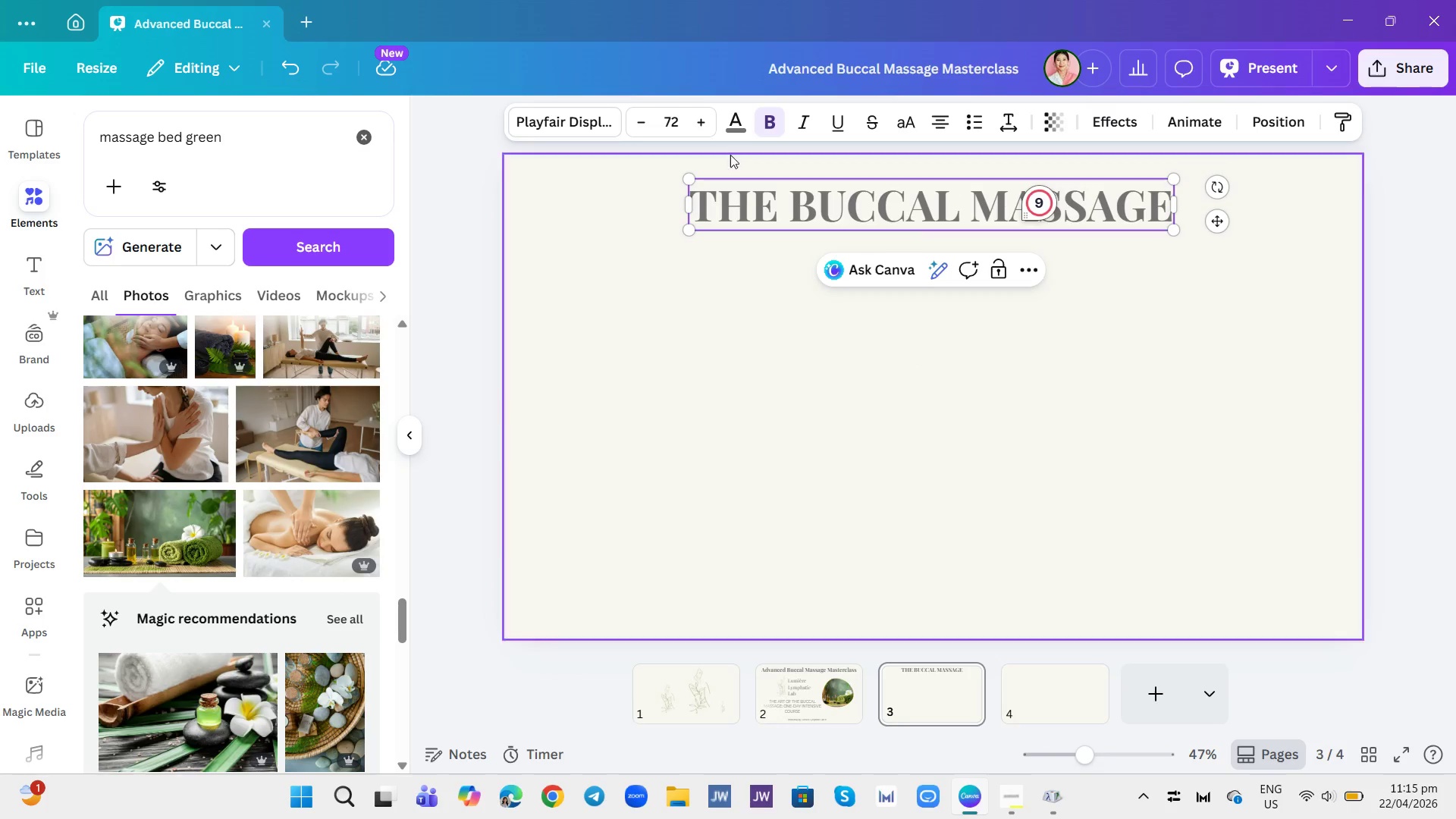 
left_click([674, 122])
 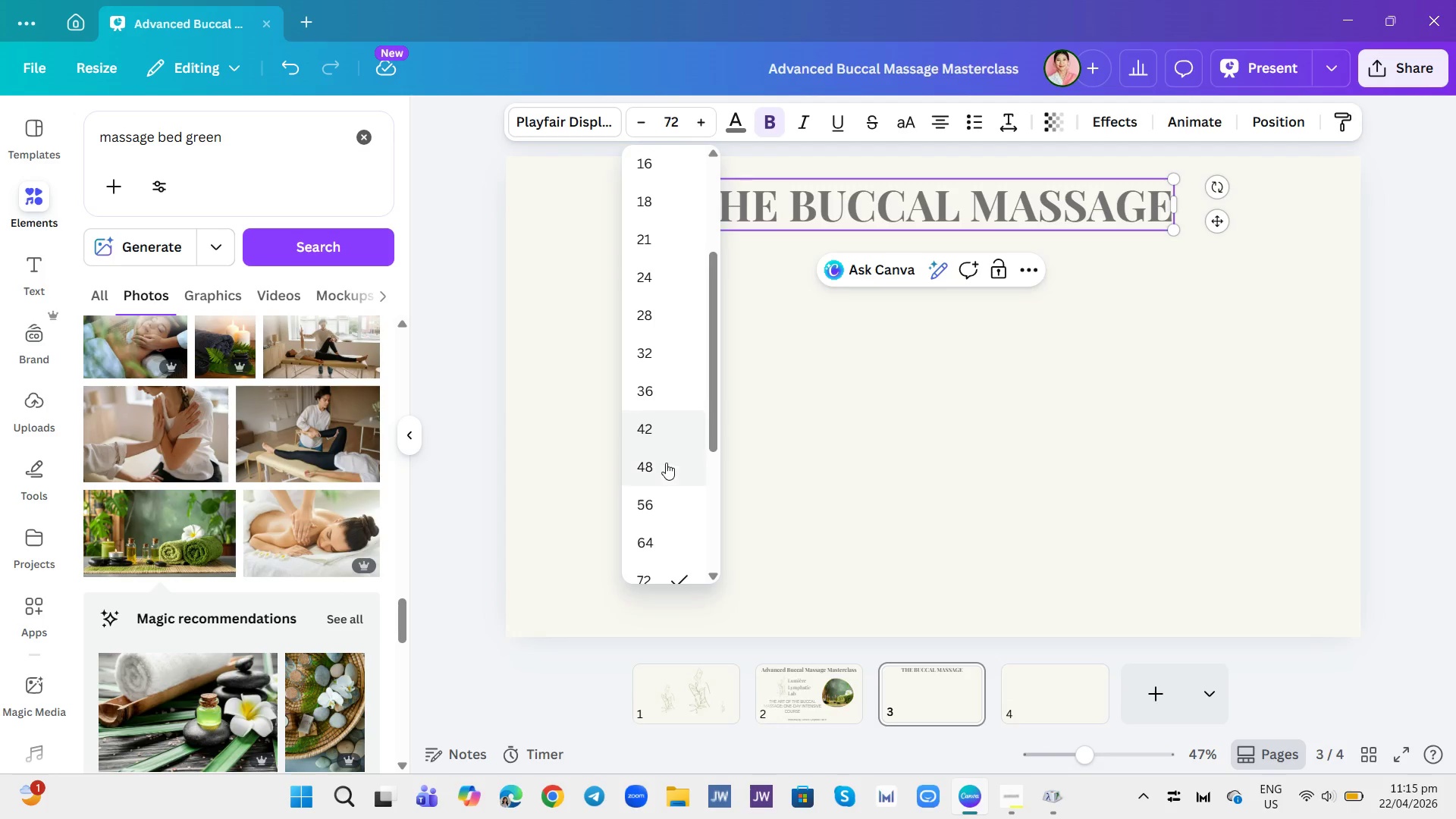 
left_click([655, 507])
 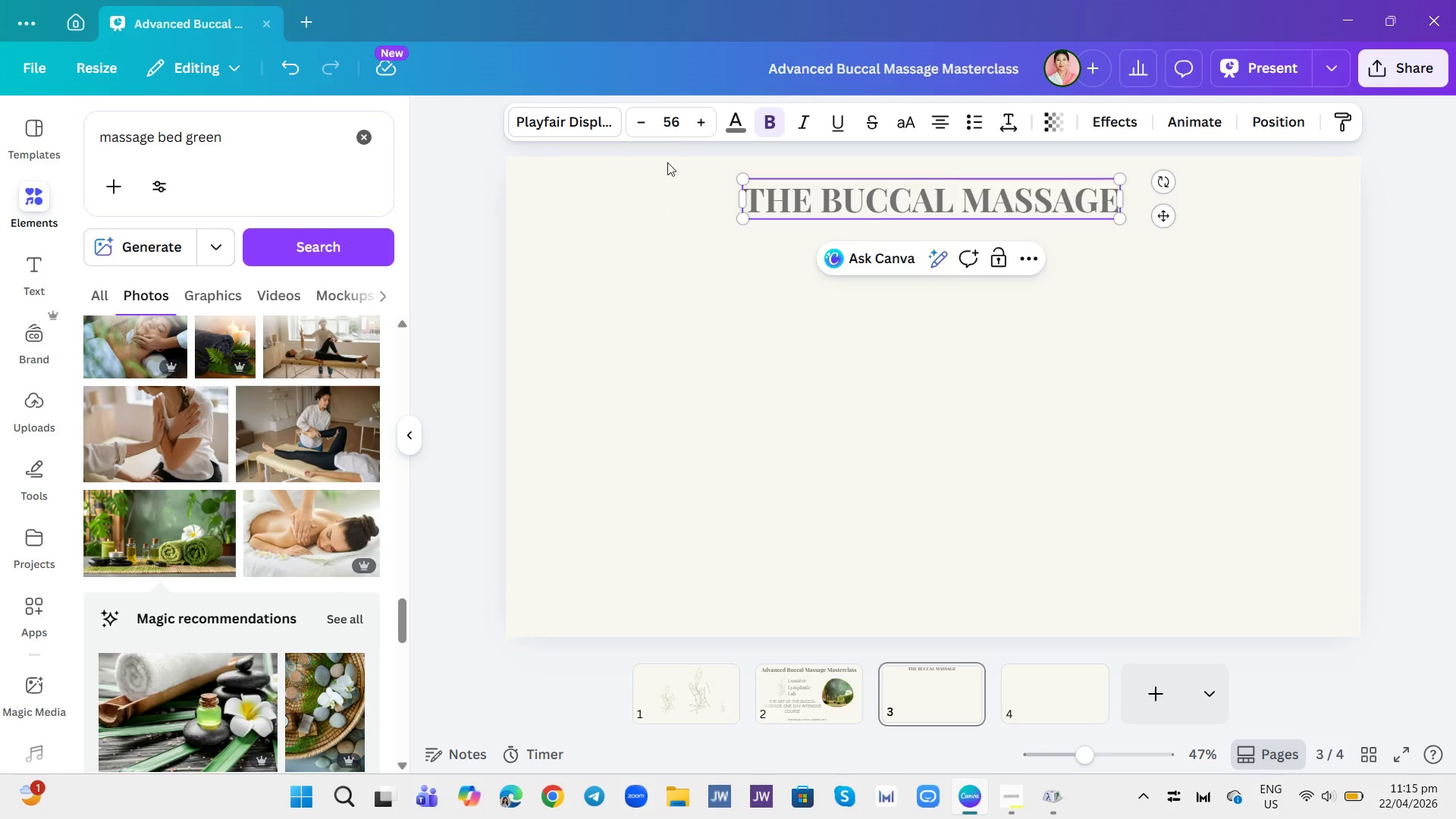 
left_click([681, 131])
 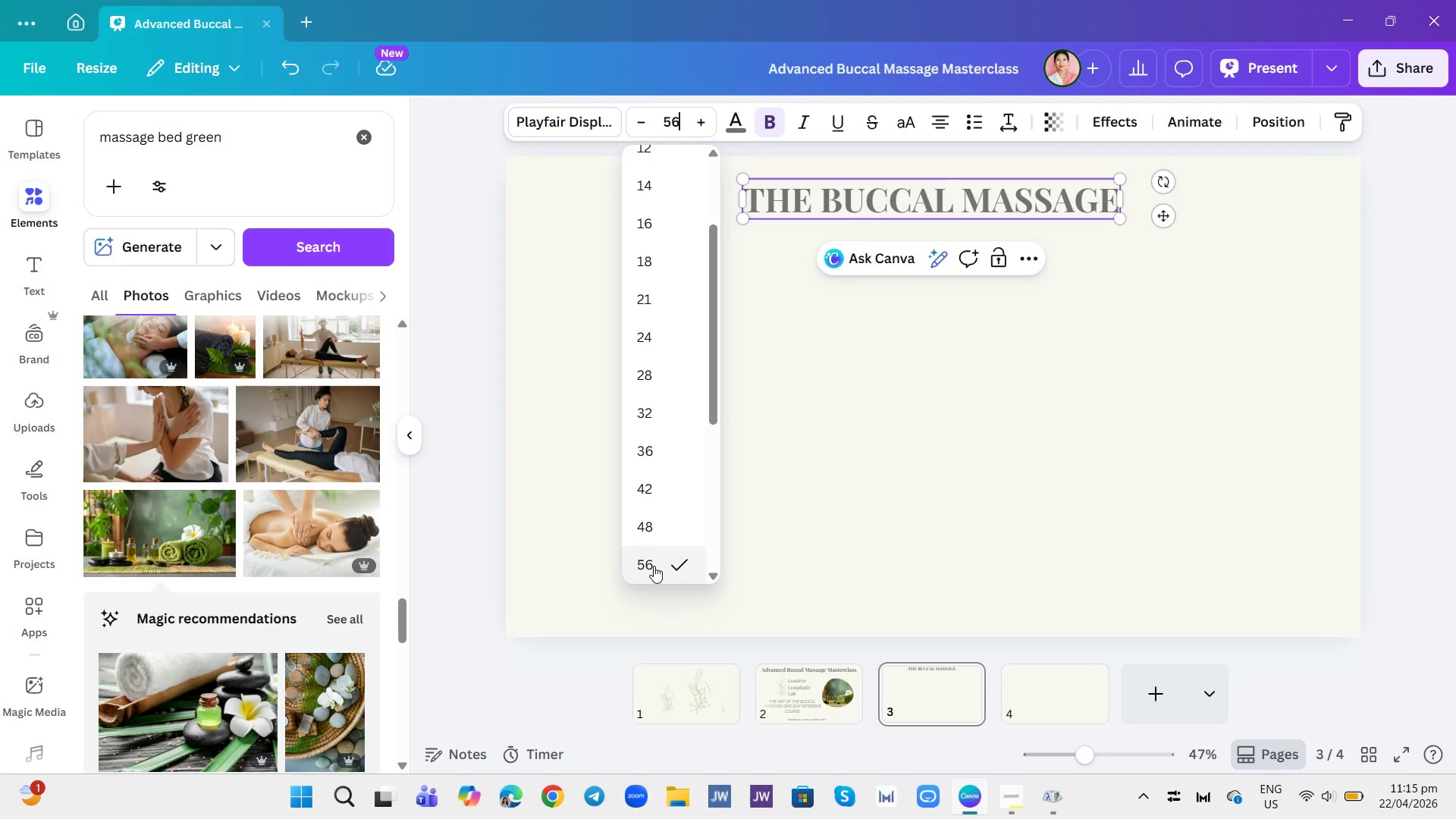 
scroll: coordinate [650, 555], scroll_direction: down, amount: 4.0
 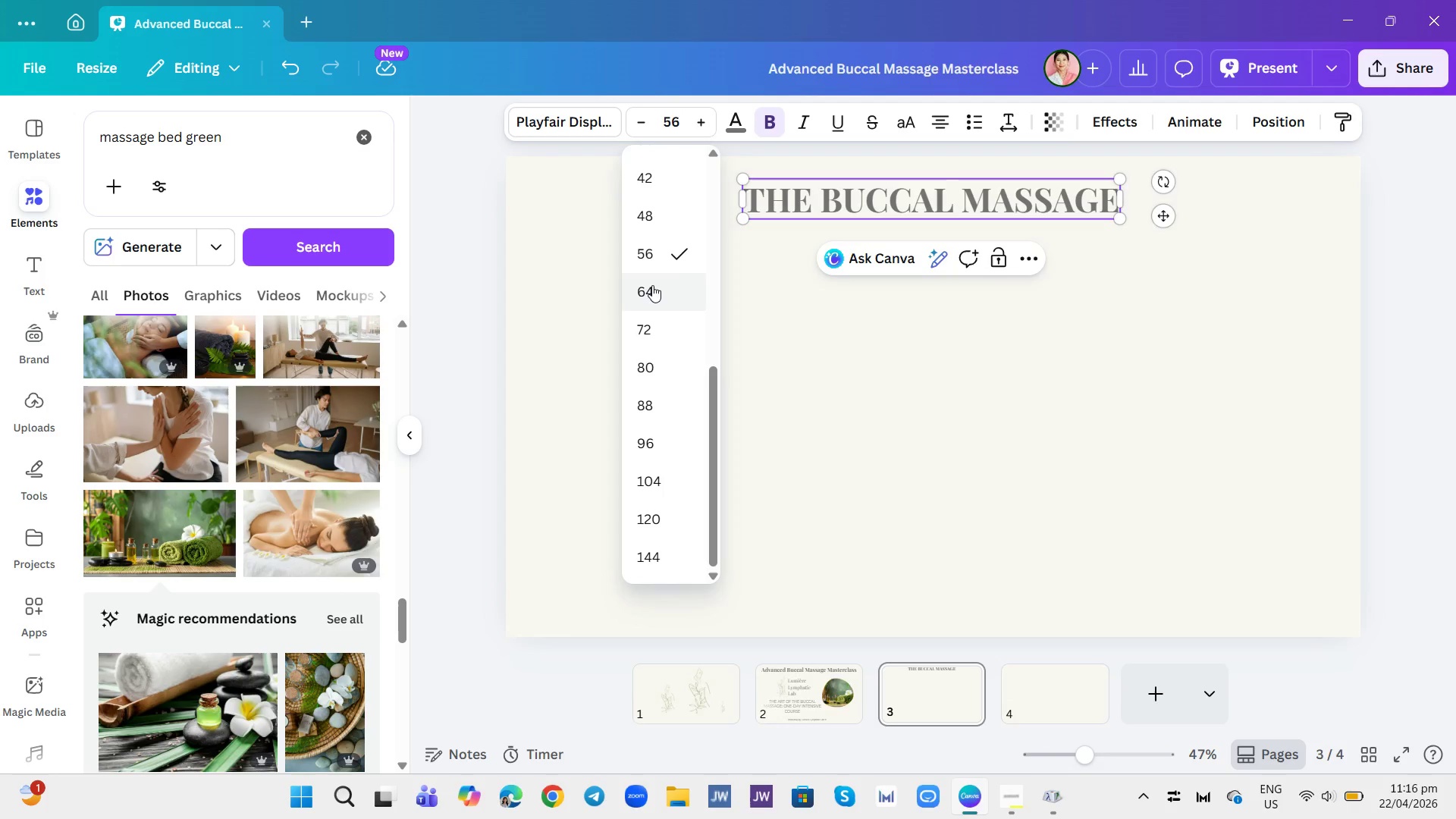 
left_click([652, 285])
 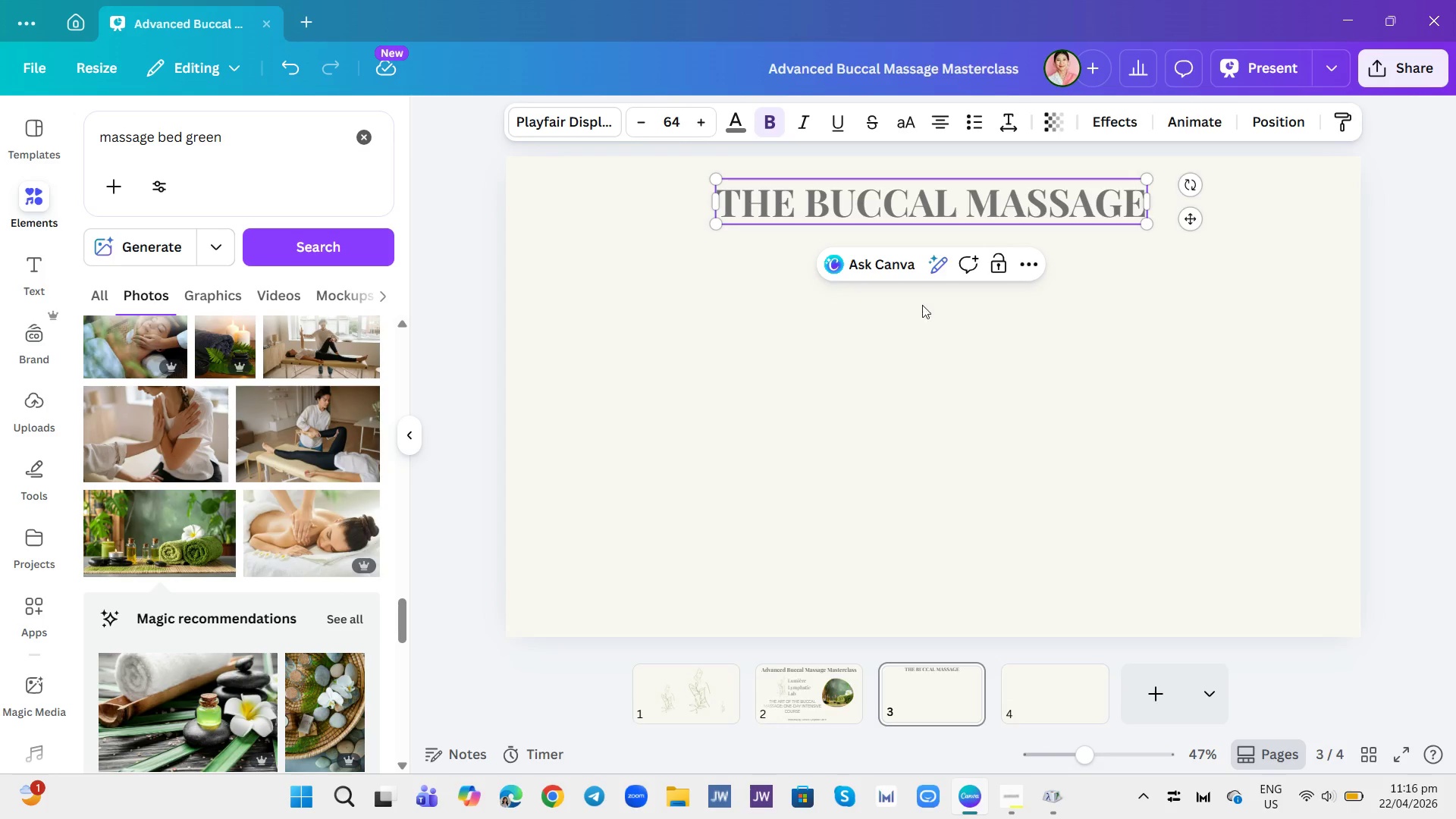 
left_click([924, 331])
 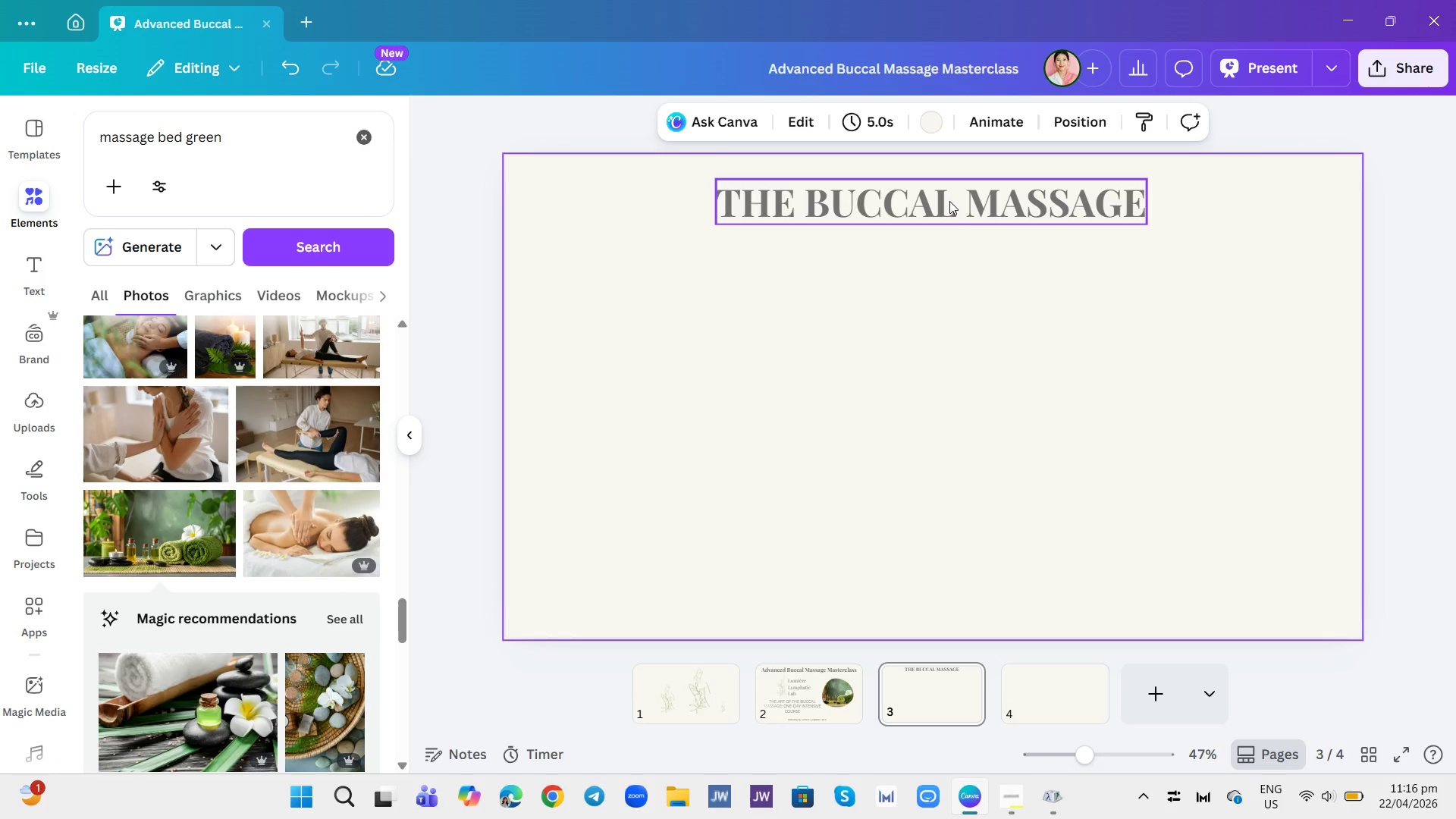 
left_click([949, 201])
 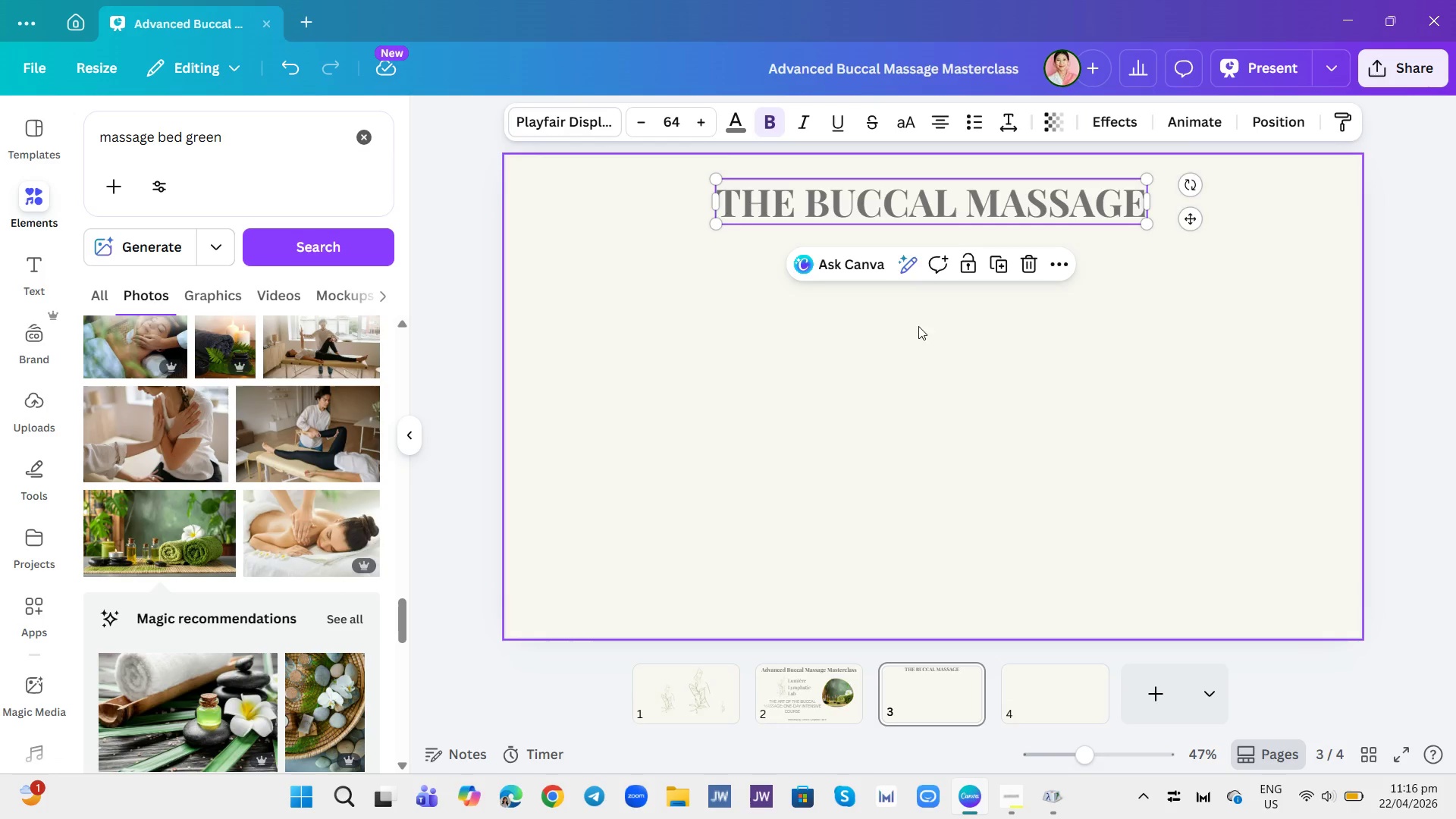 
left_click([802, 347])
 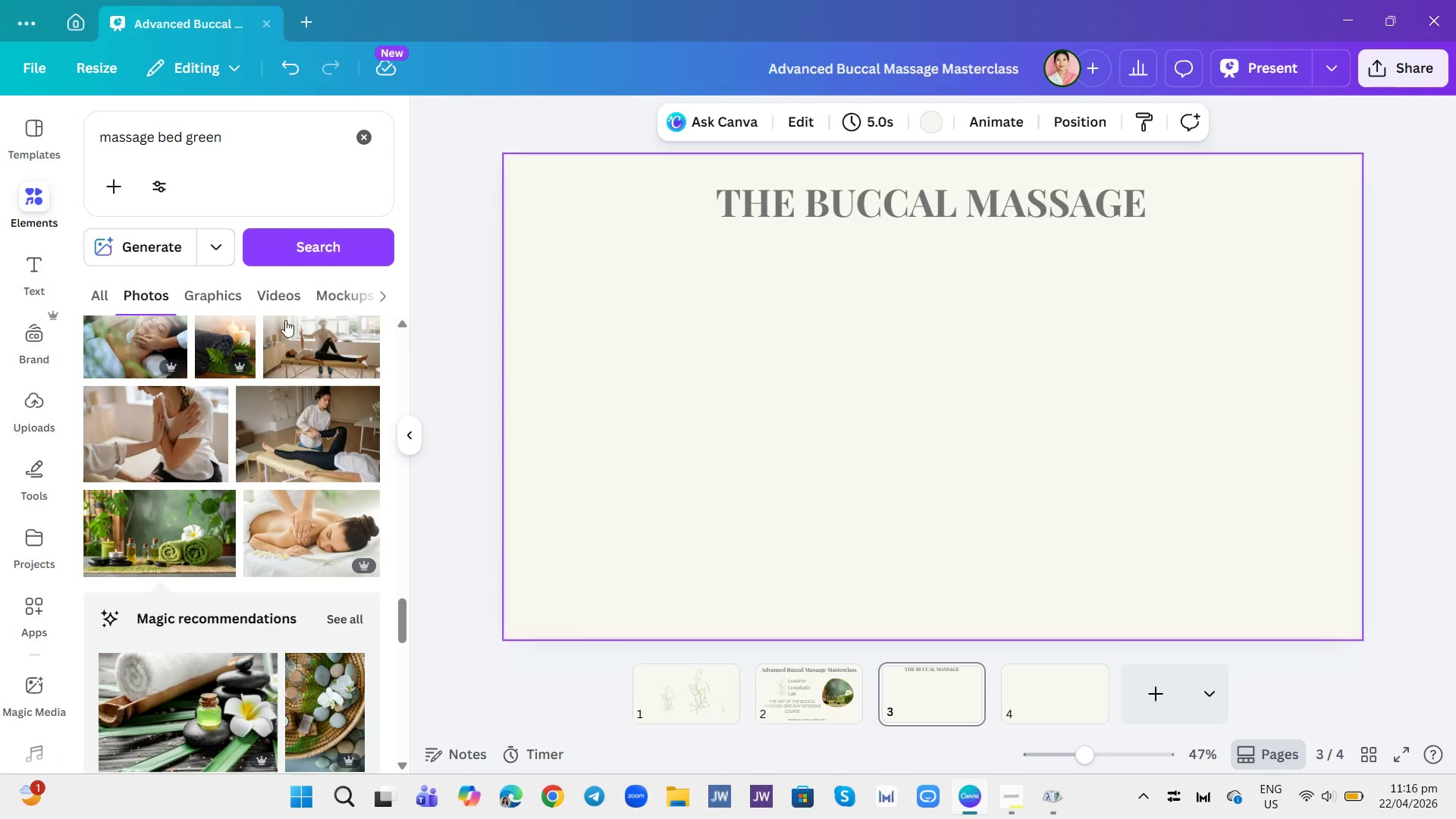 
left_click([41, 277])
 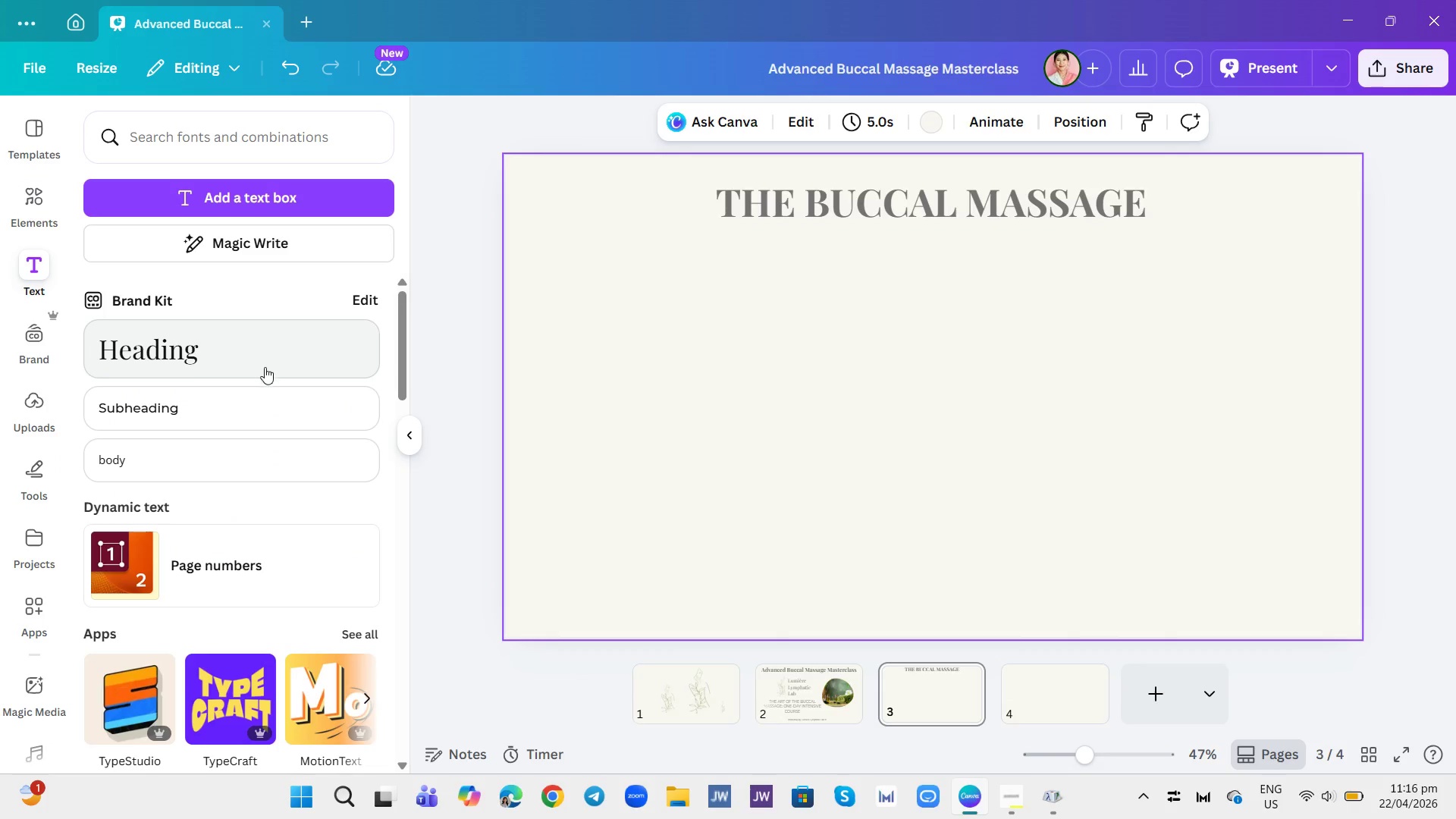 
left_click([224, 411])
 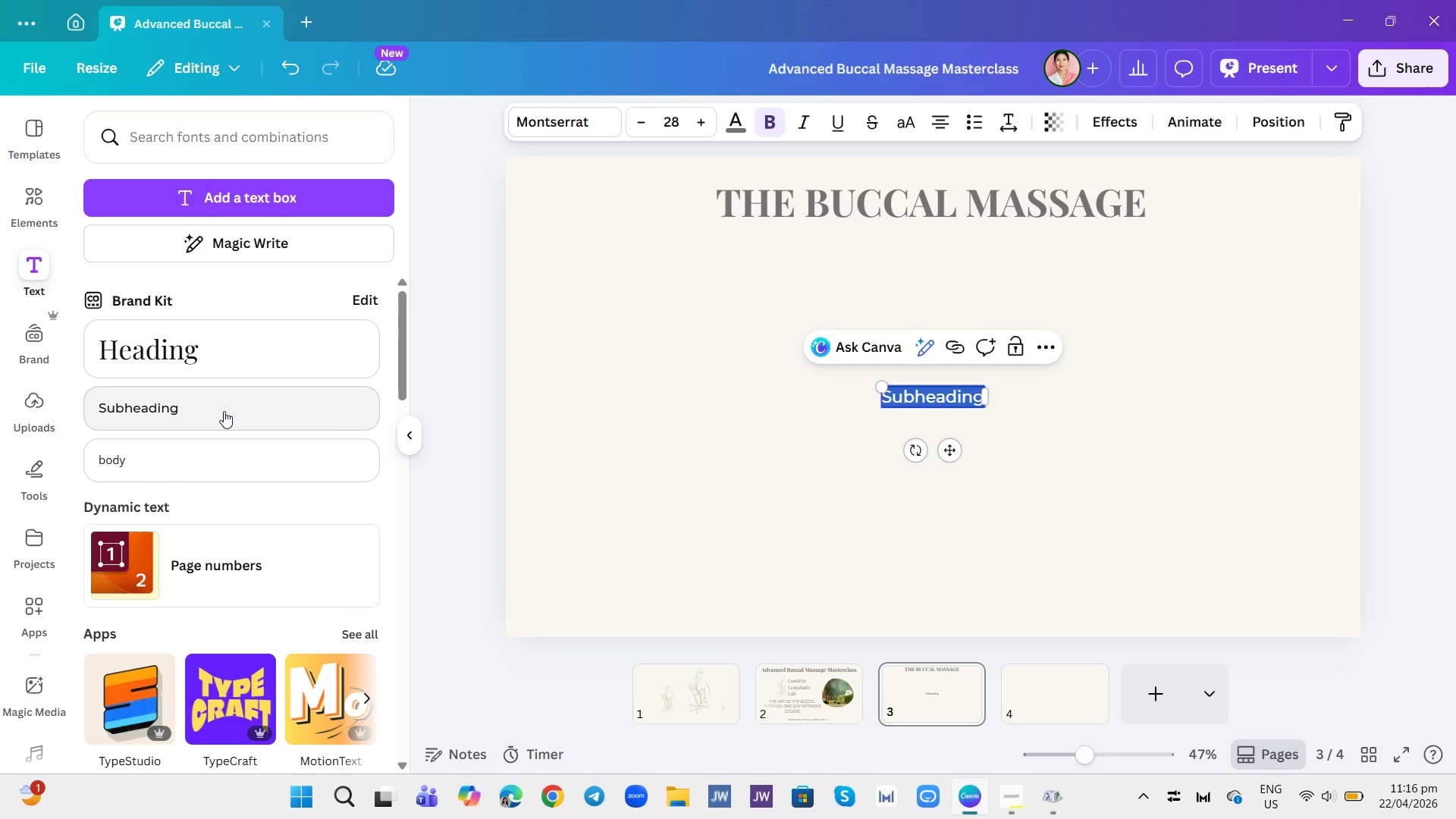 
wait(9.06)
 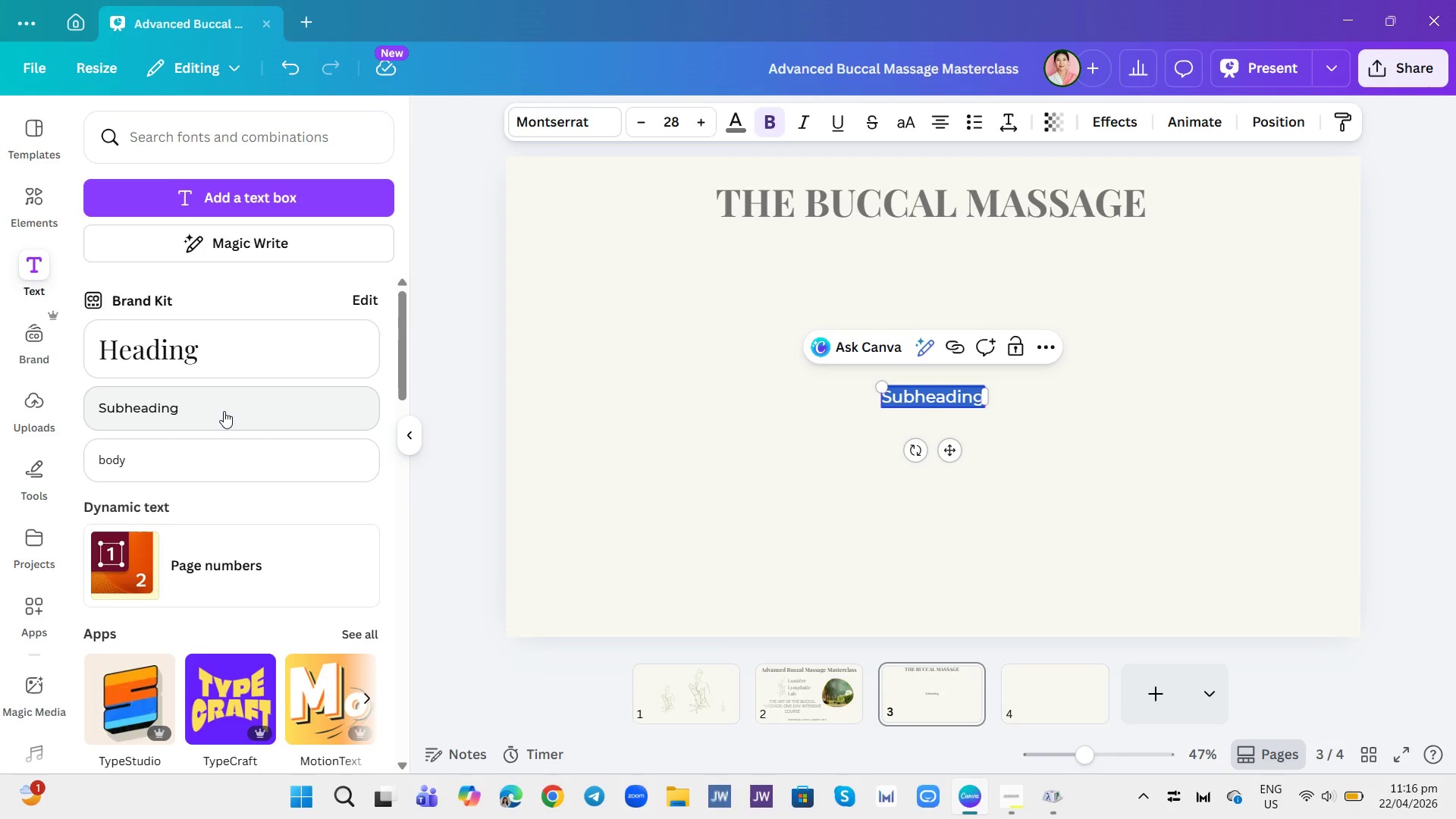 
type(Key BEnefitr)
key(Backspace)
key(Backspace)
key(Backspace)
key(Backspace)
key(Backspace)
key(Backspace)
key(Backspace)
type(eneits o th)
key(Backspace)
key(Backspace)
type( the Buccal Massage  Technique)
 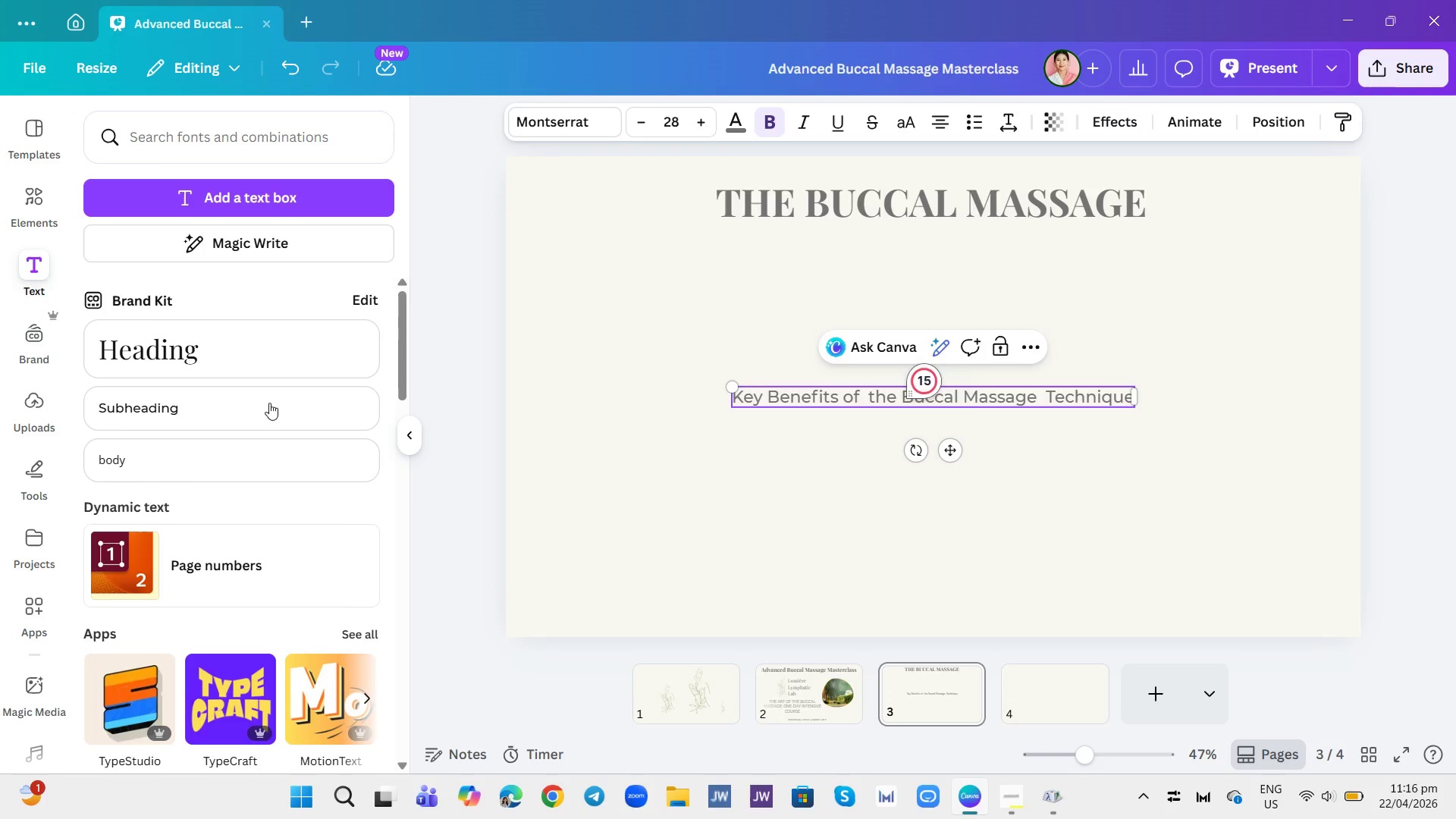 
wait(7.81)
 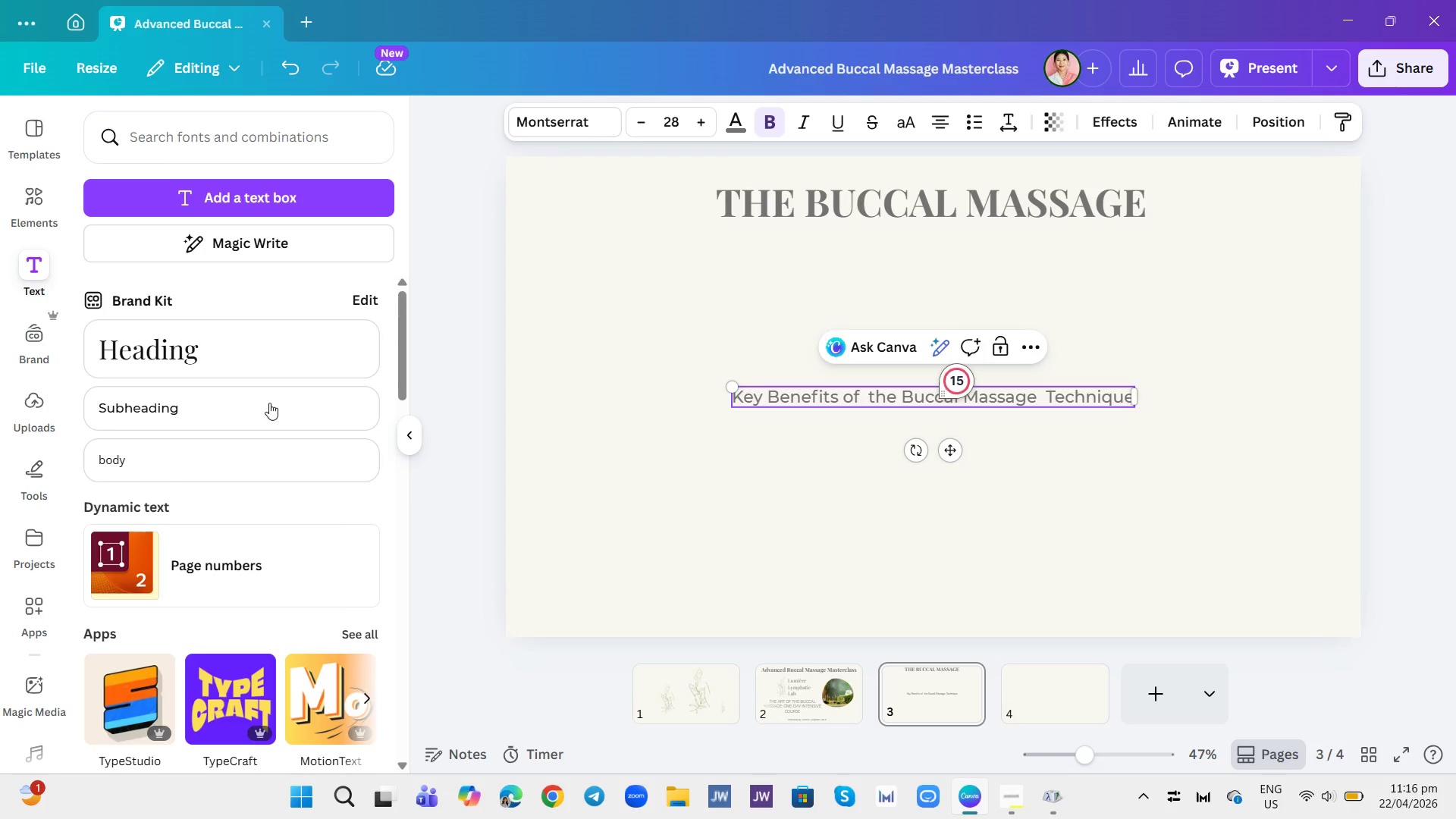 
key(Control+V)
 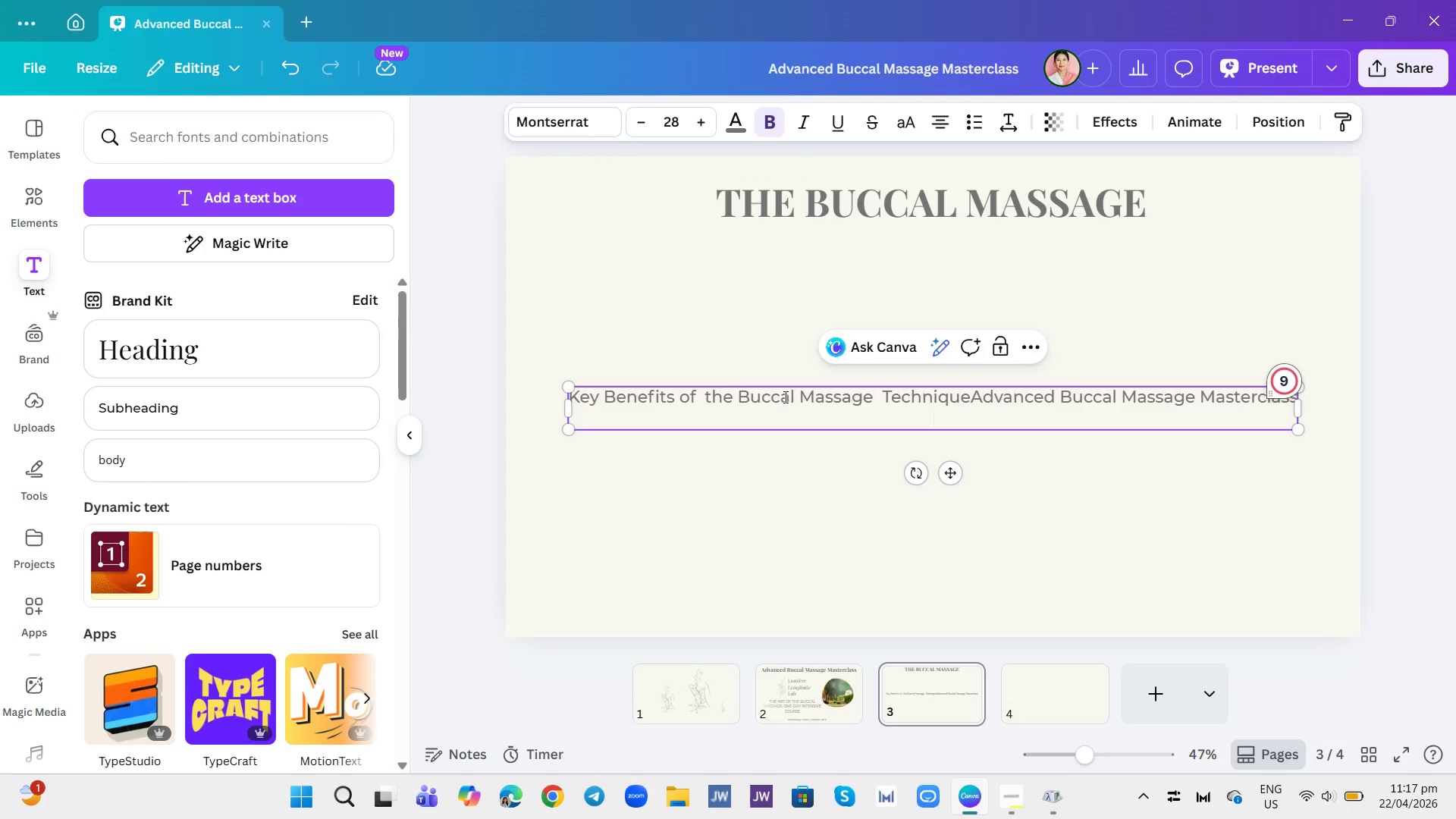 
key(Control+Z)
 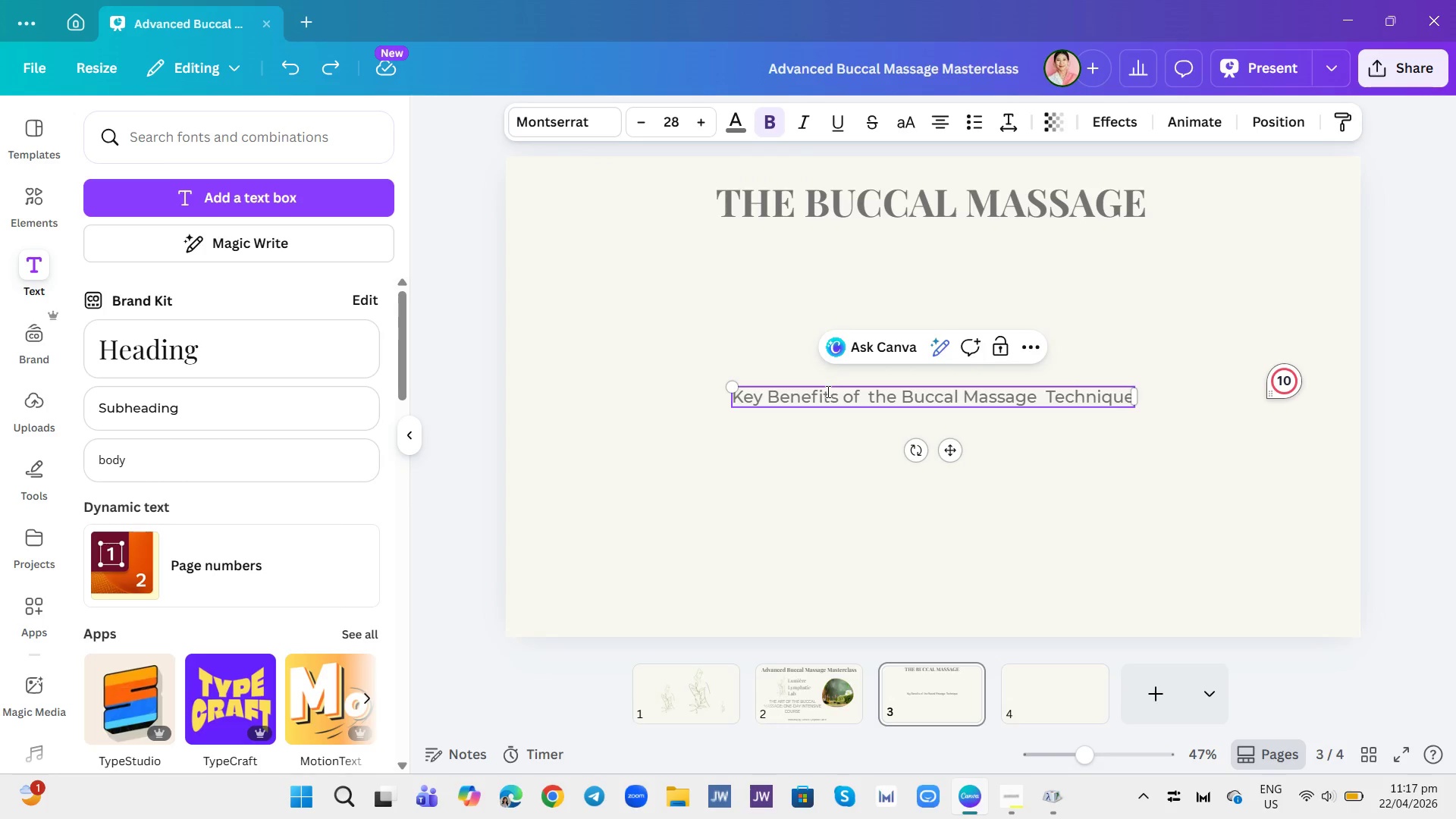 
double_click([827, 393])
 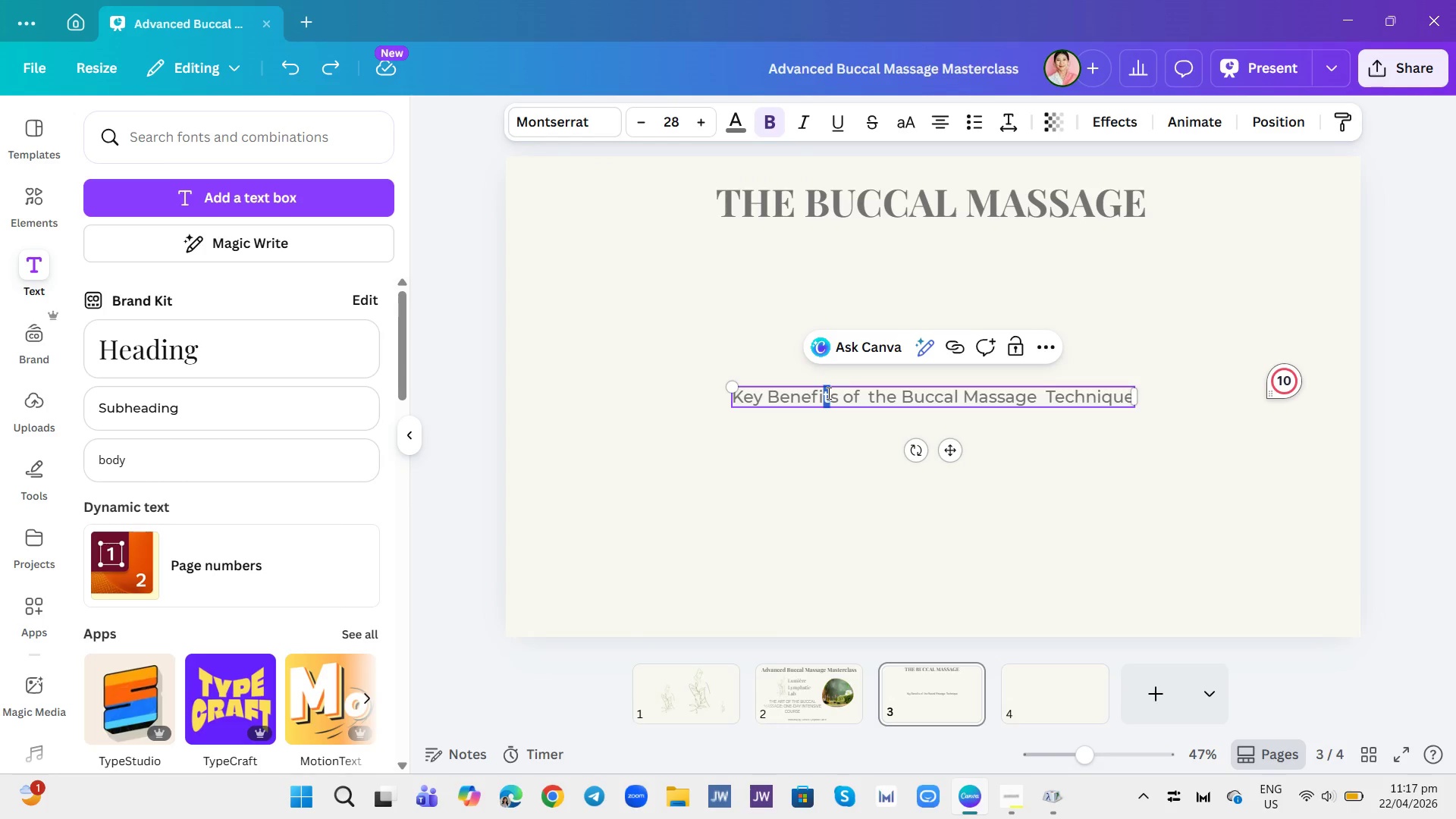 
key(Control+A)
 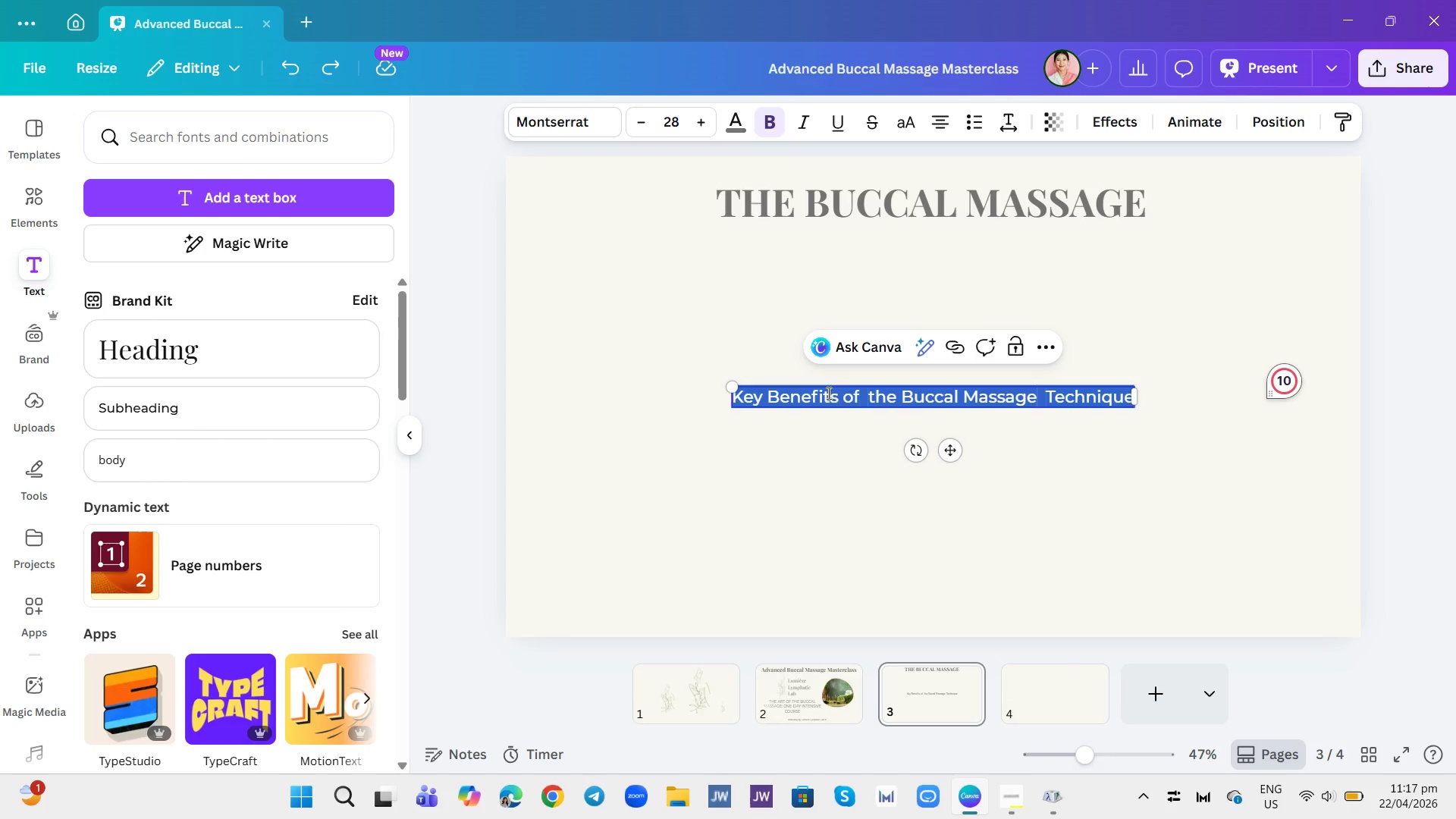 
key(Control+B)
 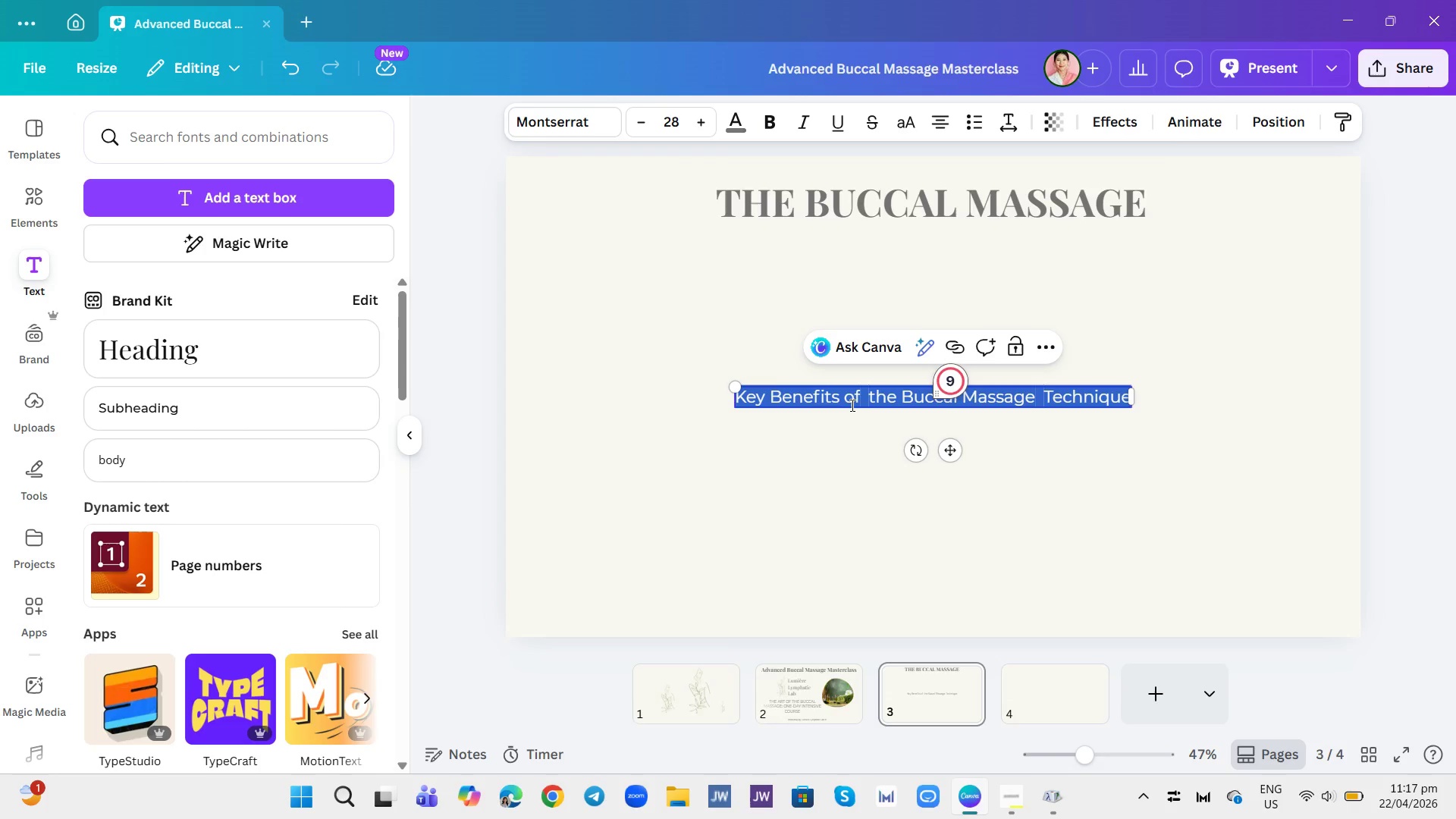 
key(Control+B)
 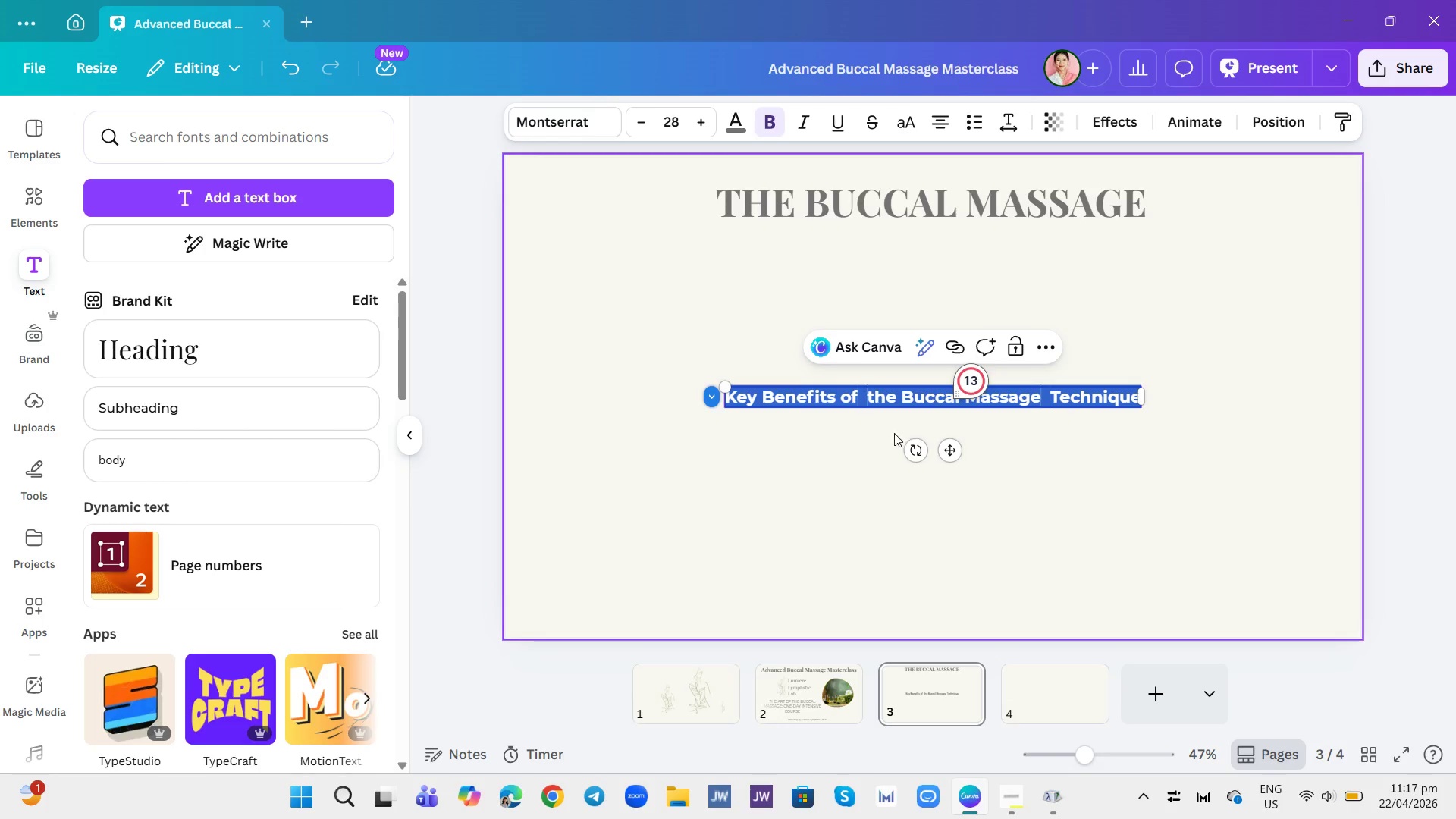 
left_click([837, 444])
 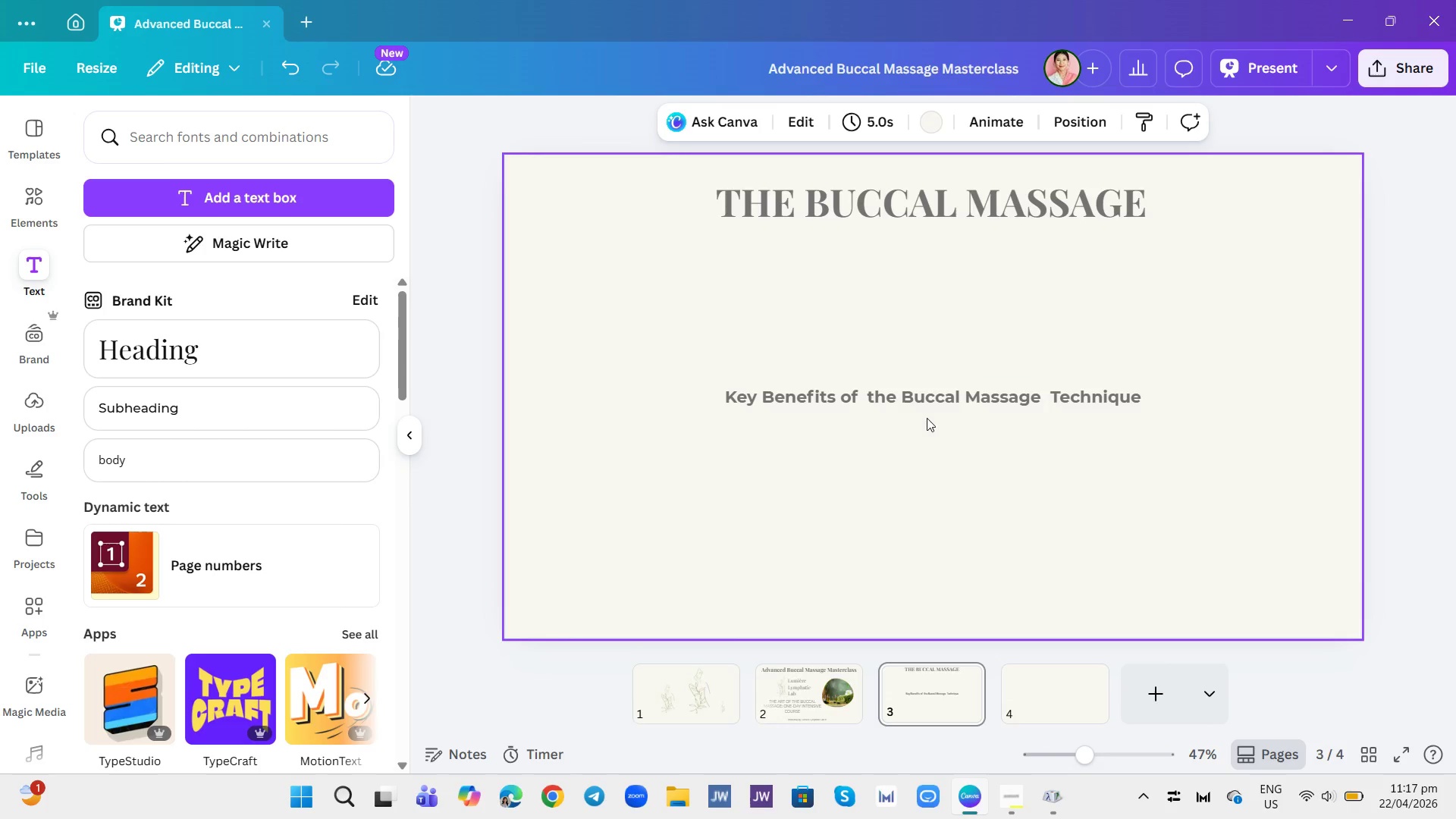 
mouse_move([930, 391])
 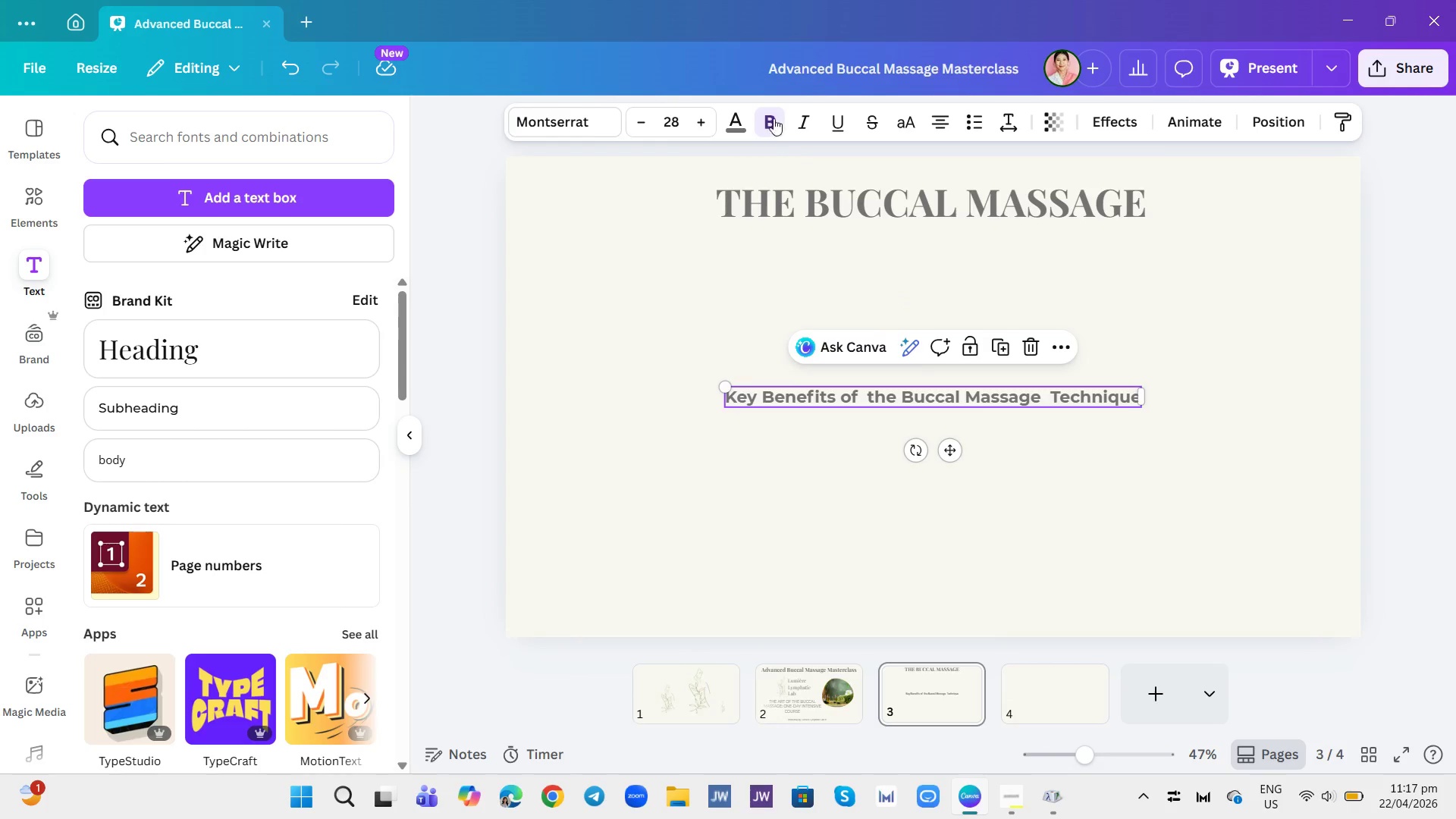 
left_click([767, 115])
 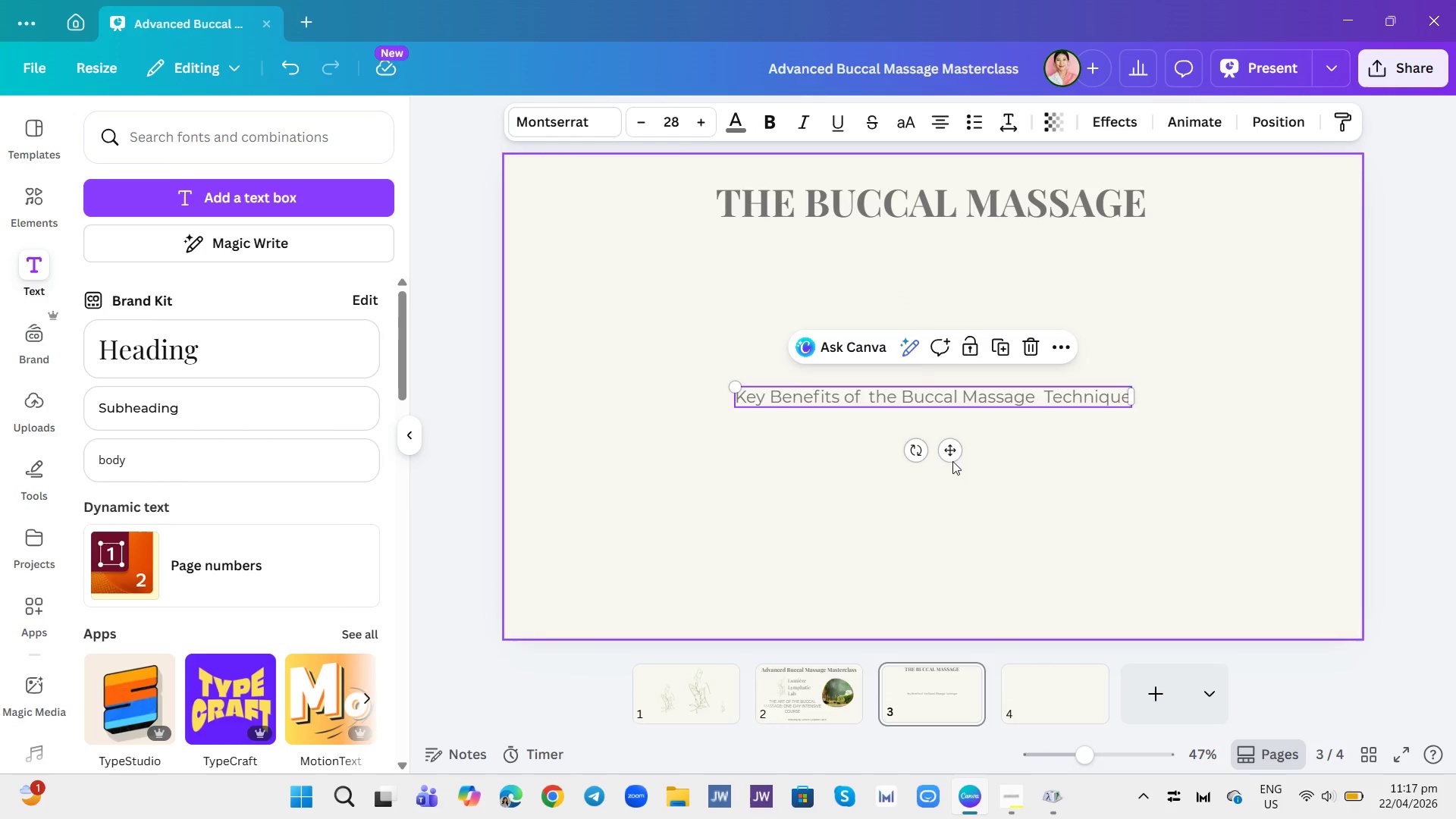 
left_click_drag(start_coordinate=[951, 453], to_coordinate=[773, 318])
 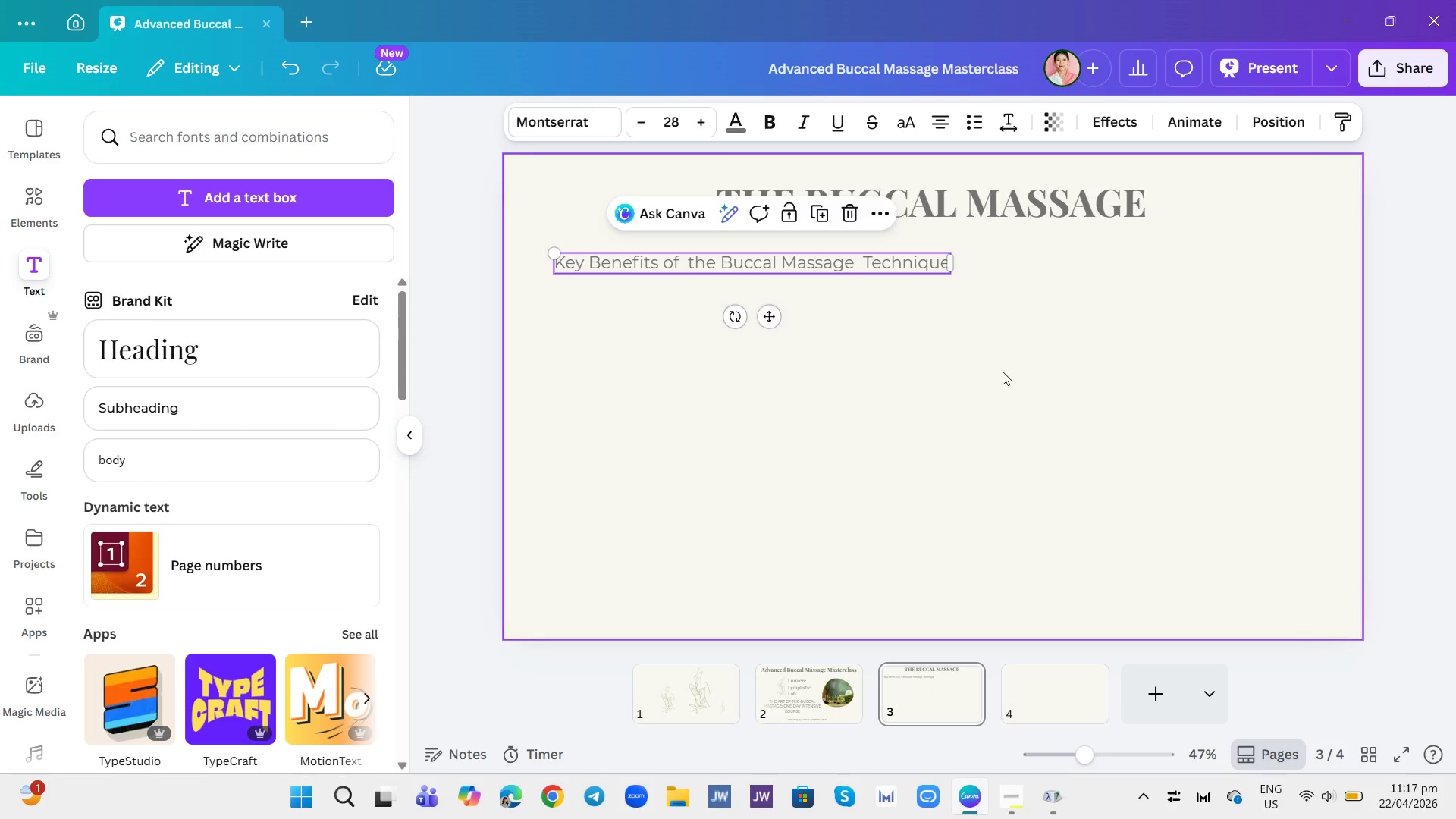 
left_click([1006, 372])
 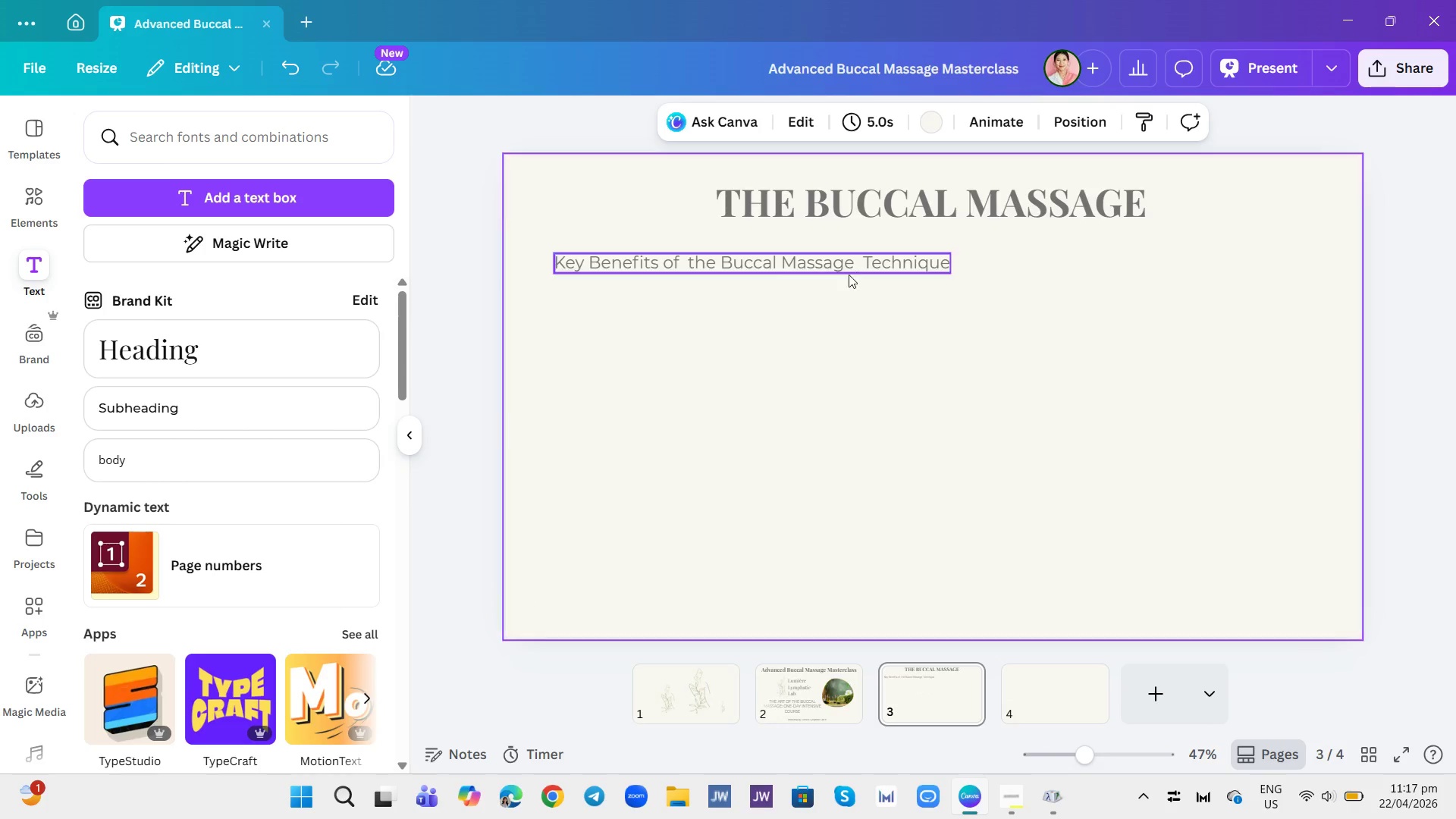 
wait(11.09)
 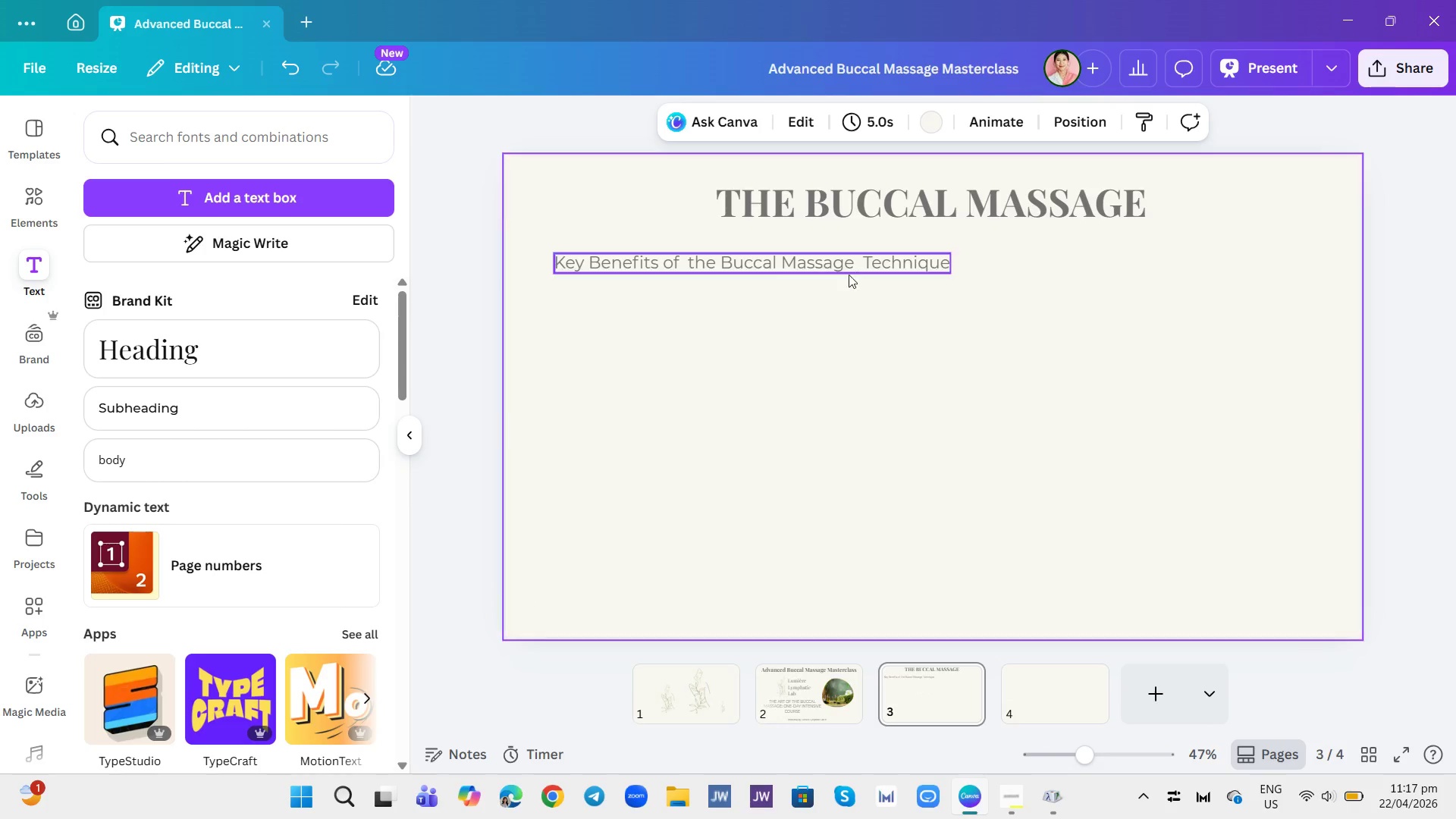 
left_click([977, 115])
 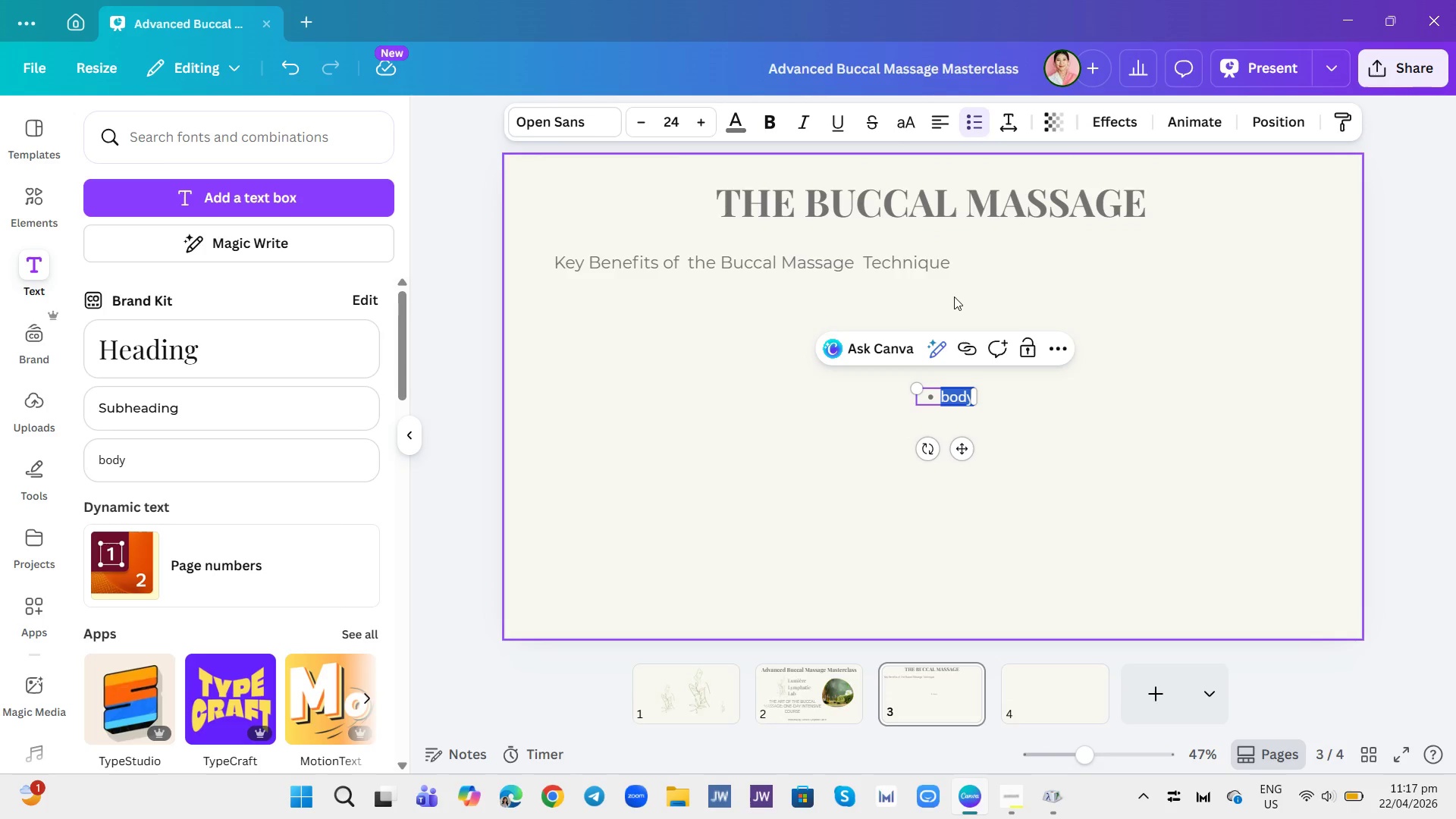 
type(Promotes )
 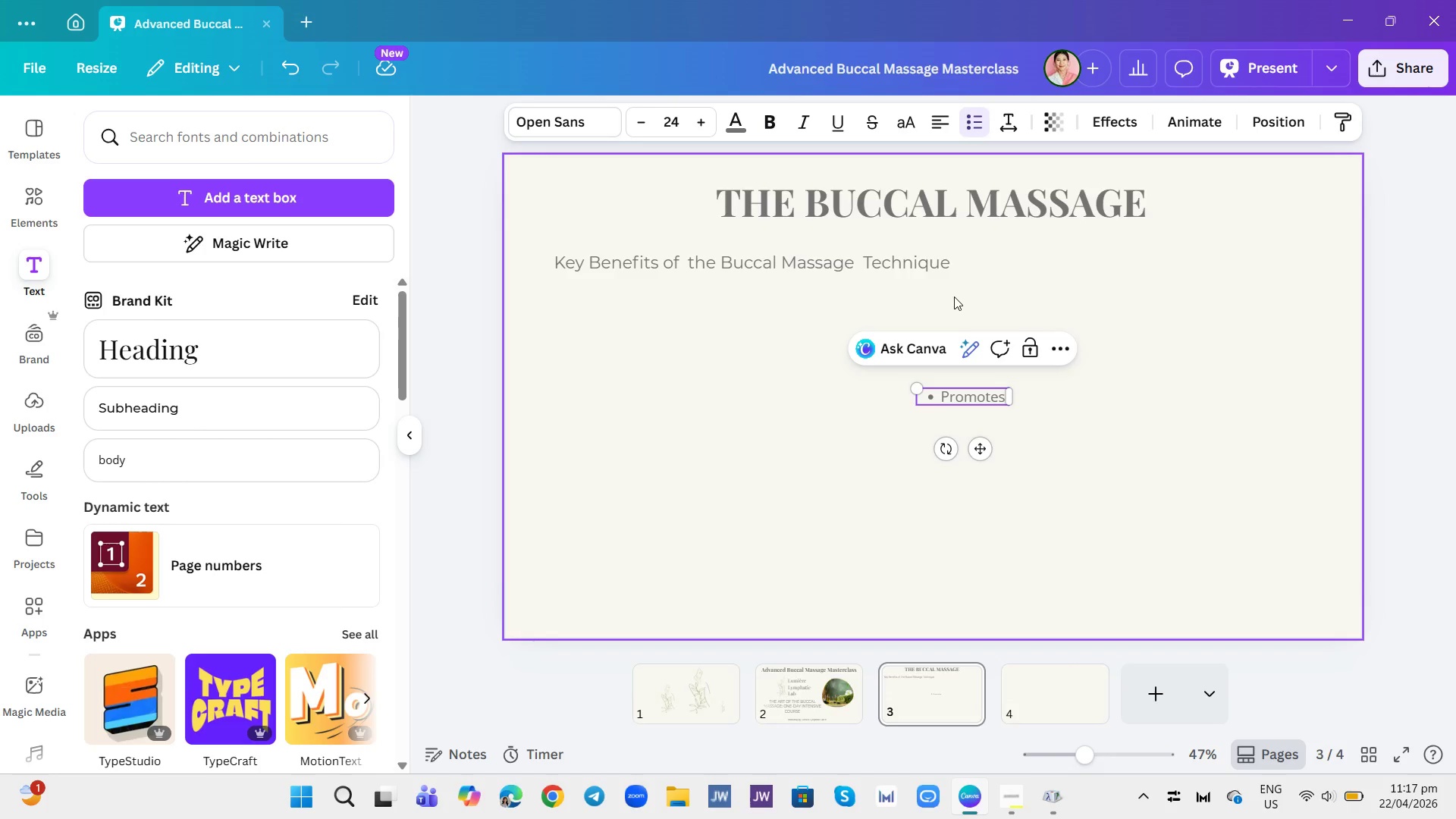 
type(Lympa)
key(Backspace)
type(hatic dariange:)
 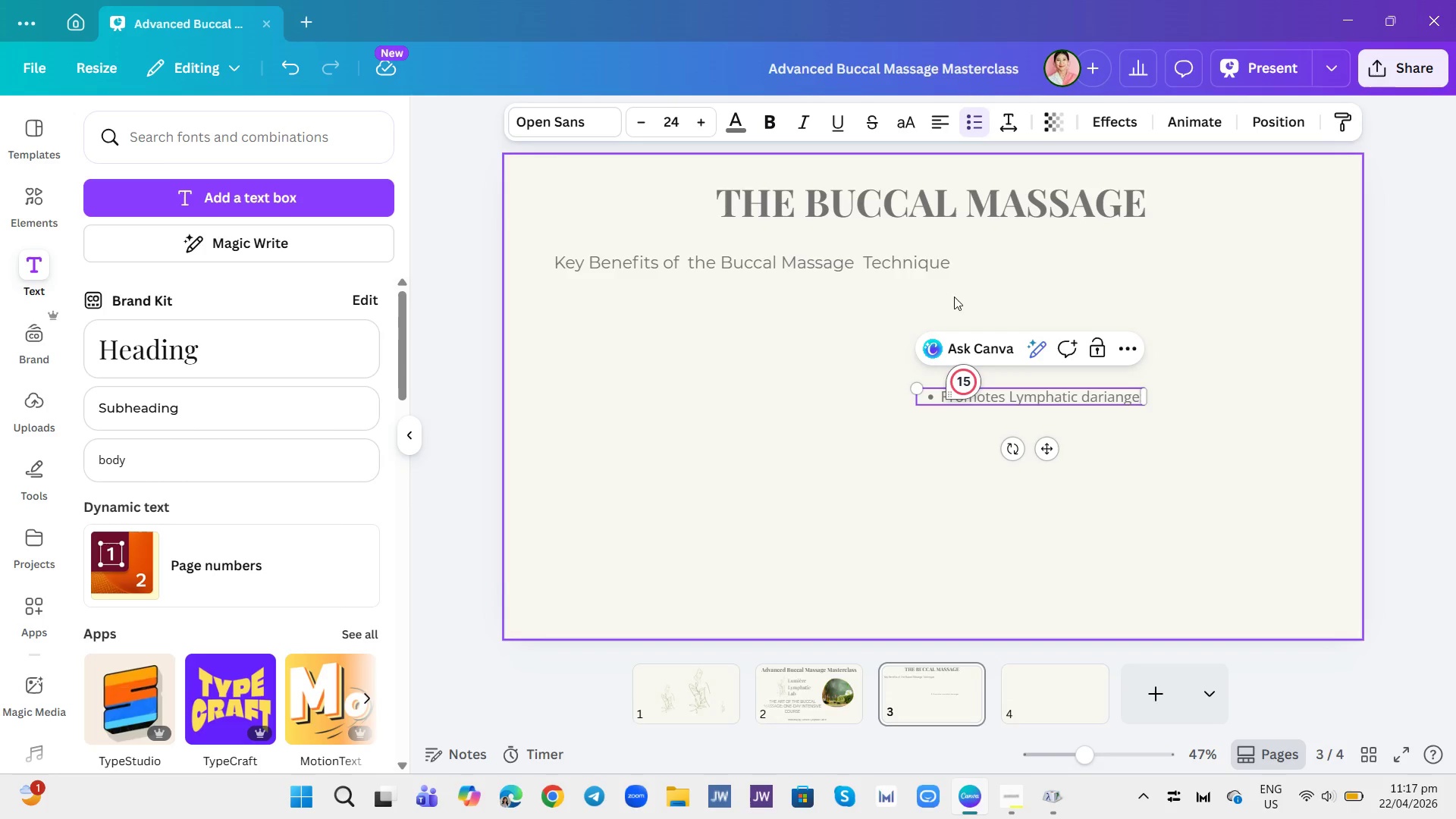 
wait(6.52)
 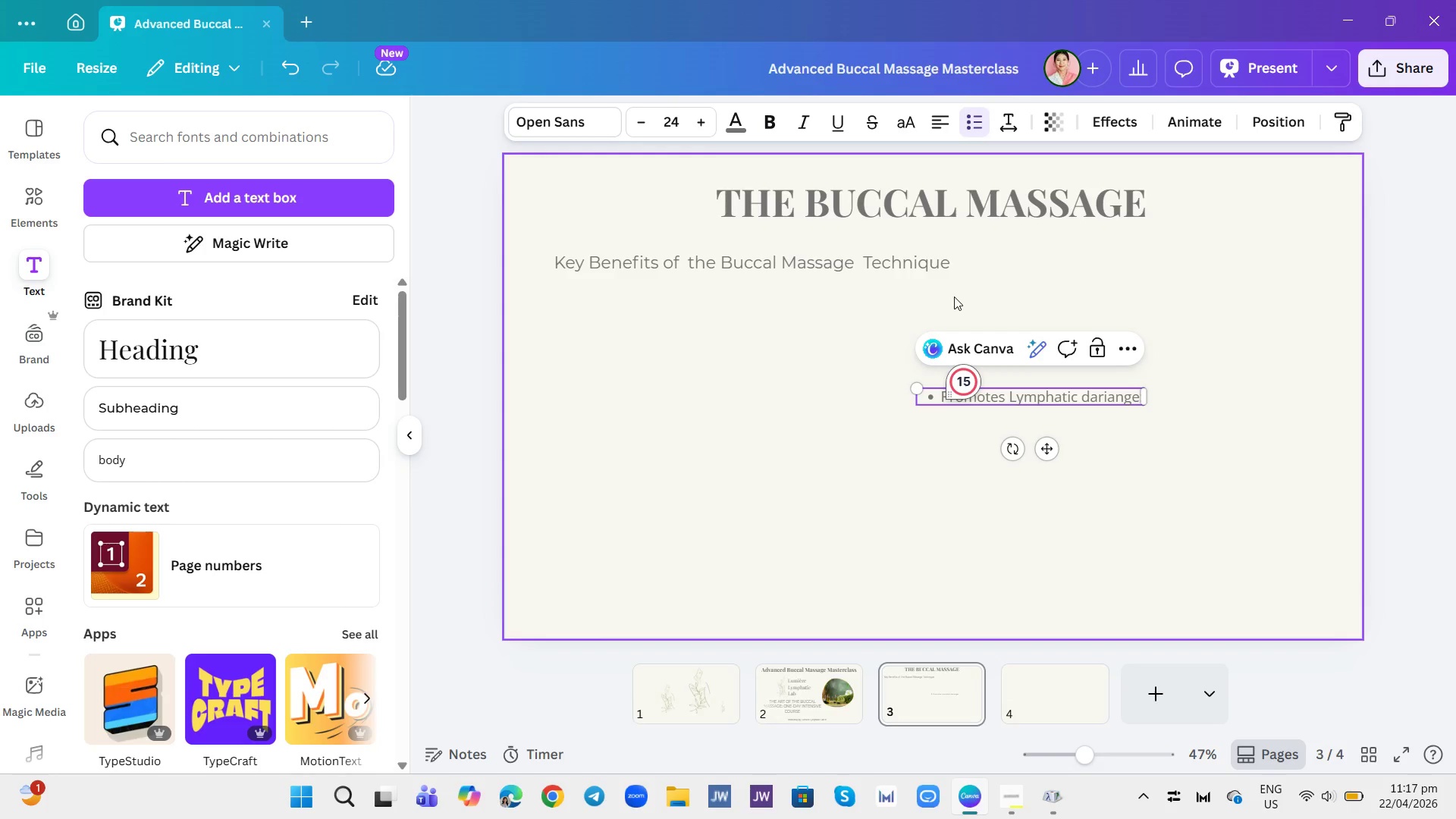 
key(Enter)
 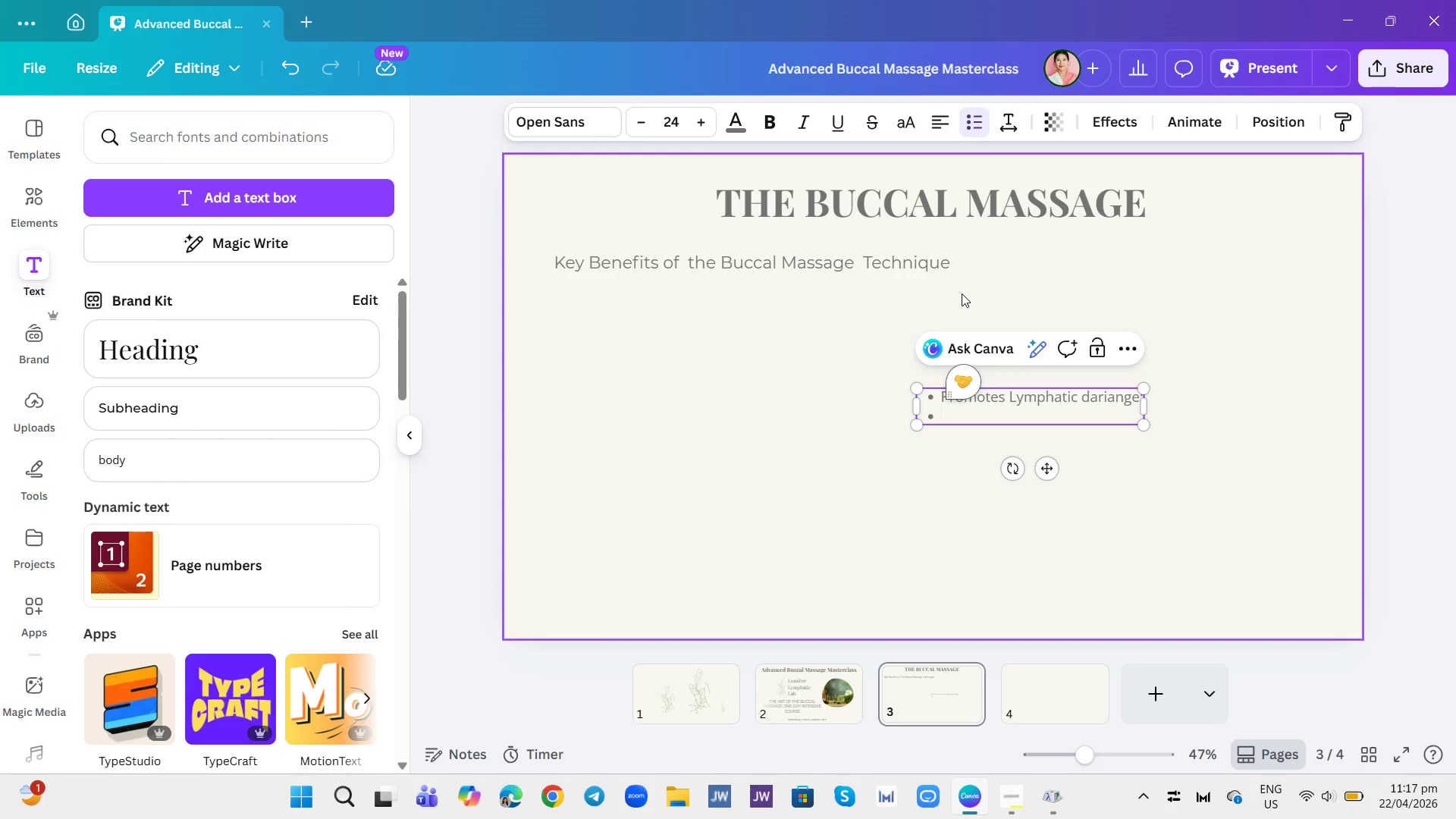 
key(Control+Z)
 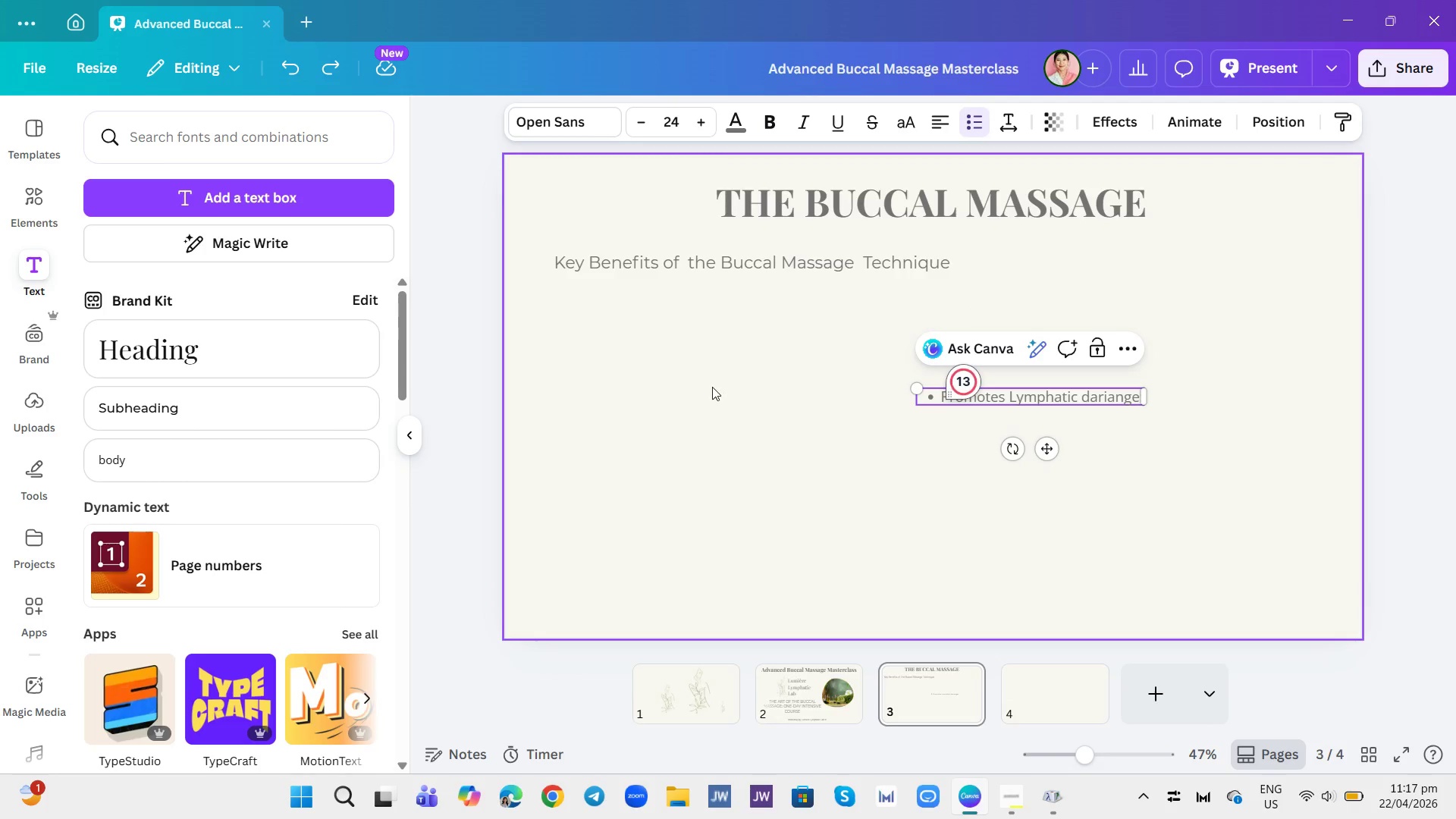 
left_click_drag(start_coordinate=[1044, 451], to_coordinate=[961, 412])
 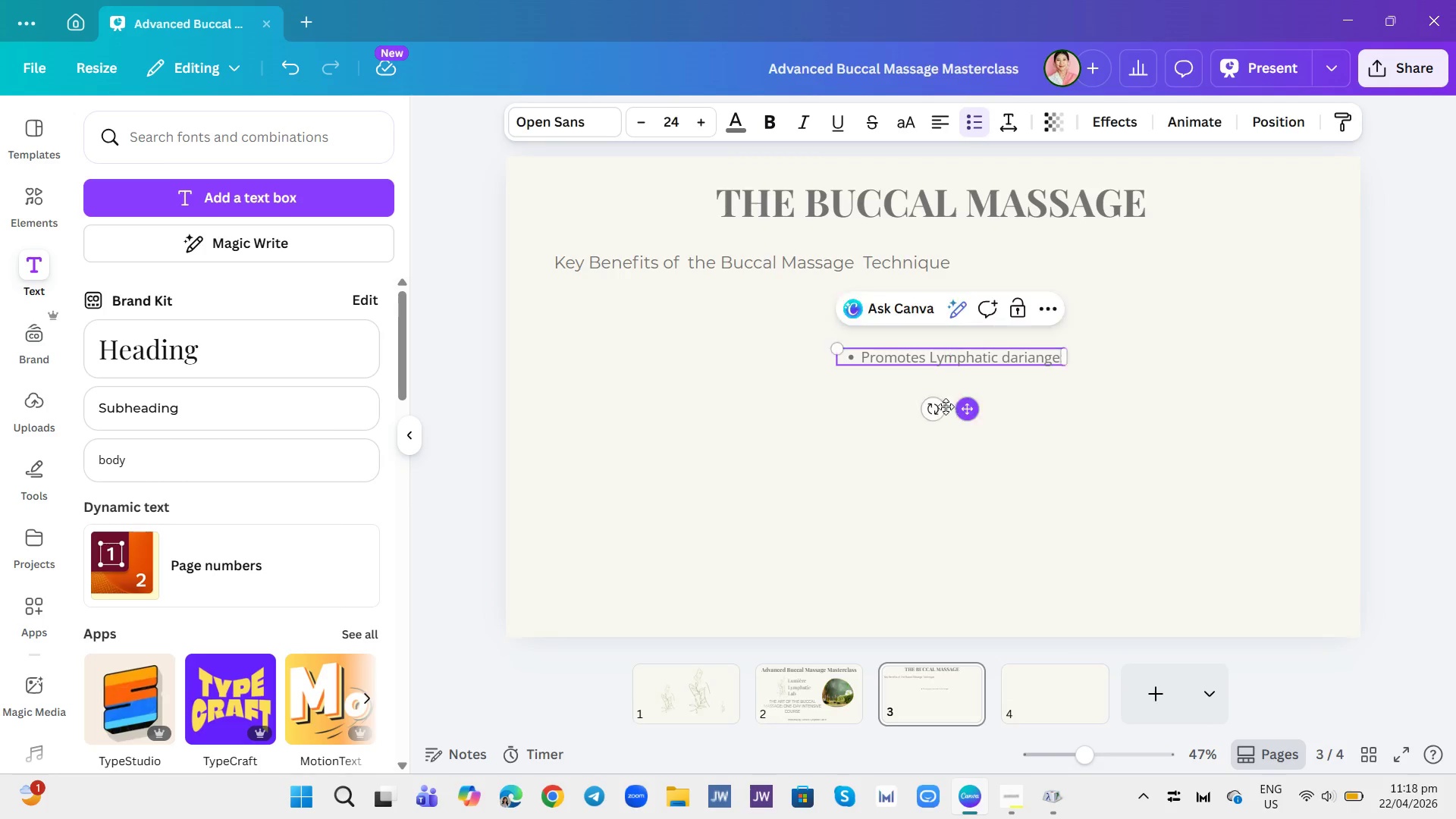 
left_click_drag(start_coordinate=[961, 412], to_coordinate=[675, 352])
 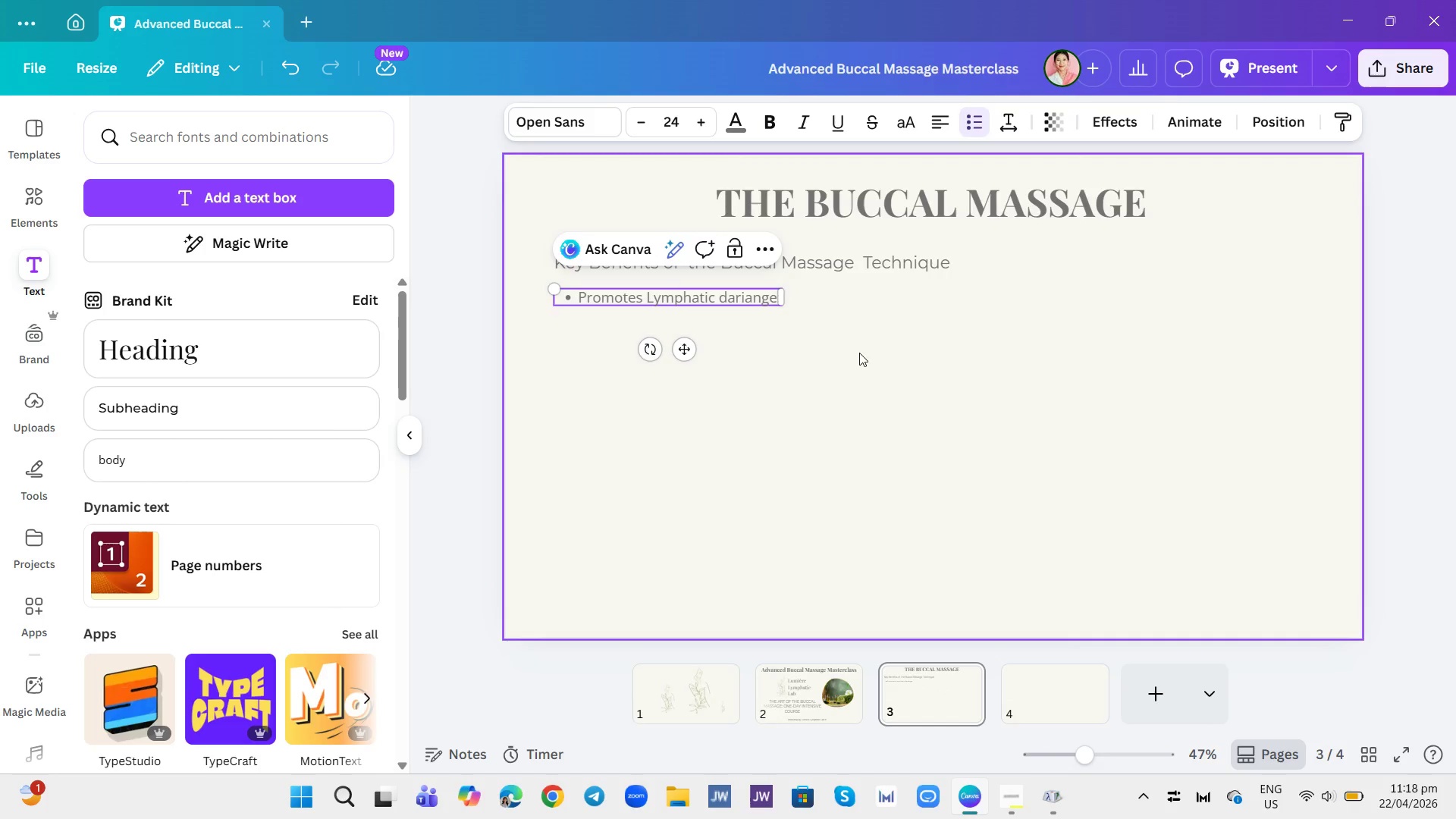 
left_click([859, 353])
 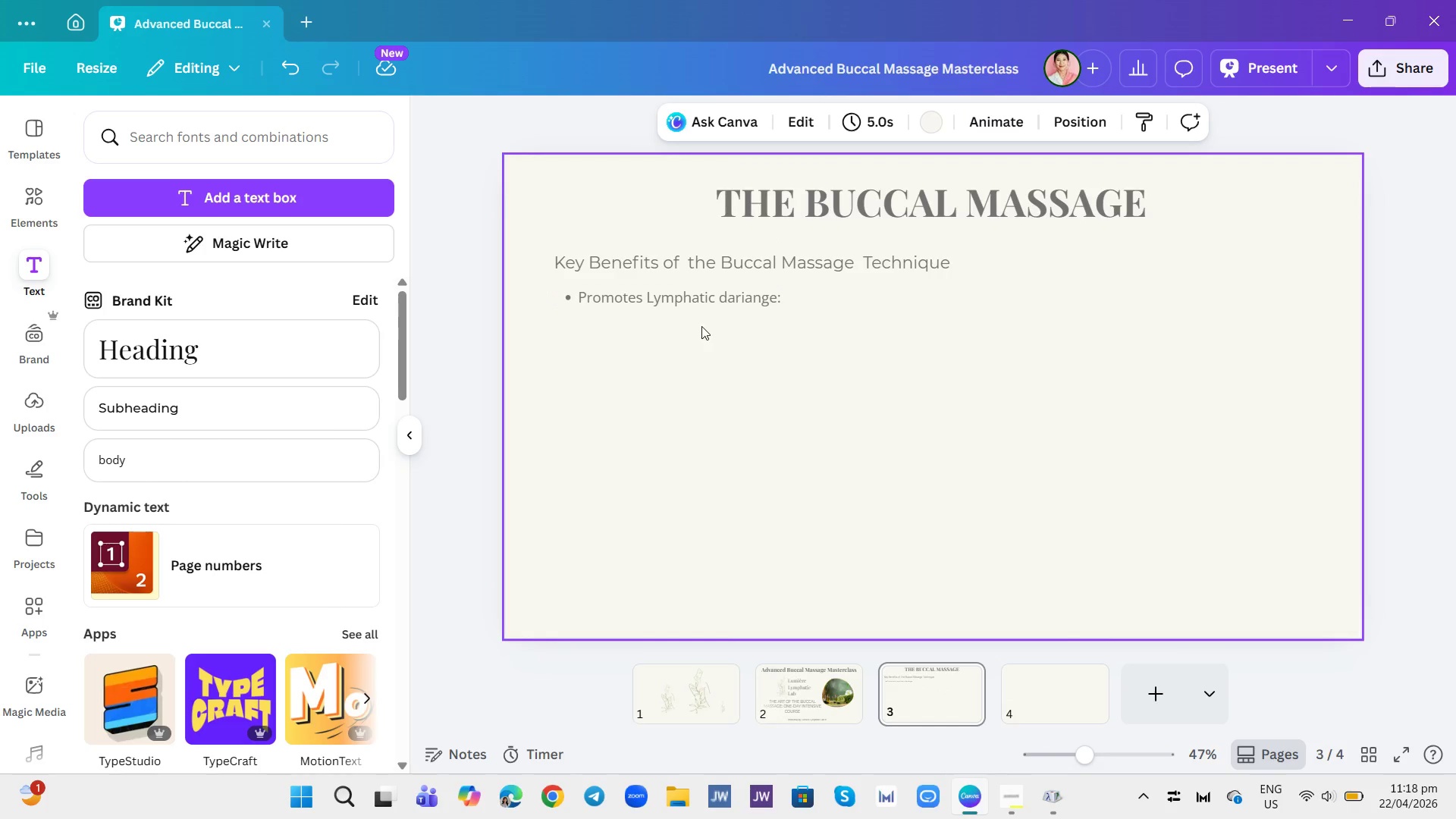 
left_click([704, 307])
 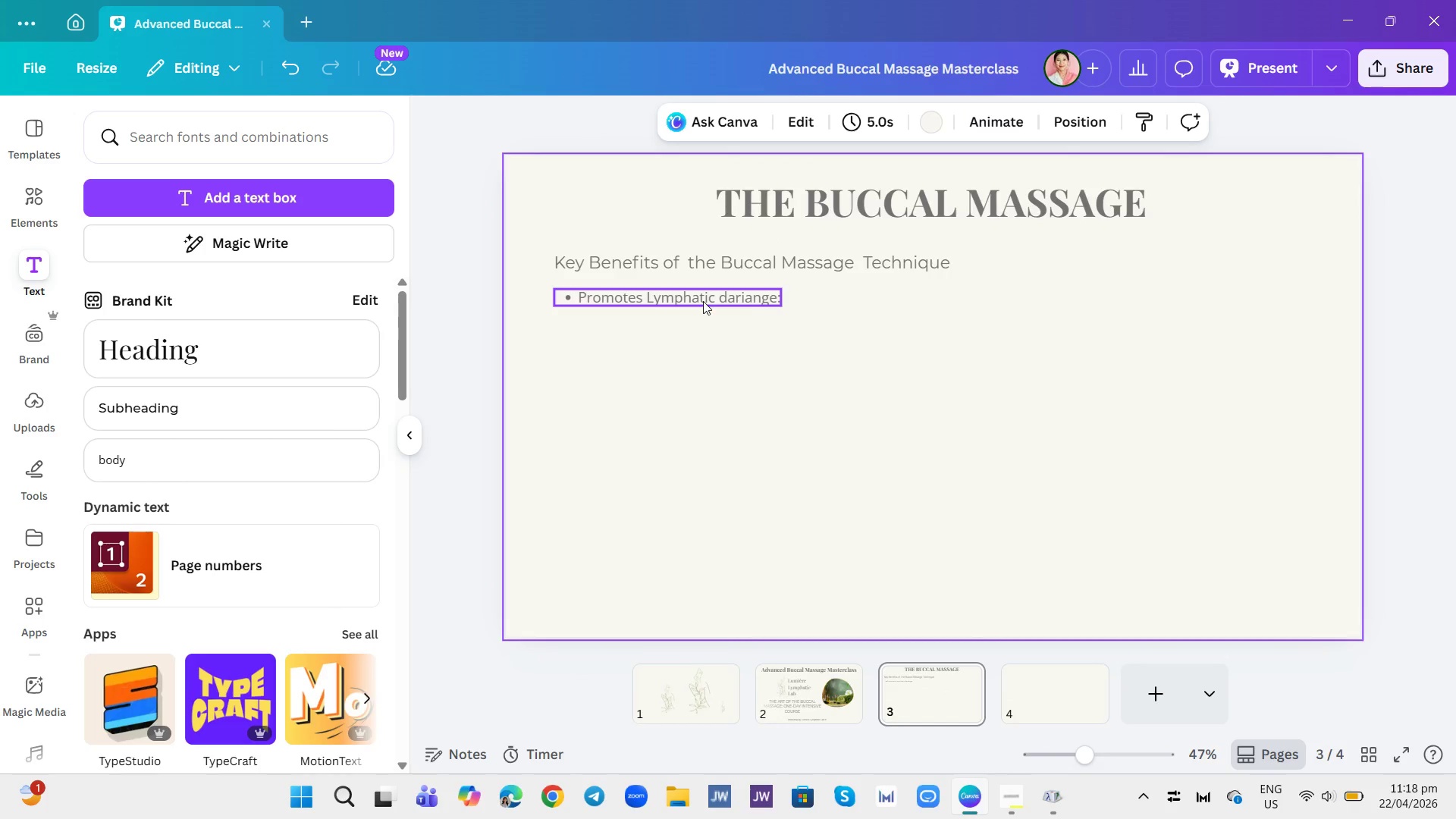 
left_click([703, 299])
 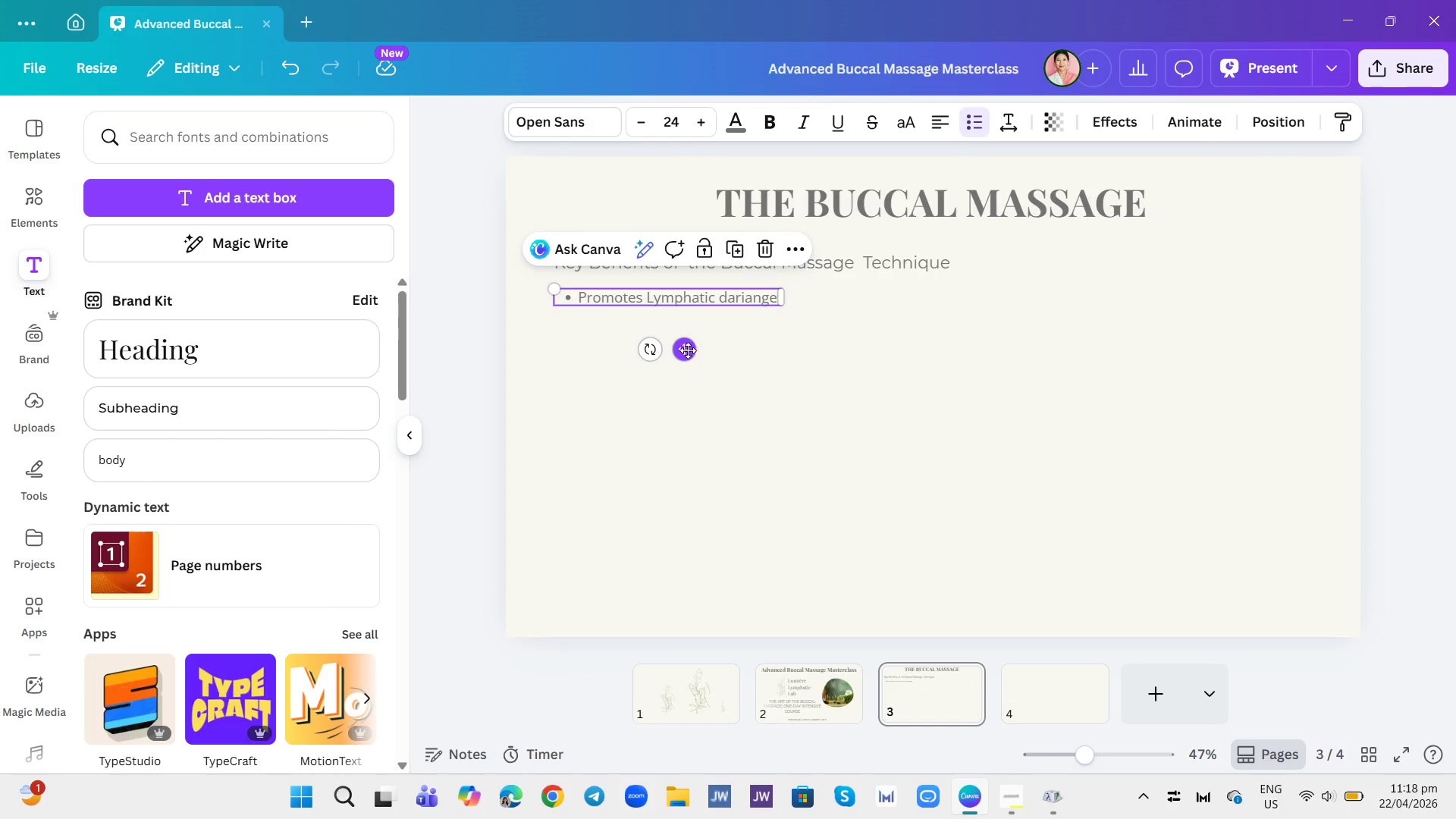 
left_click([808, 368])
 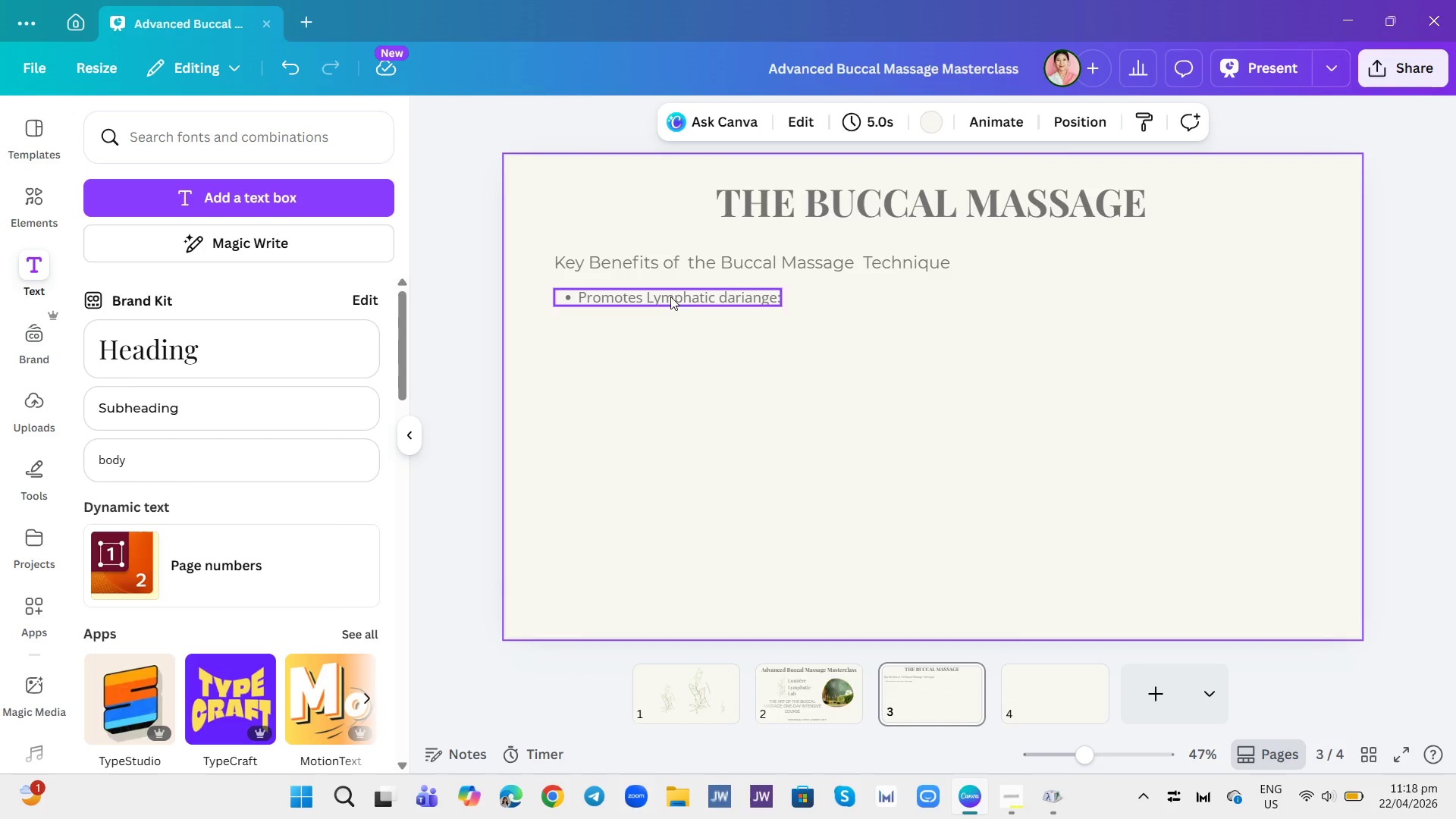 
left_click([146, 460])
 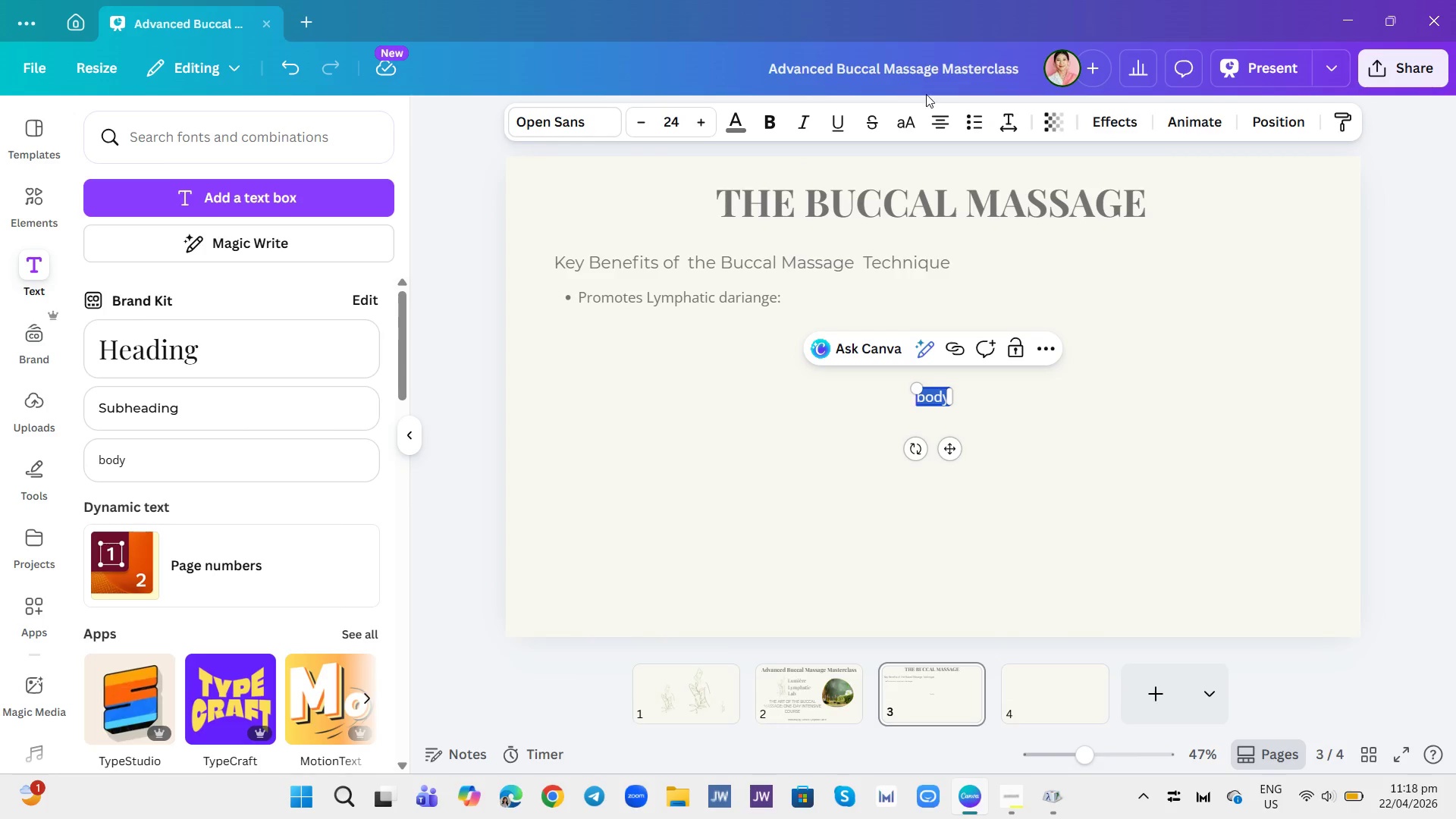 
left_click([975, 126])
 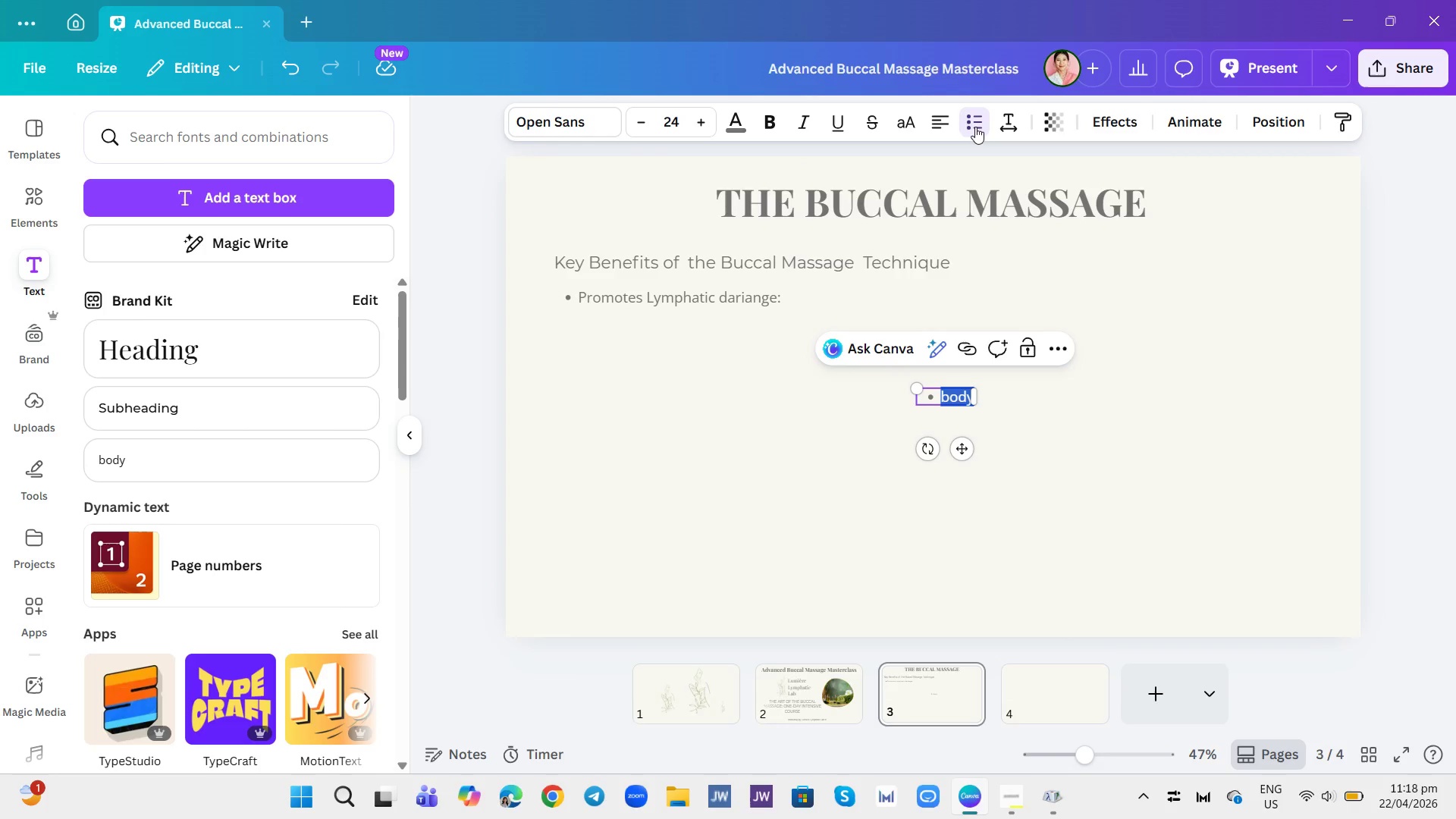 
left_click([975, 127])
 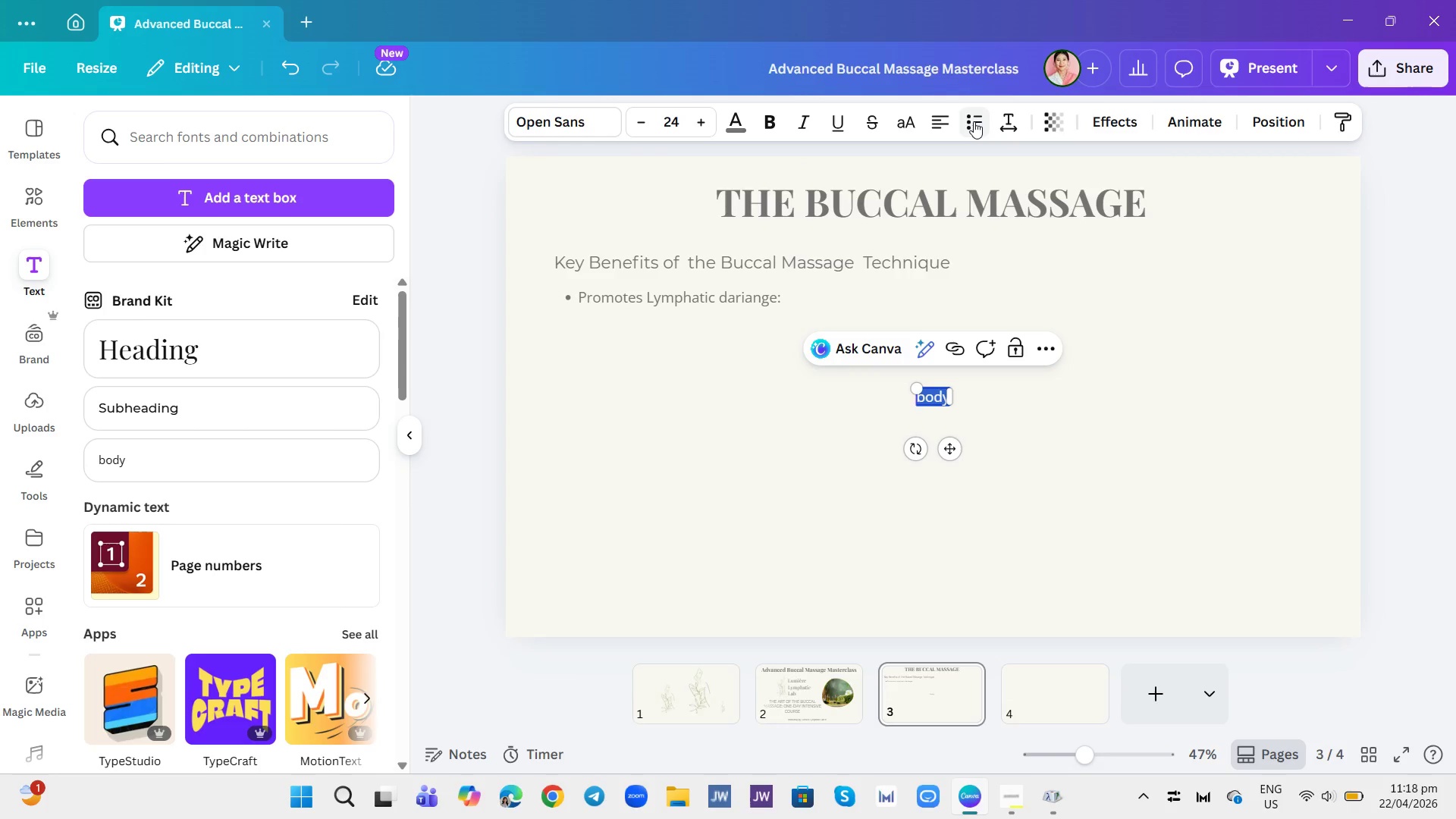 
wait(8.14)
 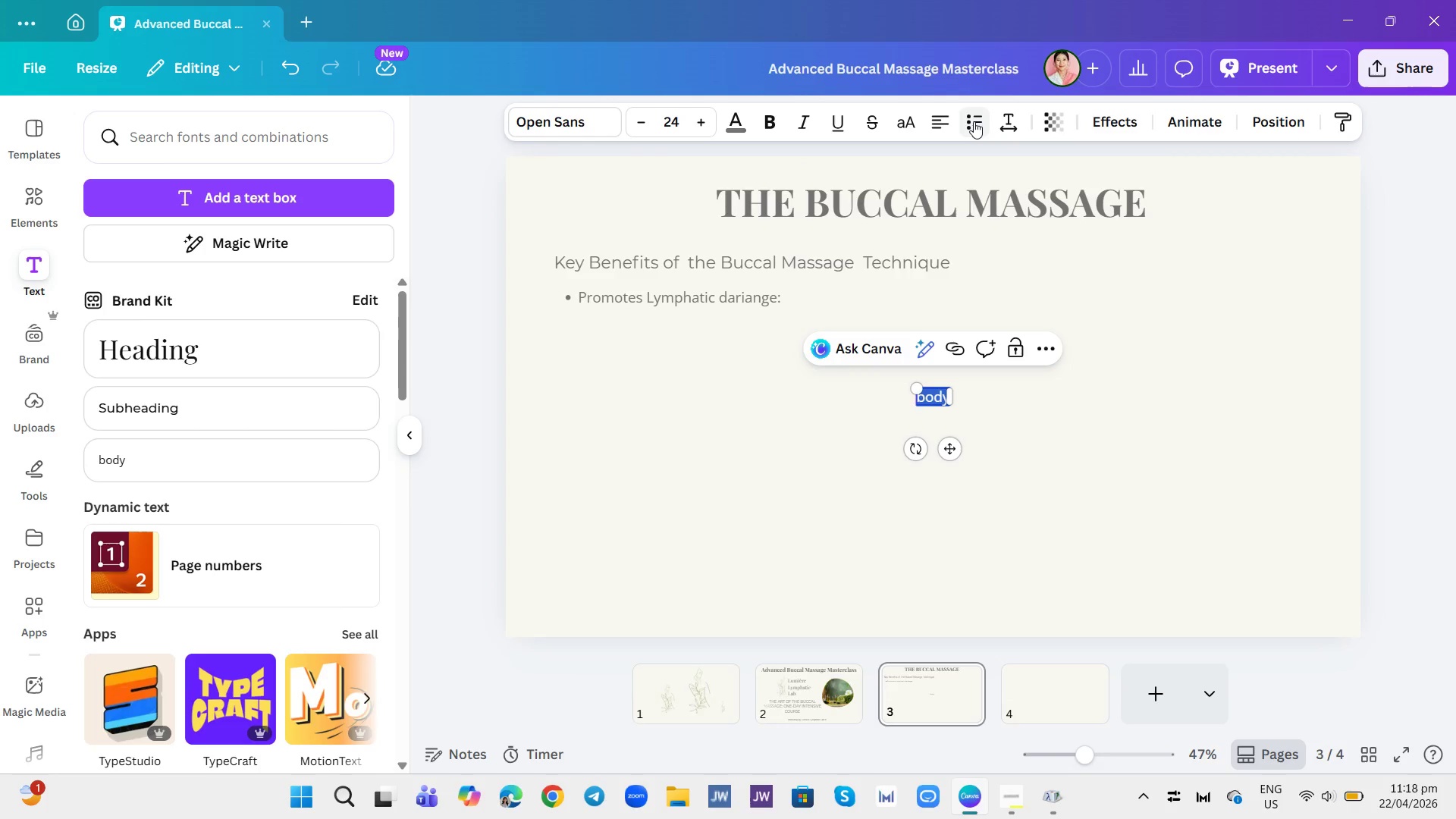 
right_click([971, 125])
 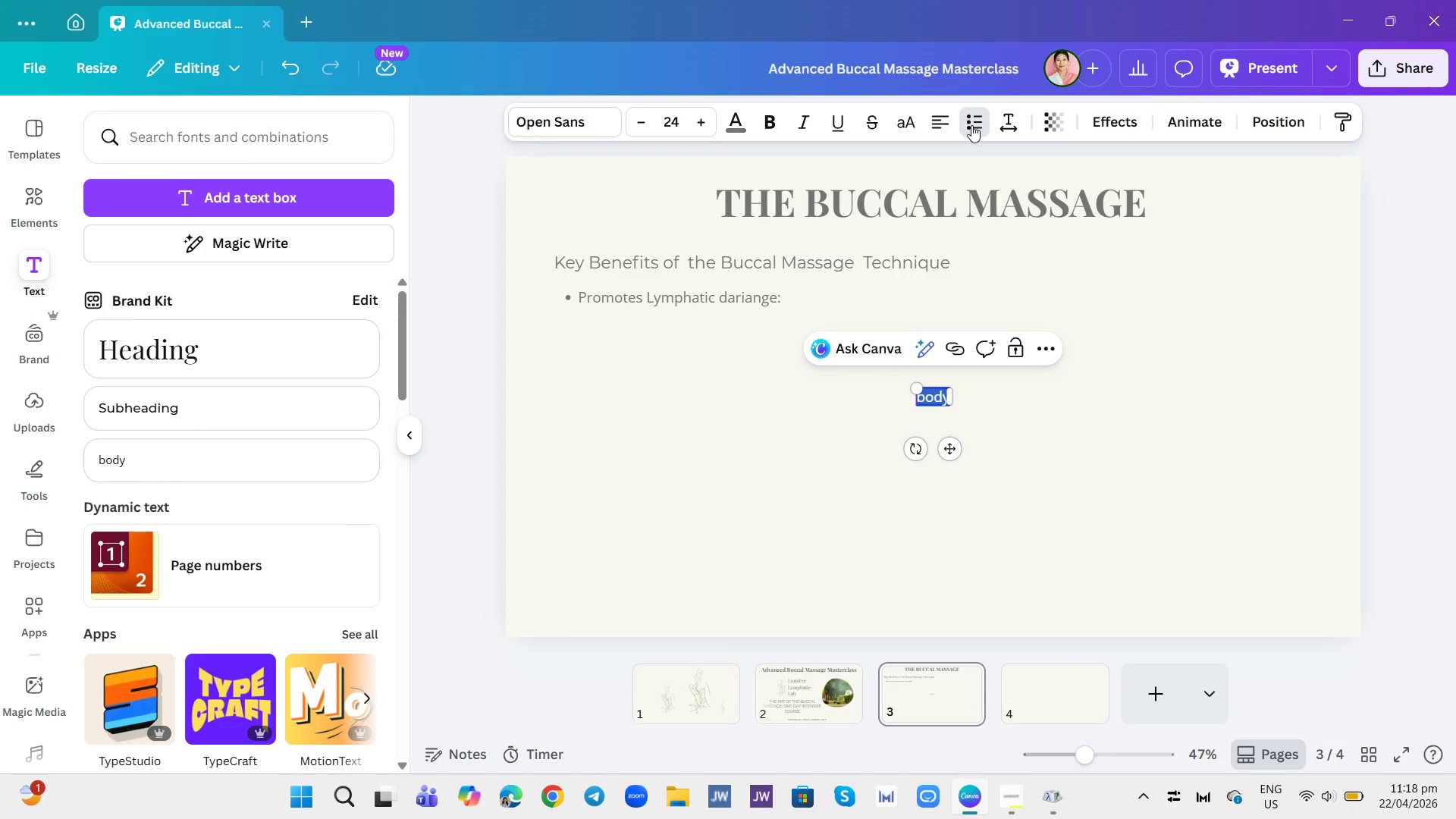 
left_click([971, 125])
 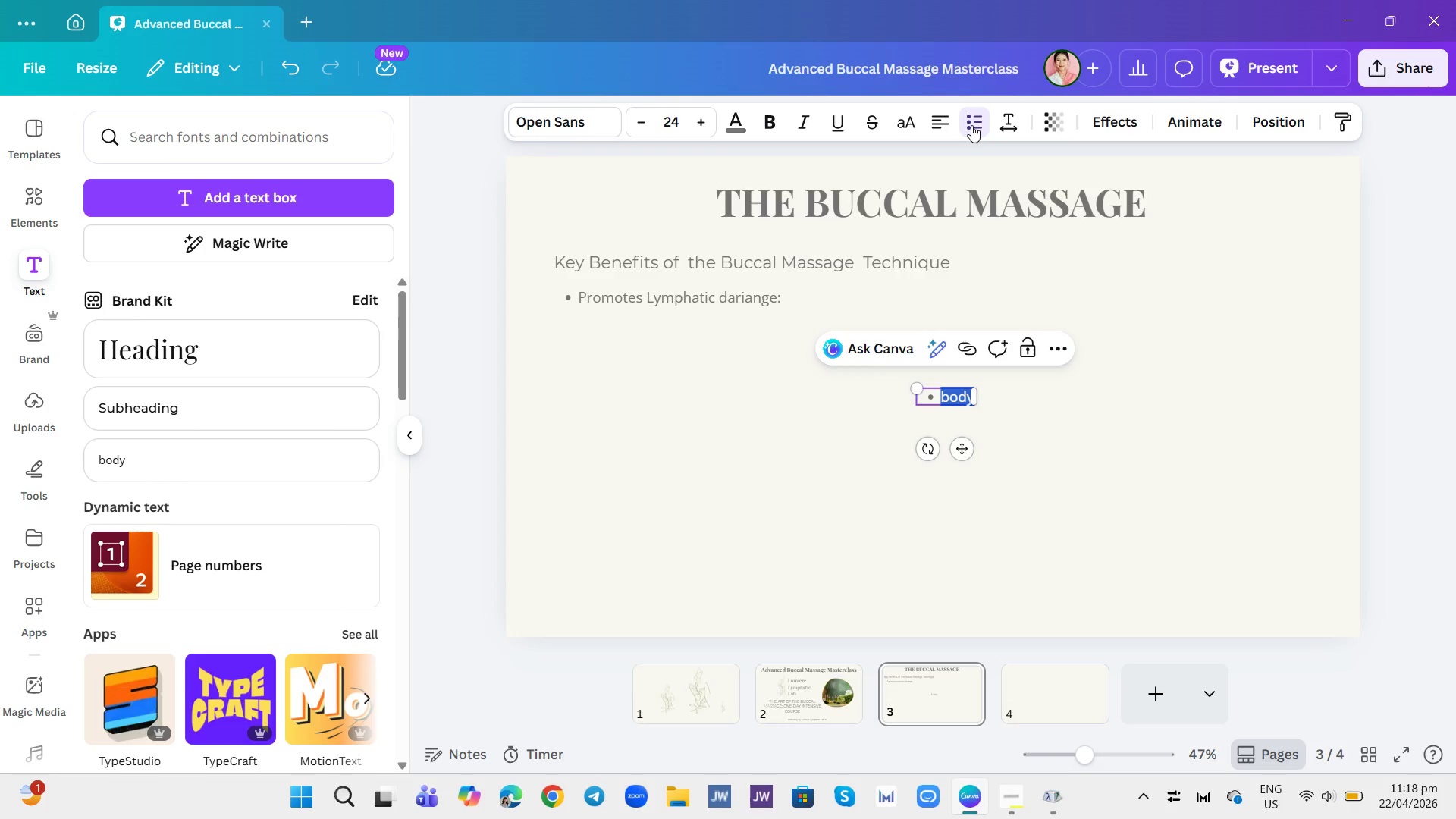 
left_click([971, 125])
 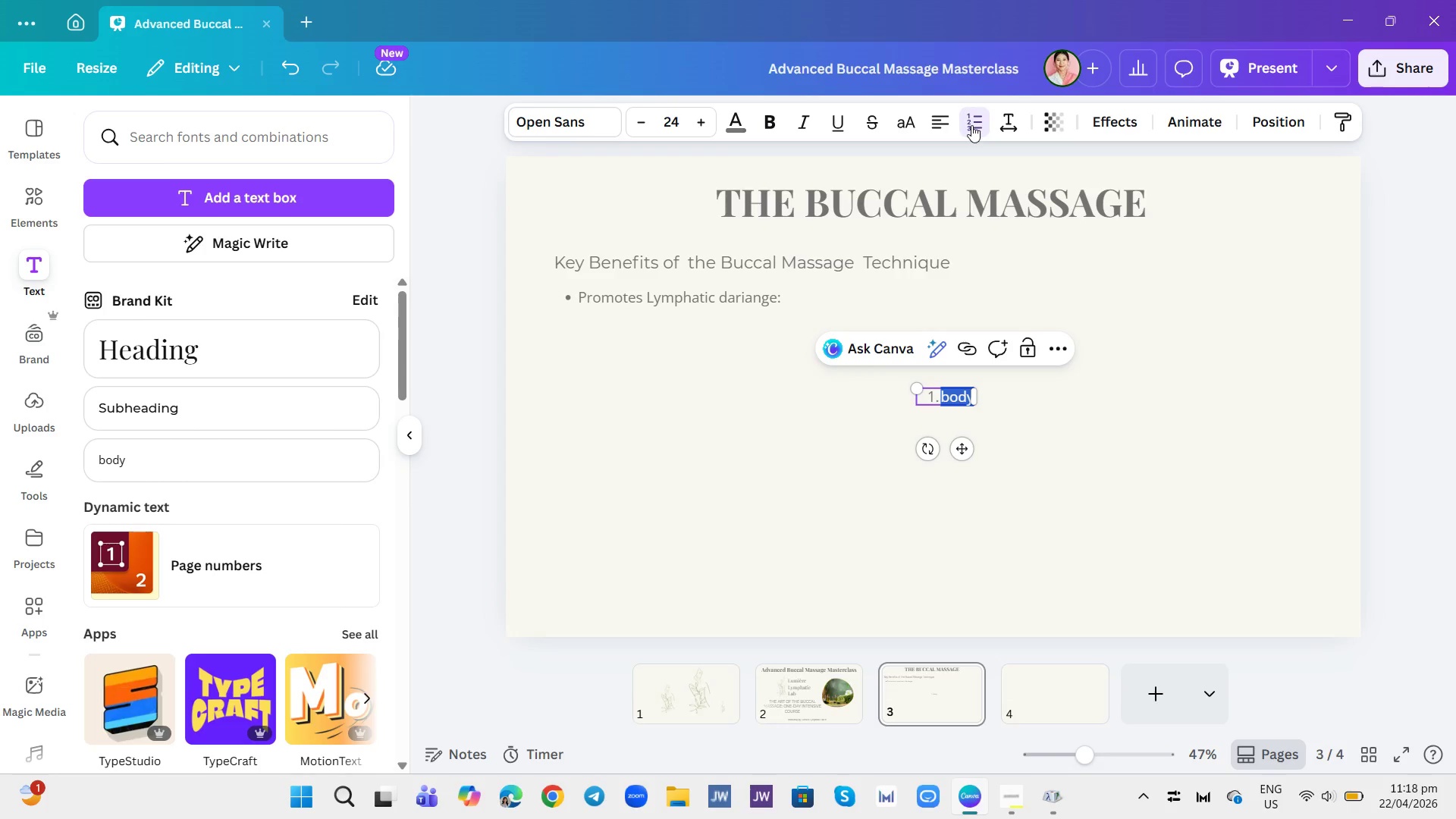 
left_click([971, 125])
 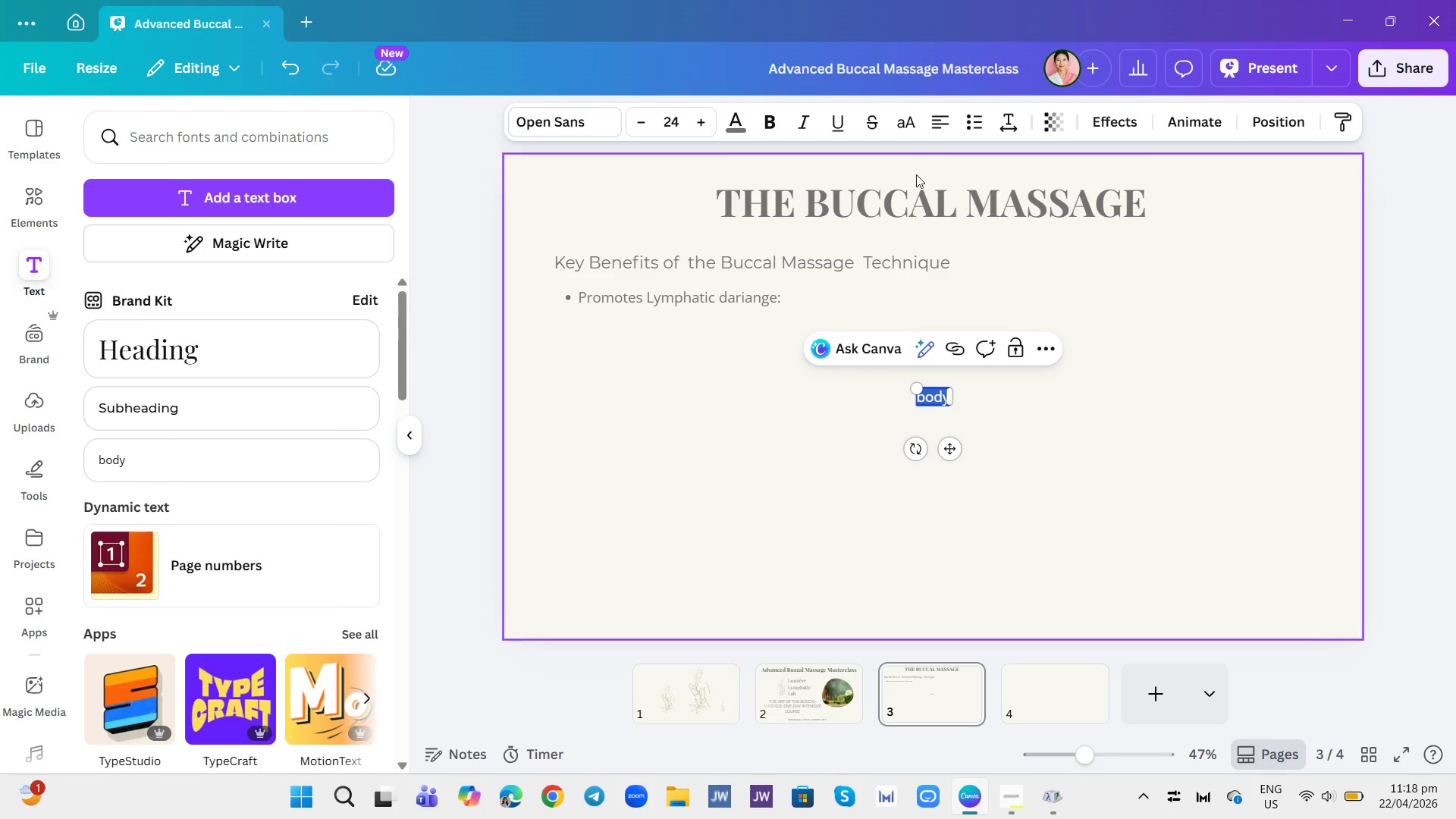 
wait(13.83)
 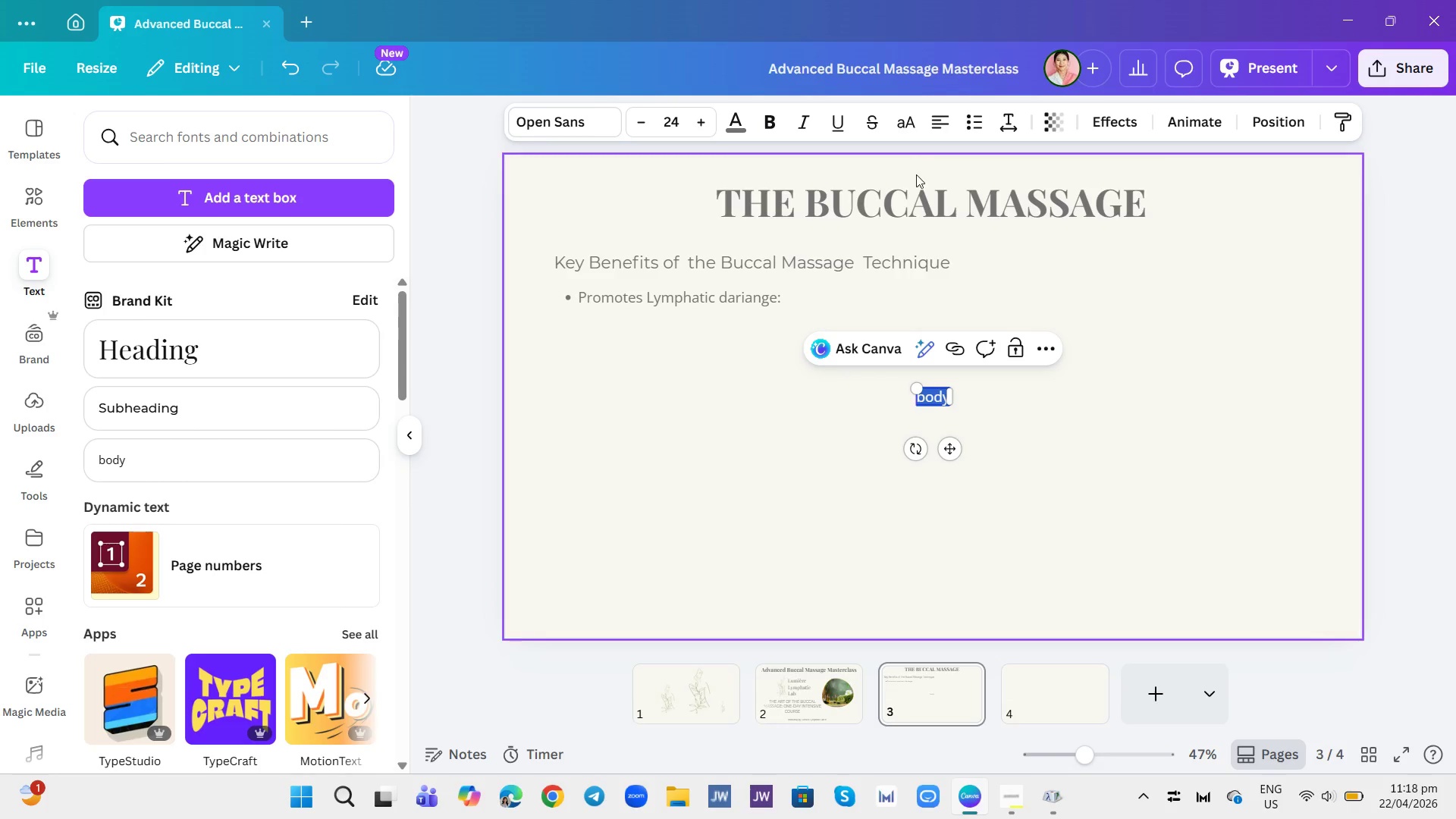 
left_click([981, 122])
 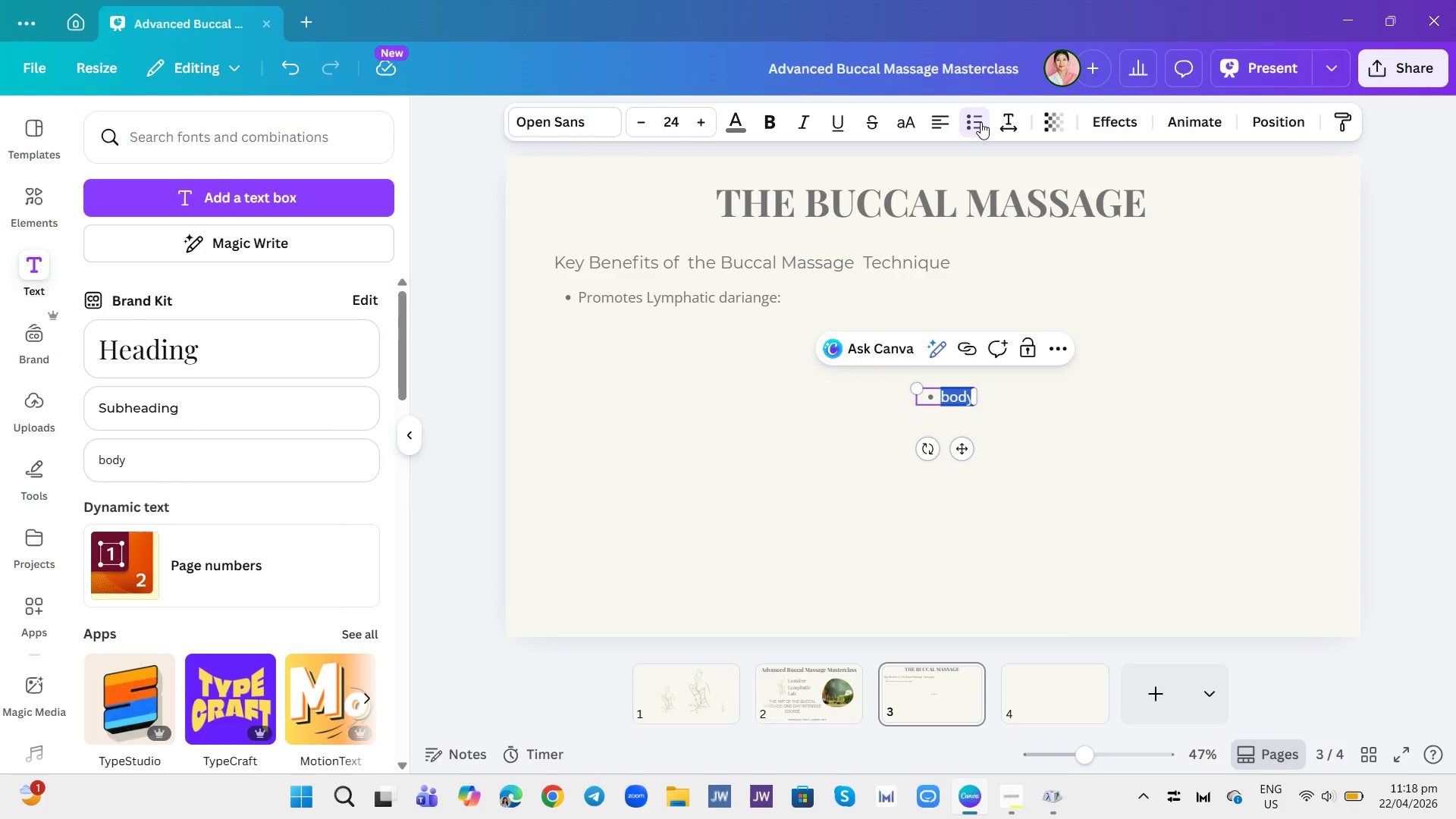 
left_click([981, 122])
 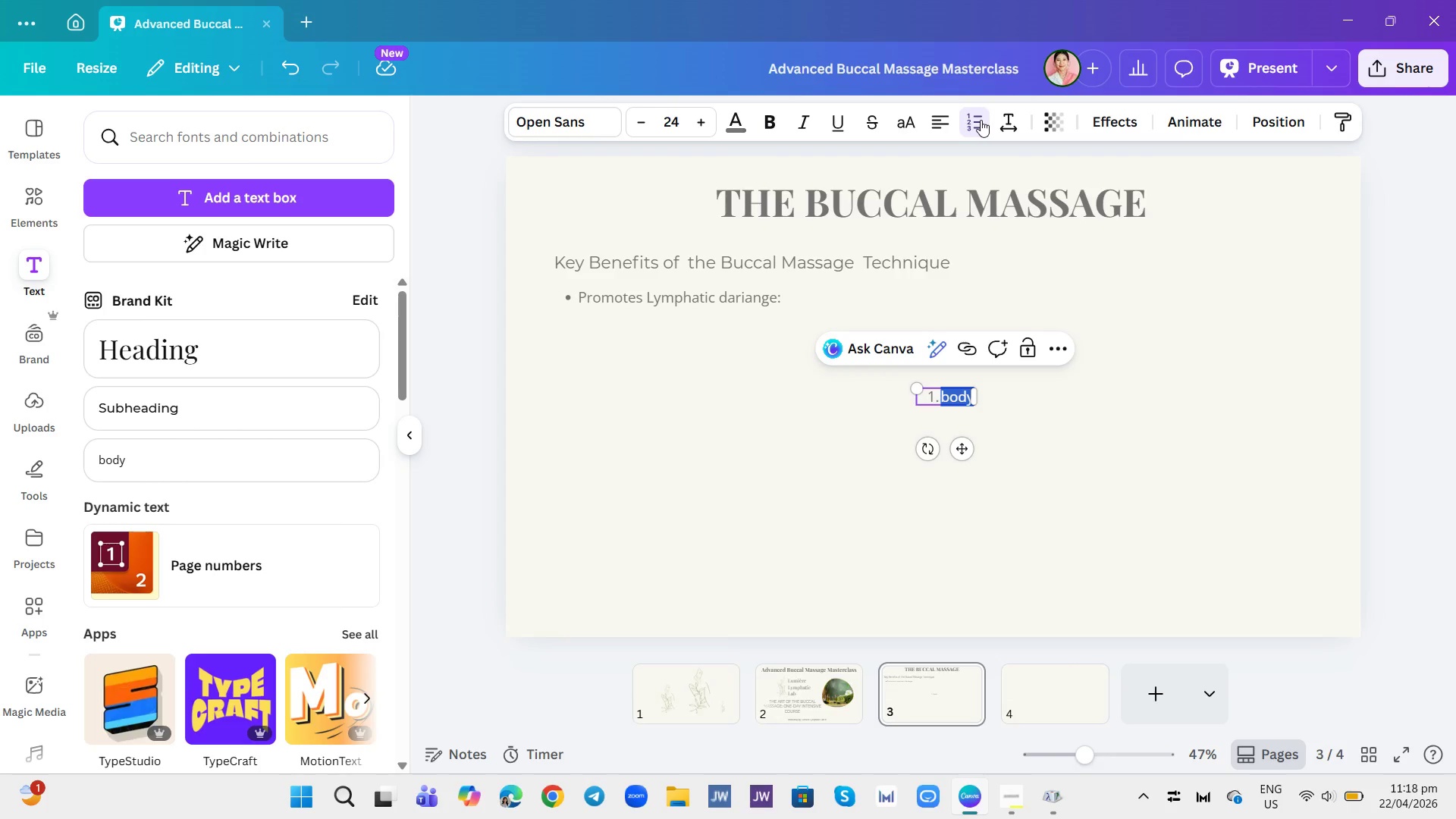 
type(Rdu)
key(Backspace)
key(Backspace)
type(educes puffiness and fluid retention.)
 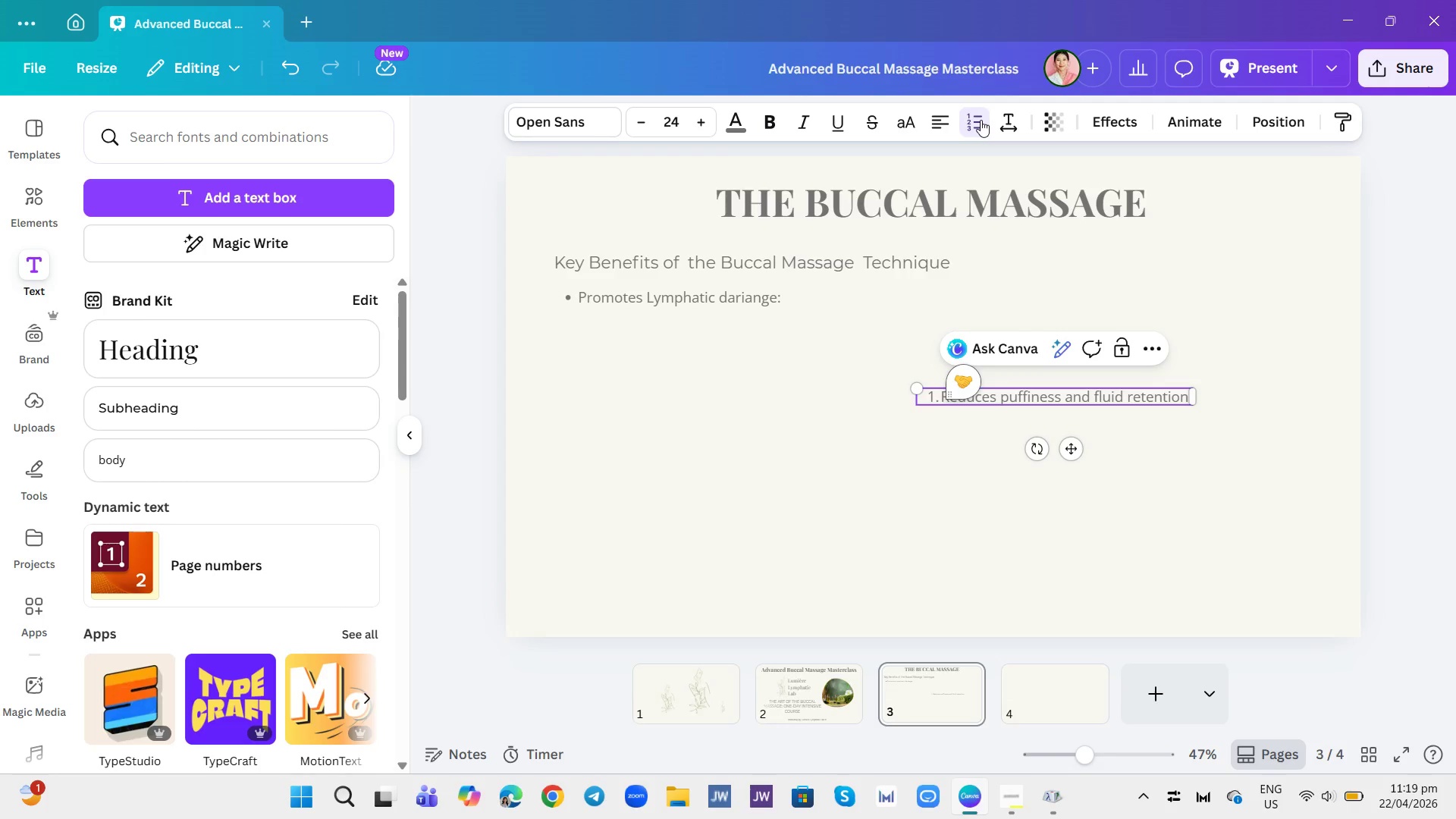 
key(Enter)
 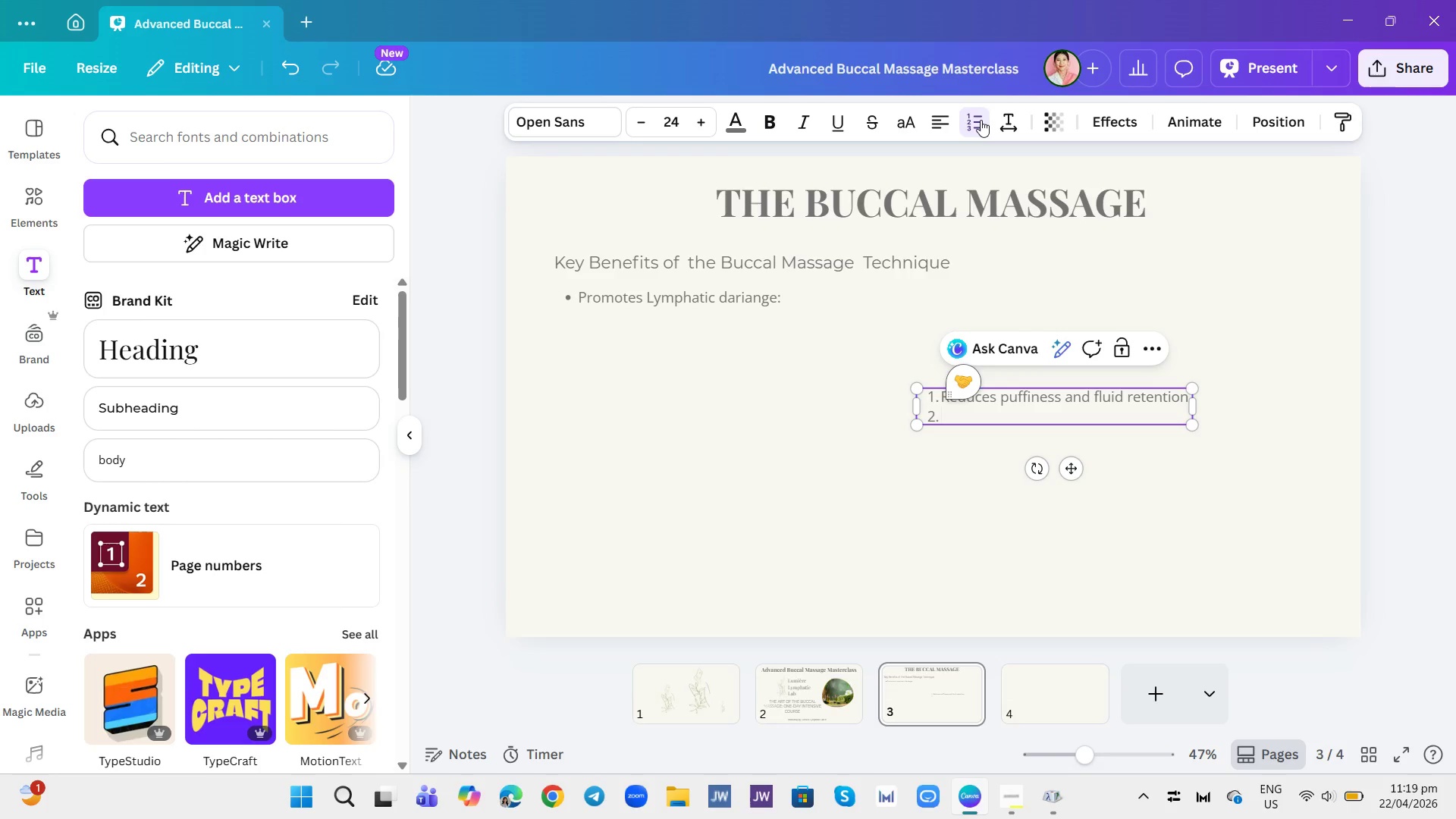 
type(Detoxifies facial tissues.)
 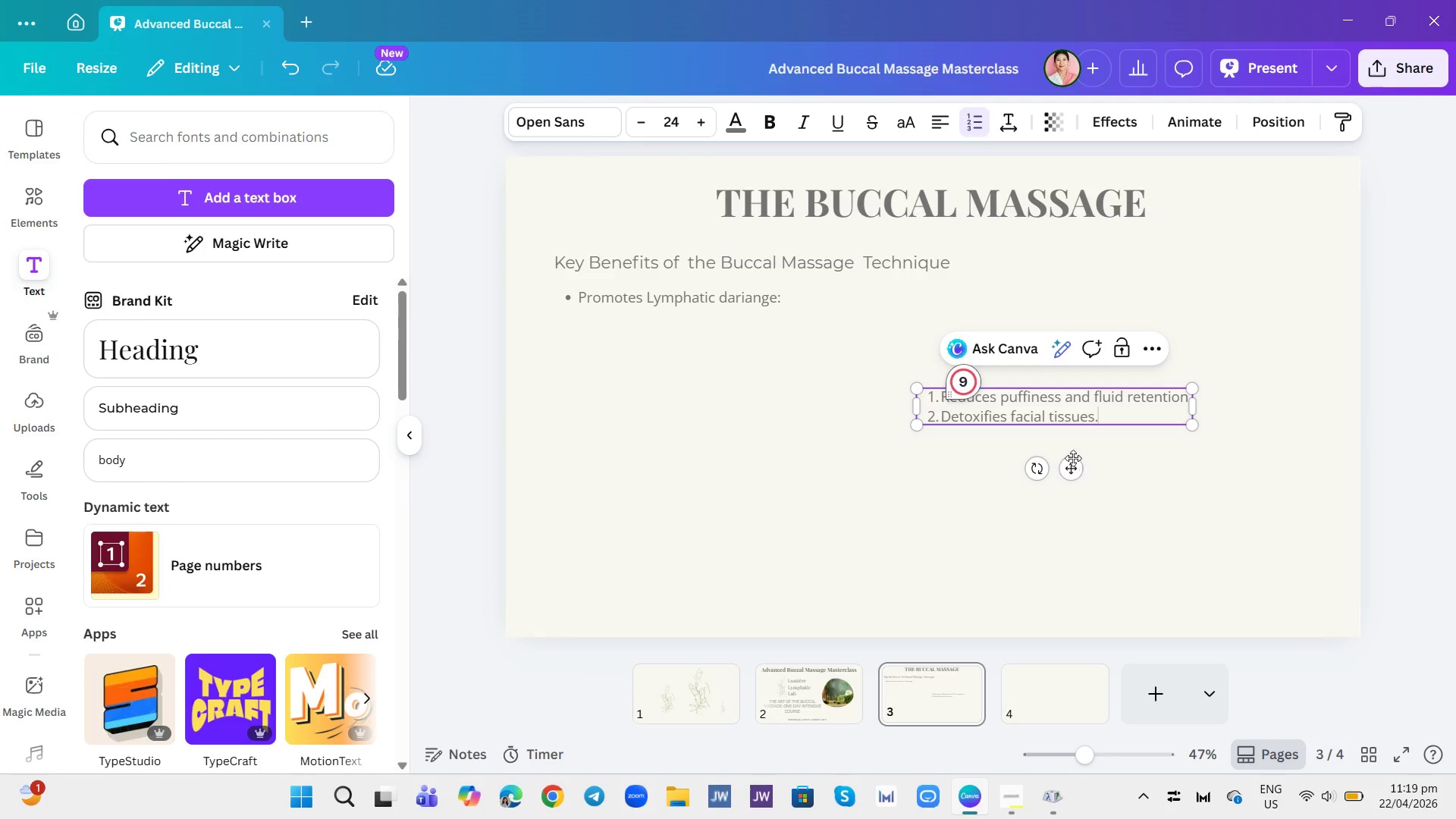 
left_click_drag(start_coordinate=[1075, 475], to_coordinate=[743, 400])
 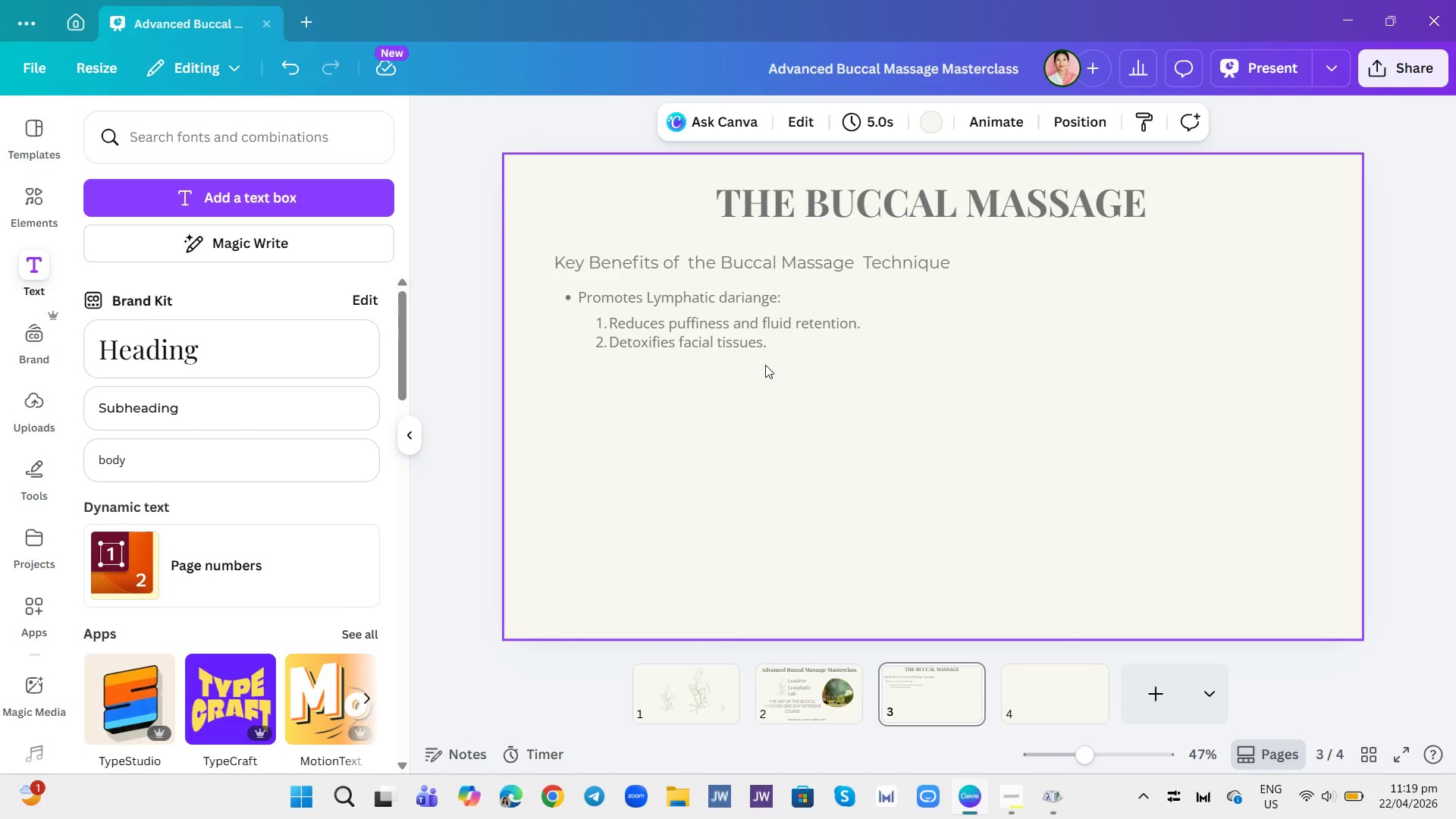 
left_click_drag(start_coordinate=[765, 365], to_coordinate=[711, 279])
 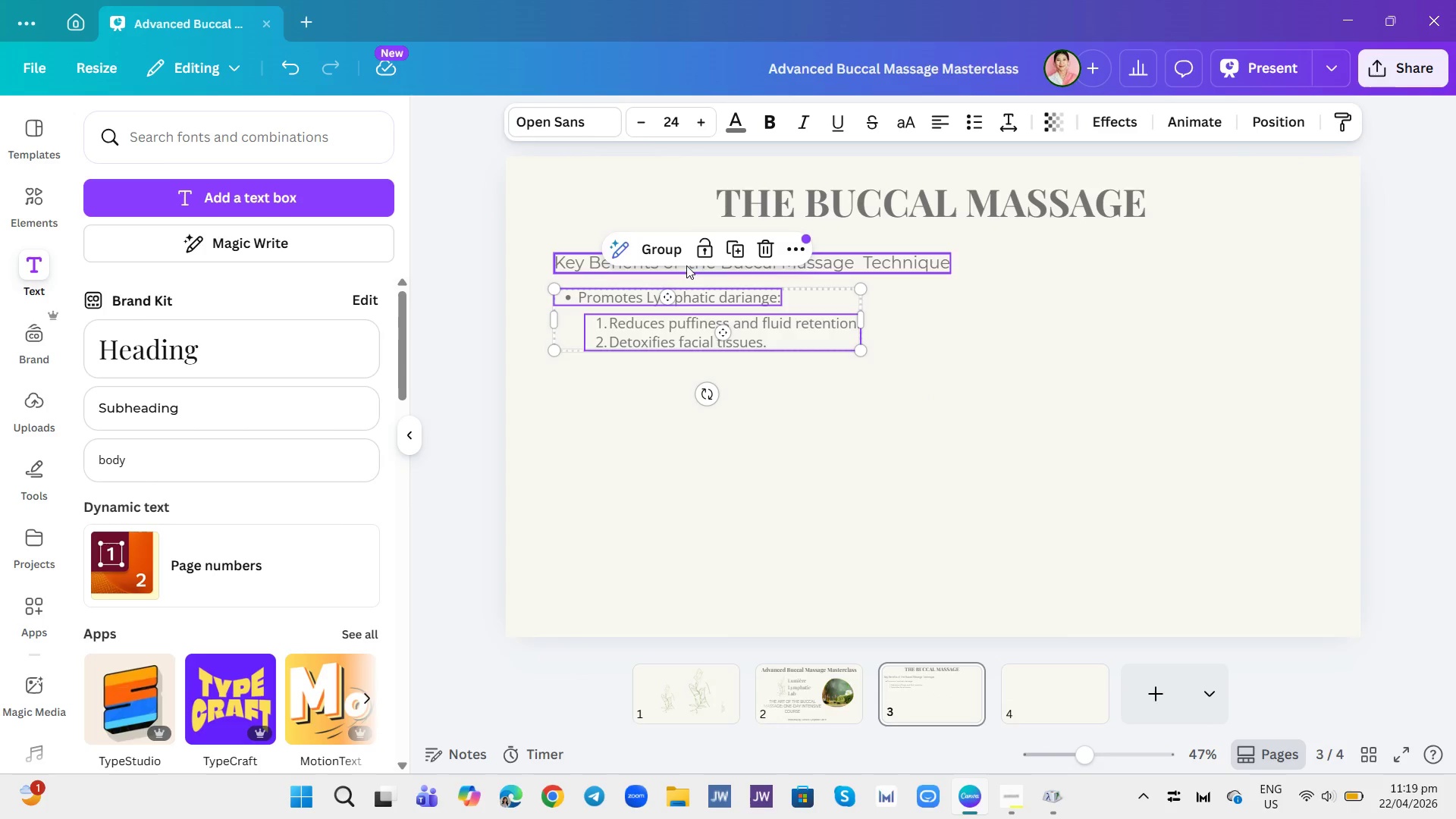 
left_click([666, 240])
 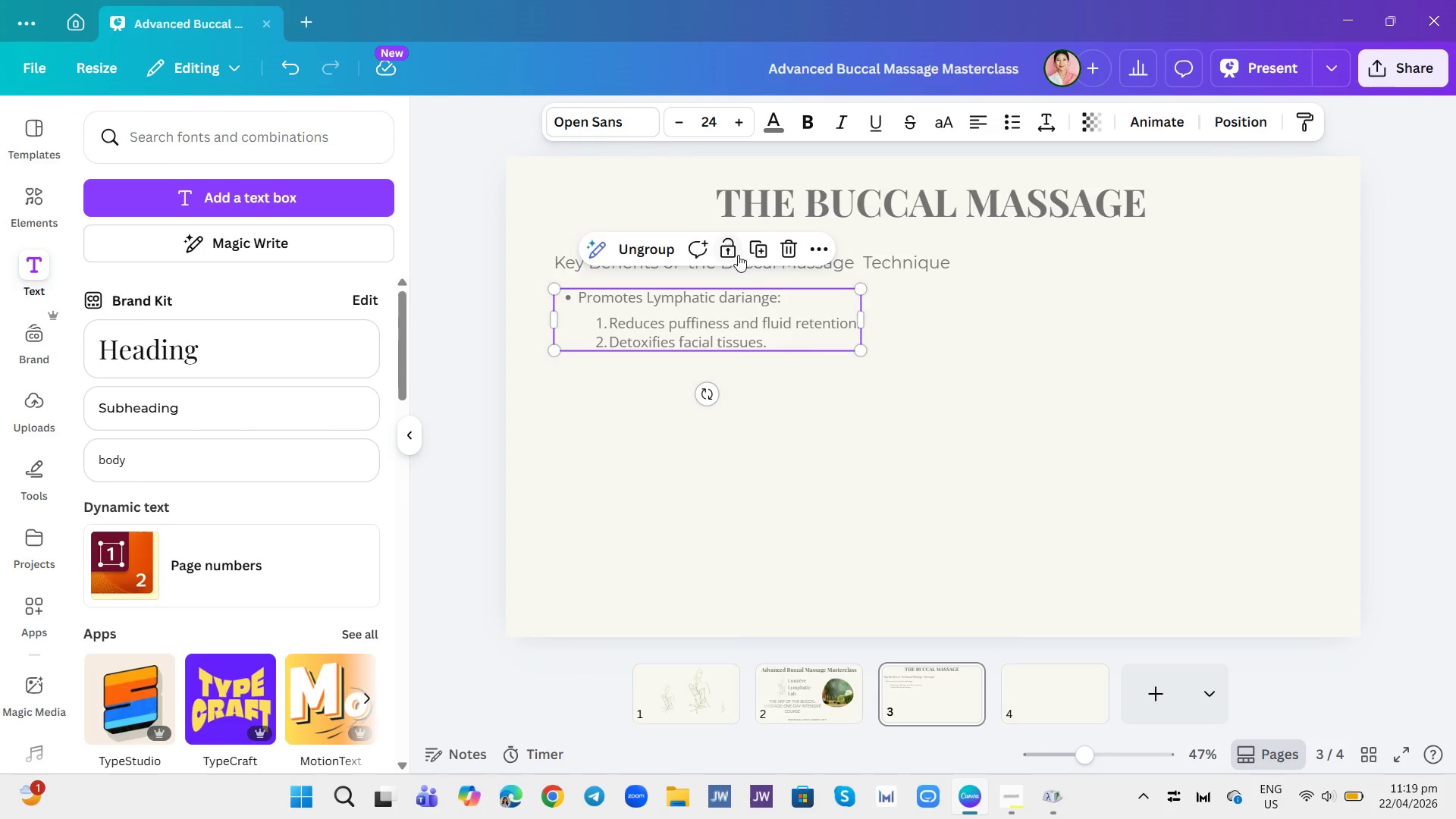 
left_click([771, 244])
 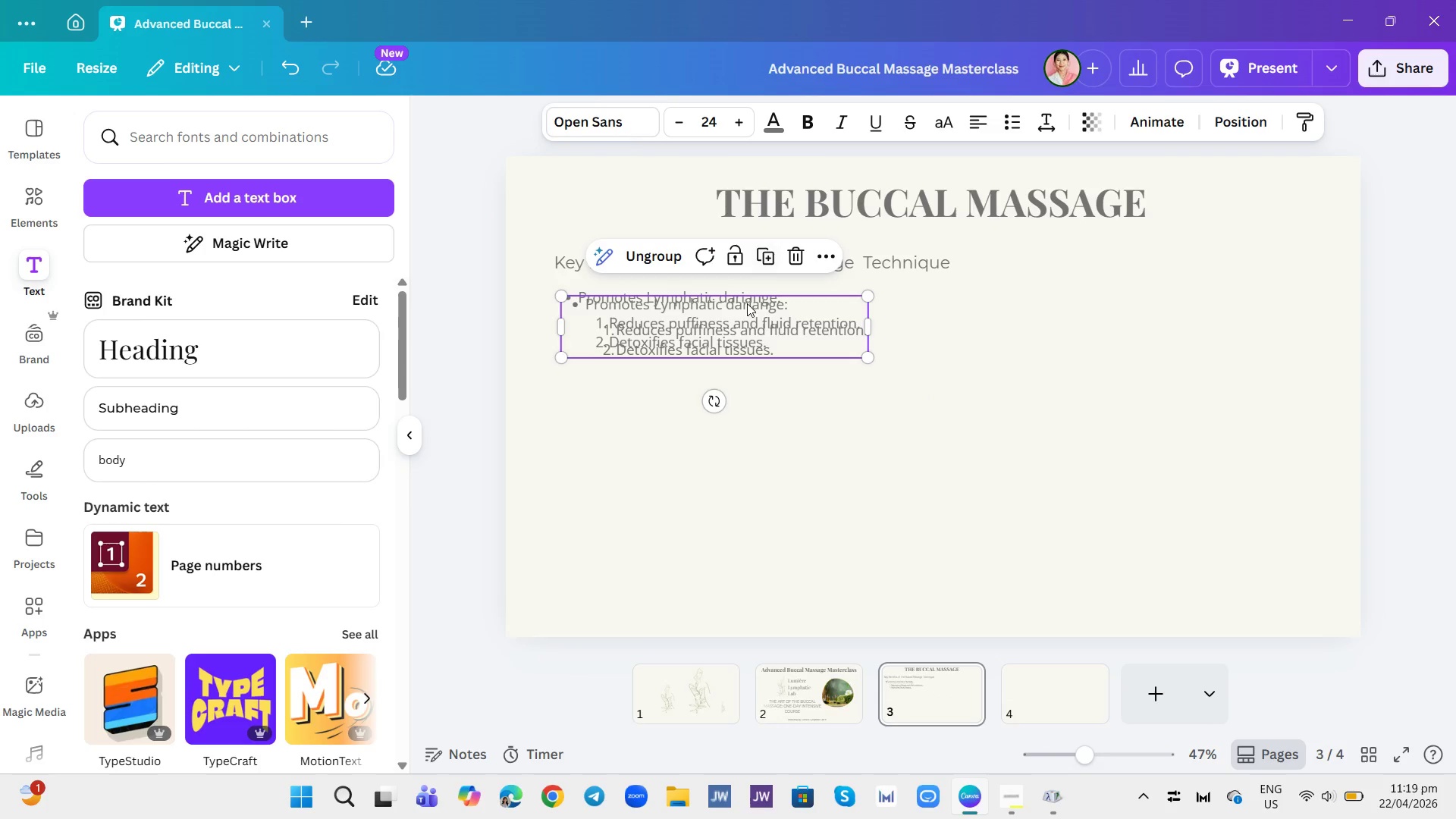 
left_click_drag(start_coordinate=[747, 314], to_coordinate=[738, 387])
 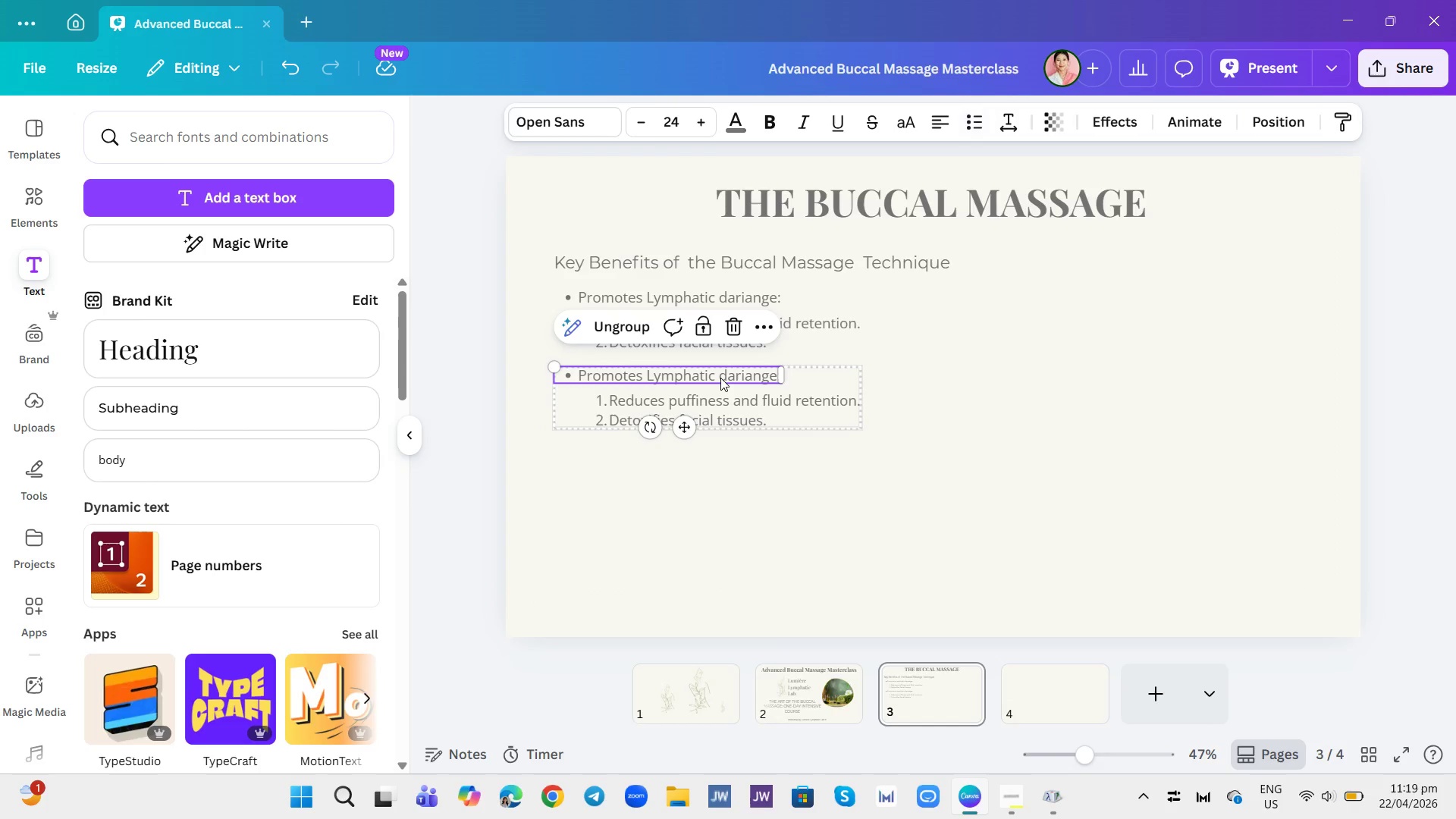 
double_click([720, 378])
 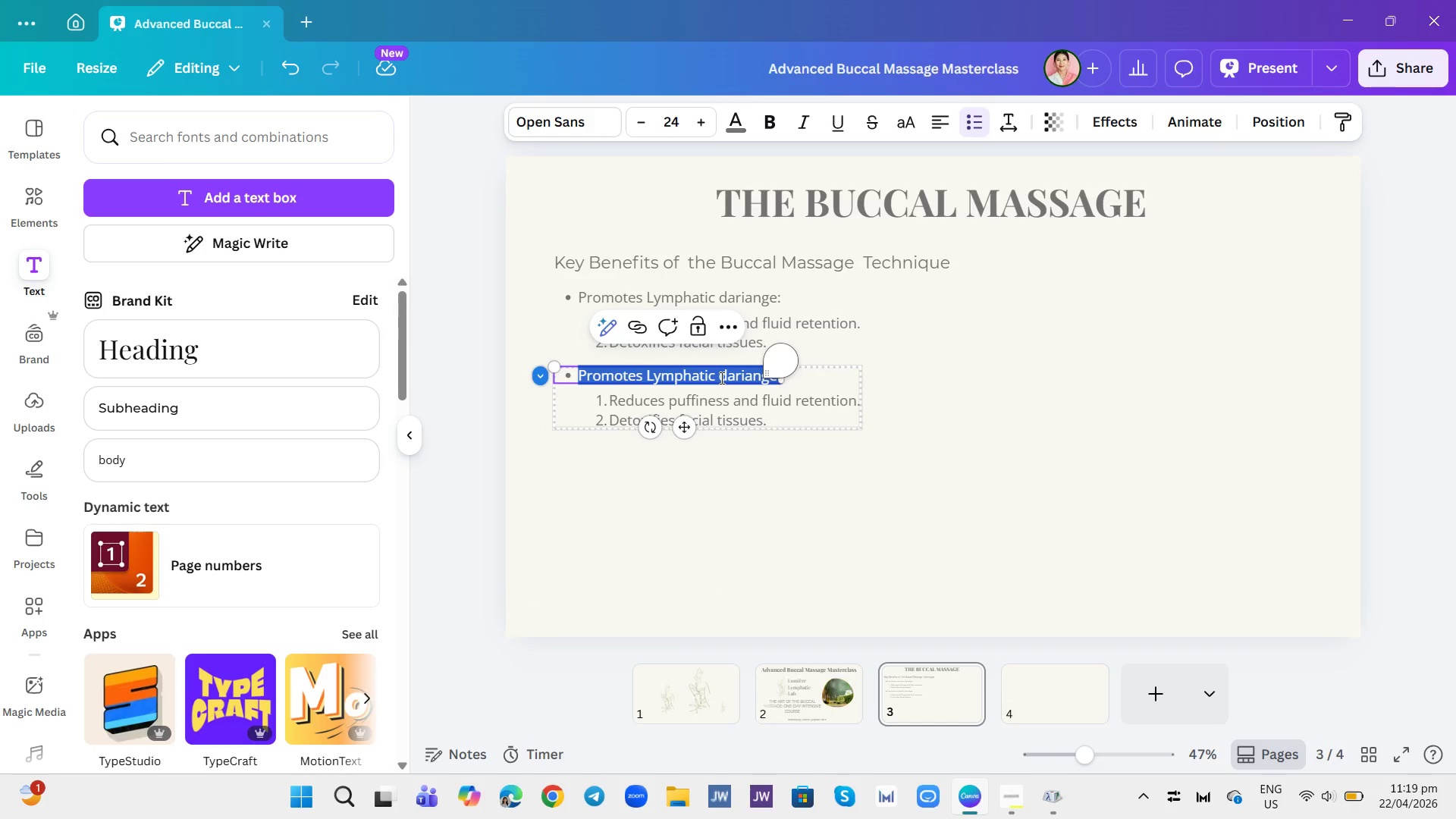 
left_click([738, 300])
 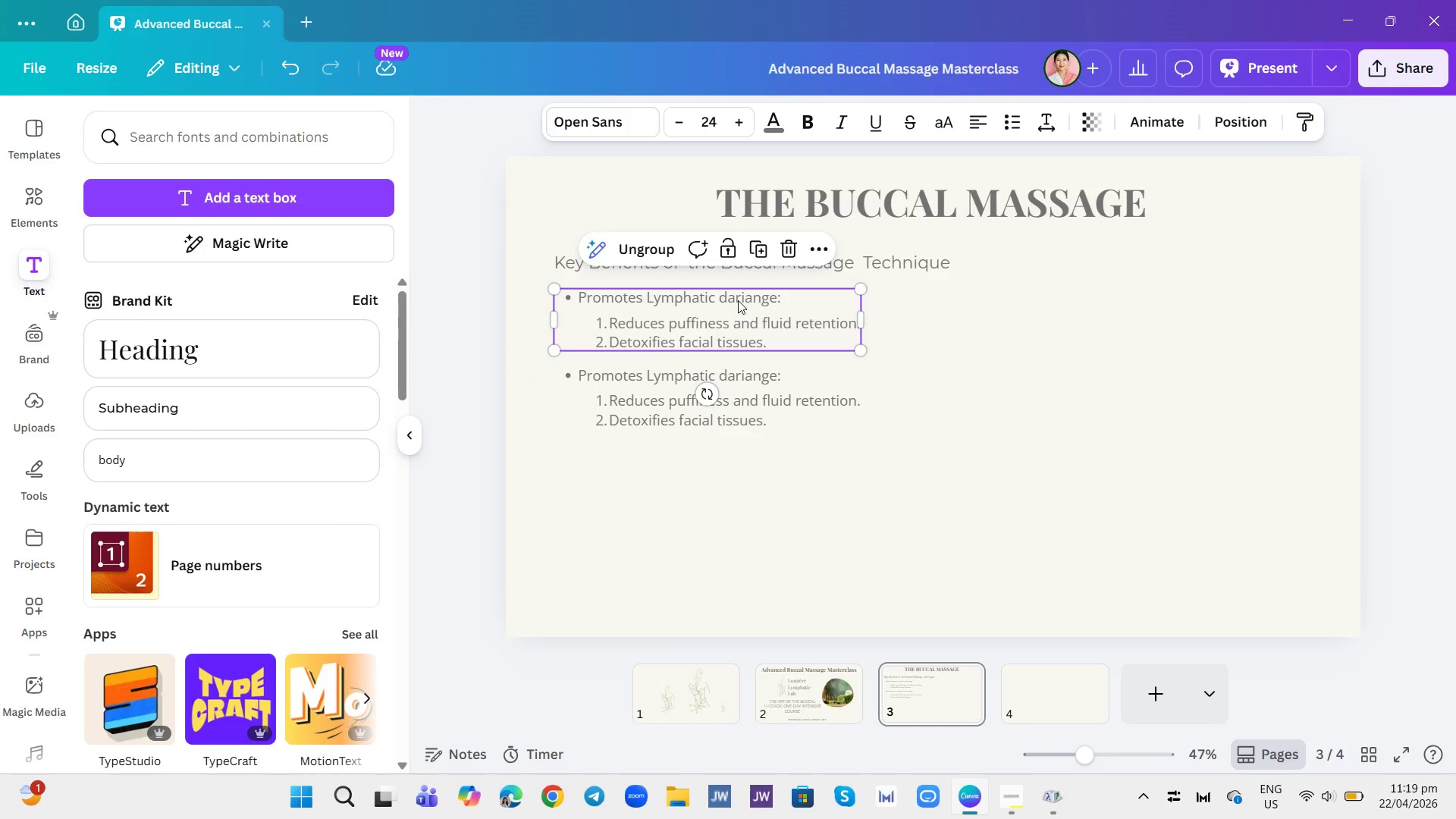 
left_click([739, 300])
 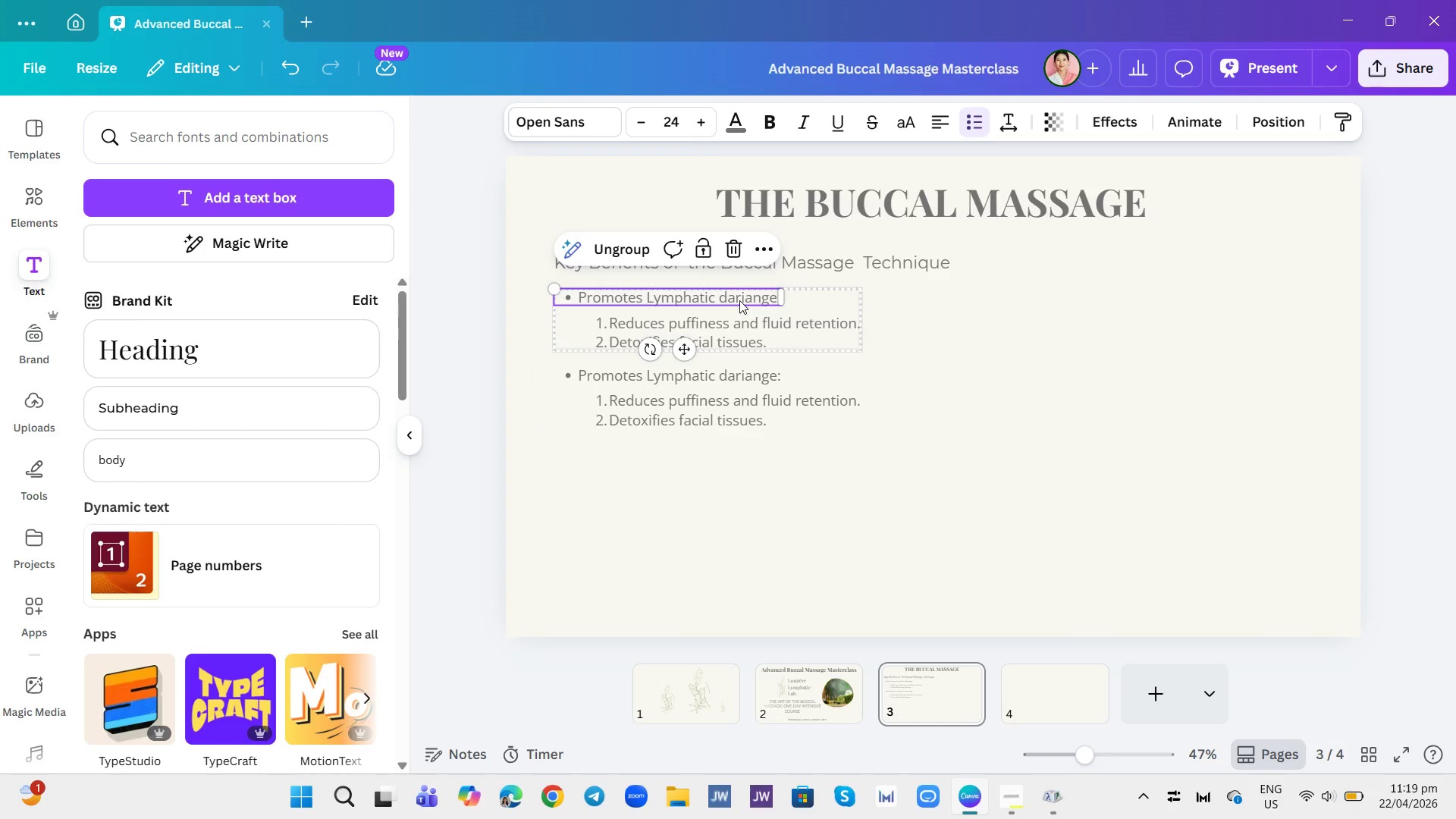 
left_click([739, 300])
 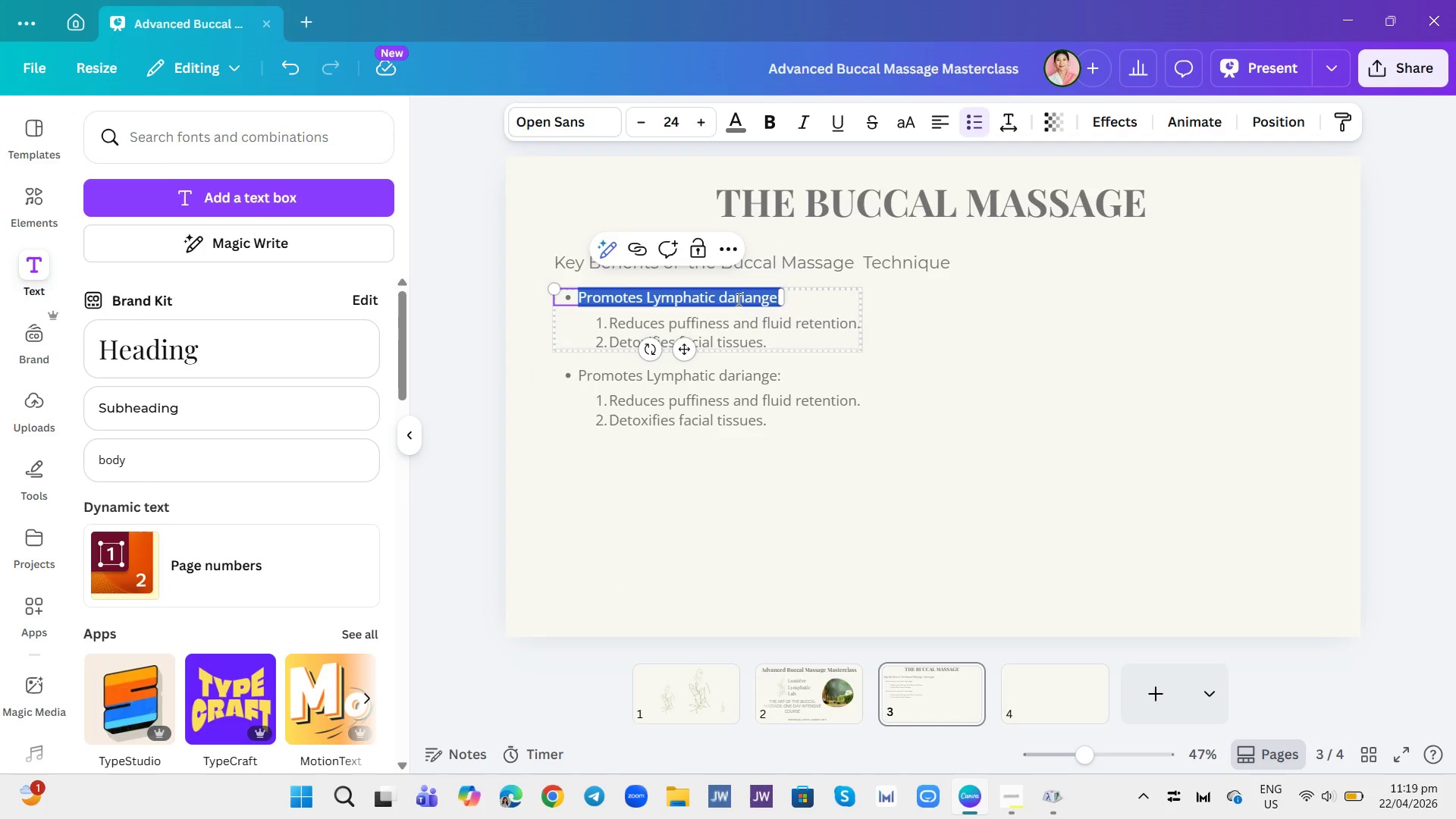 
left_click([737, 300])
 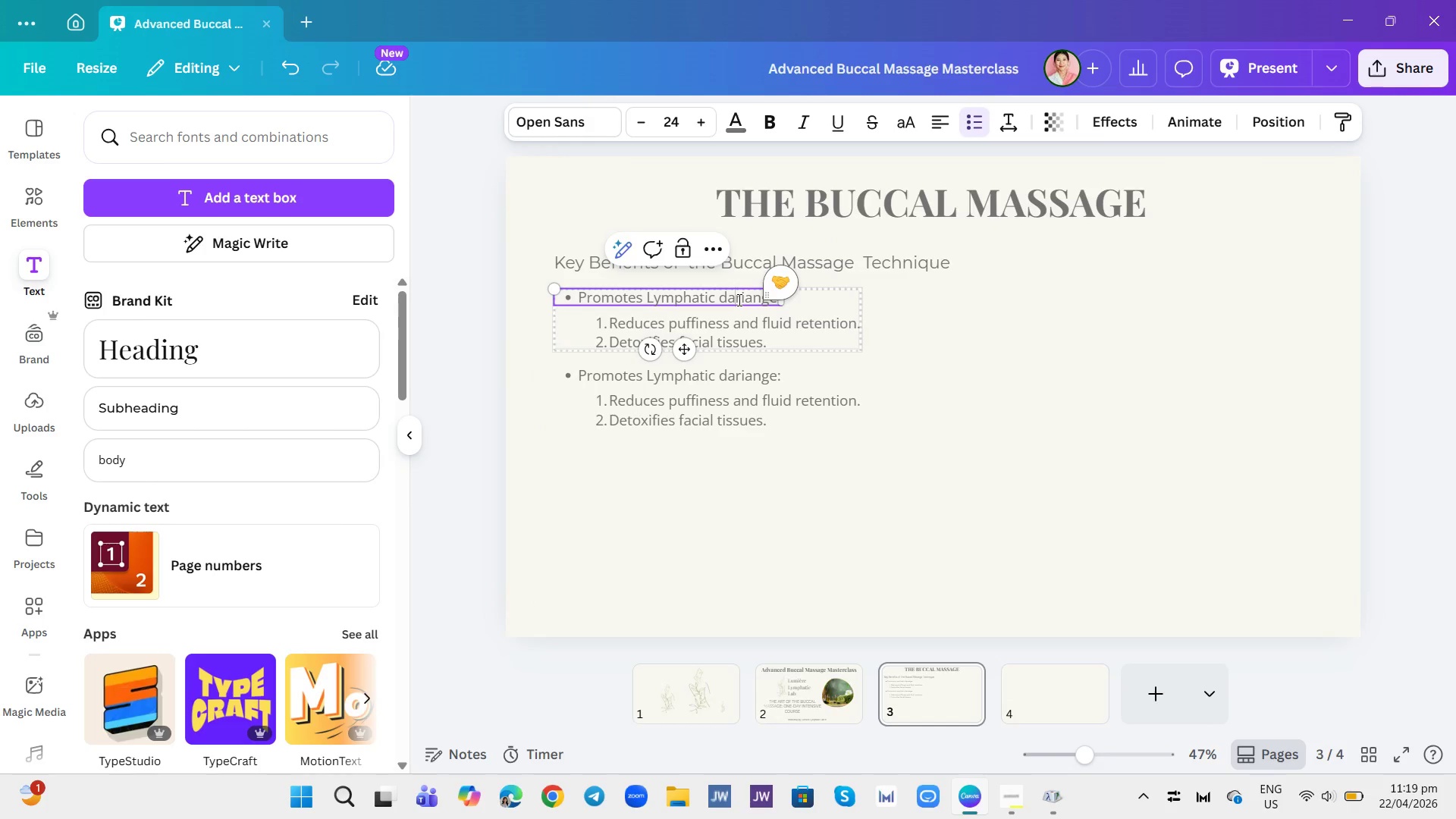 
left_click([742, 300])
 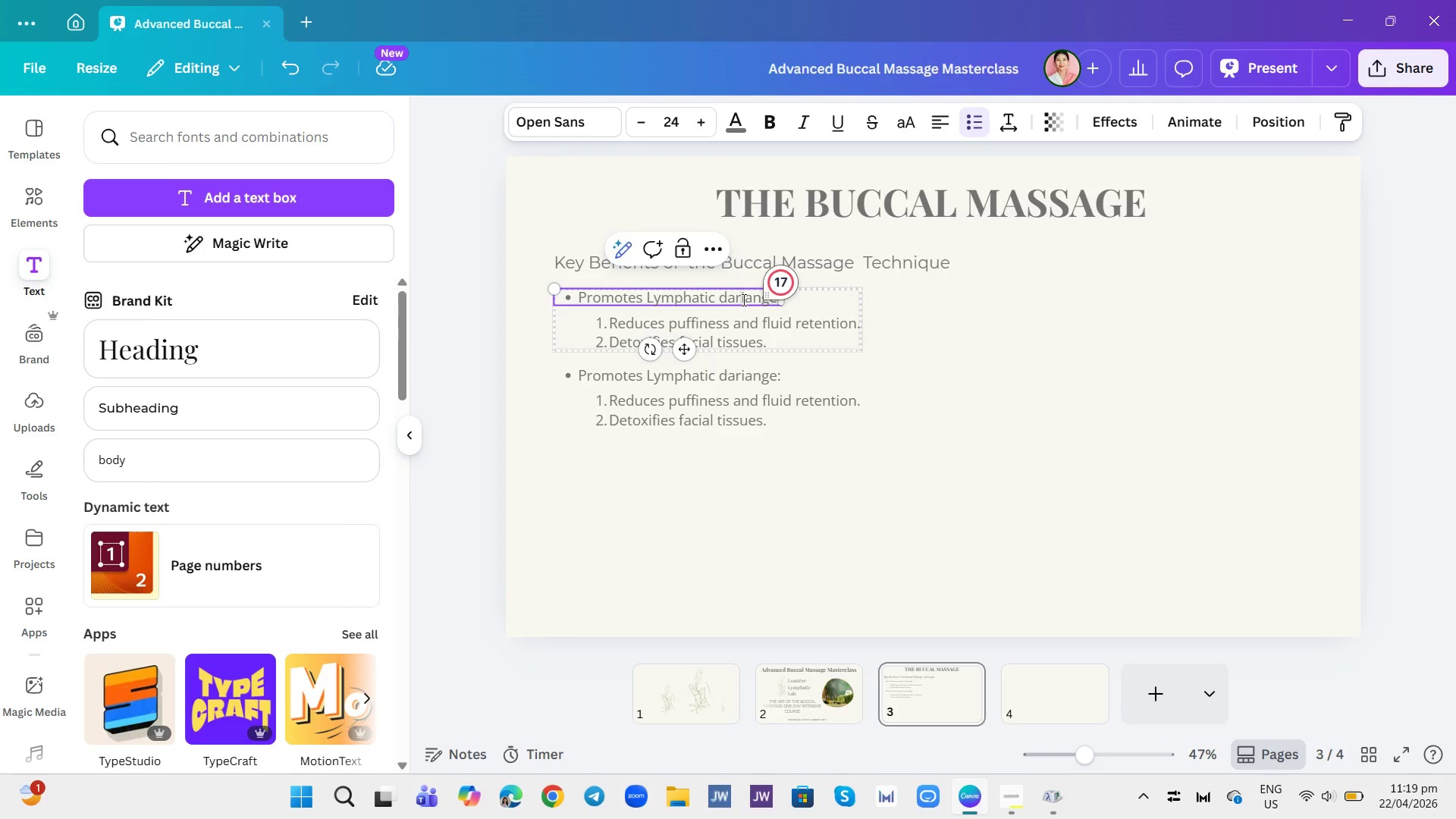 
left_click([750, 301])
 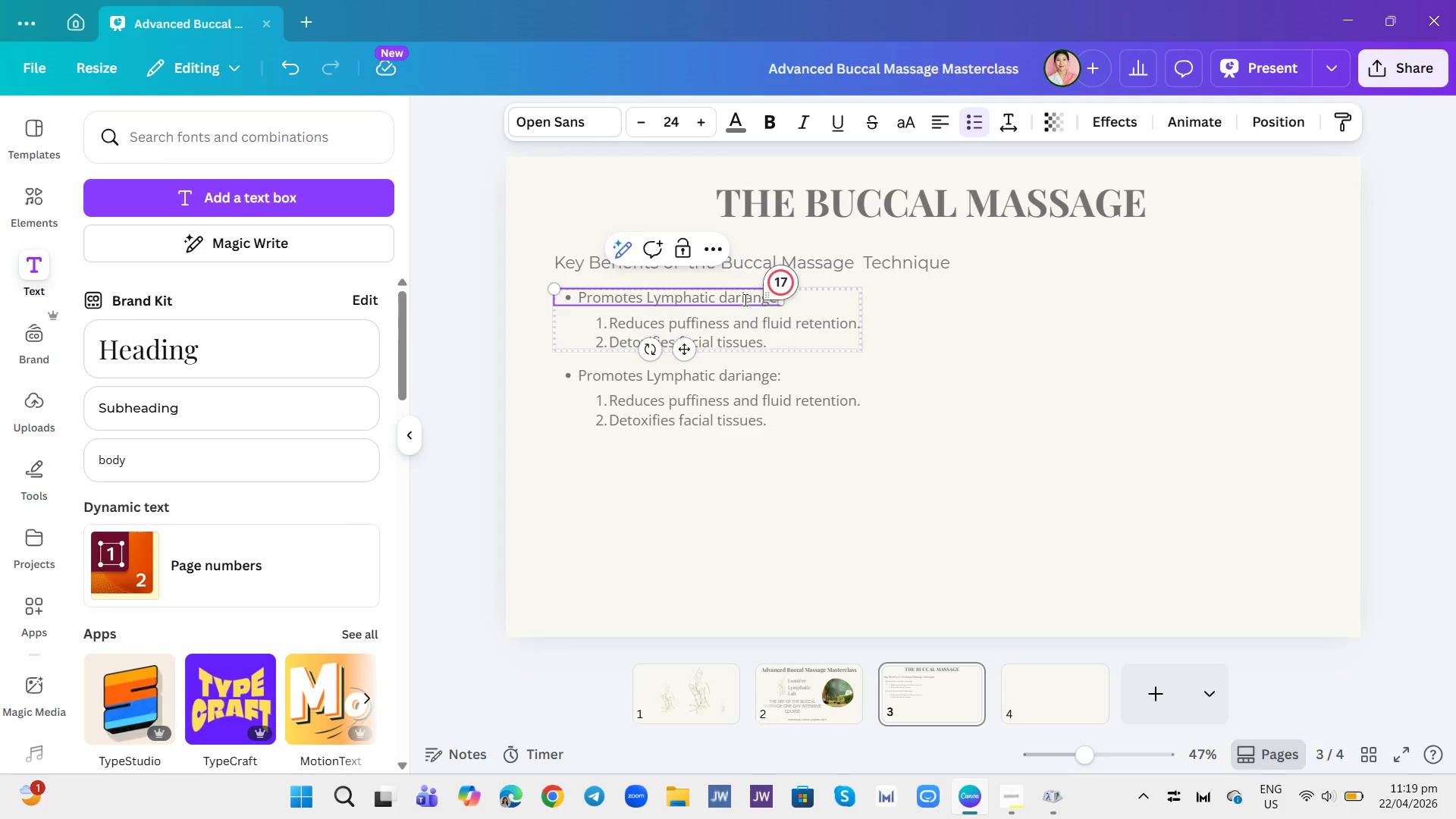 
key(Backspace)
key(Backspace)
key(Backspace)
key(Backspace)
key(Backspace)
type(Drai)
 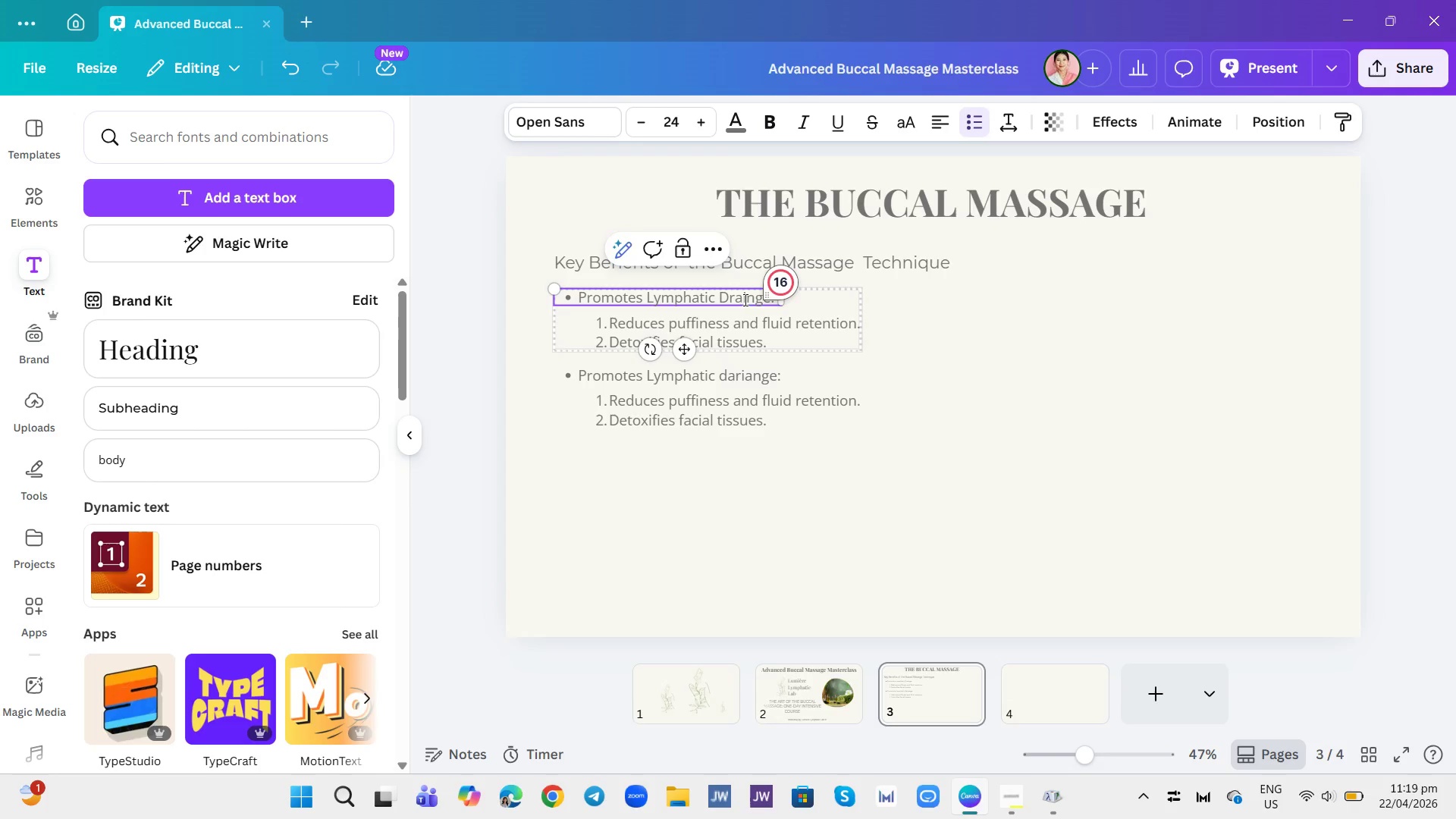 
left_click([756, 297])
 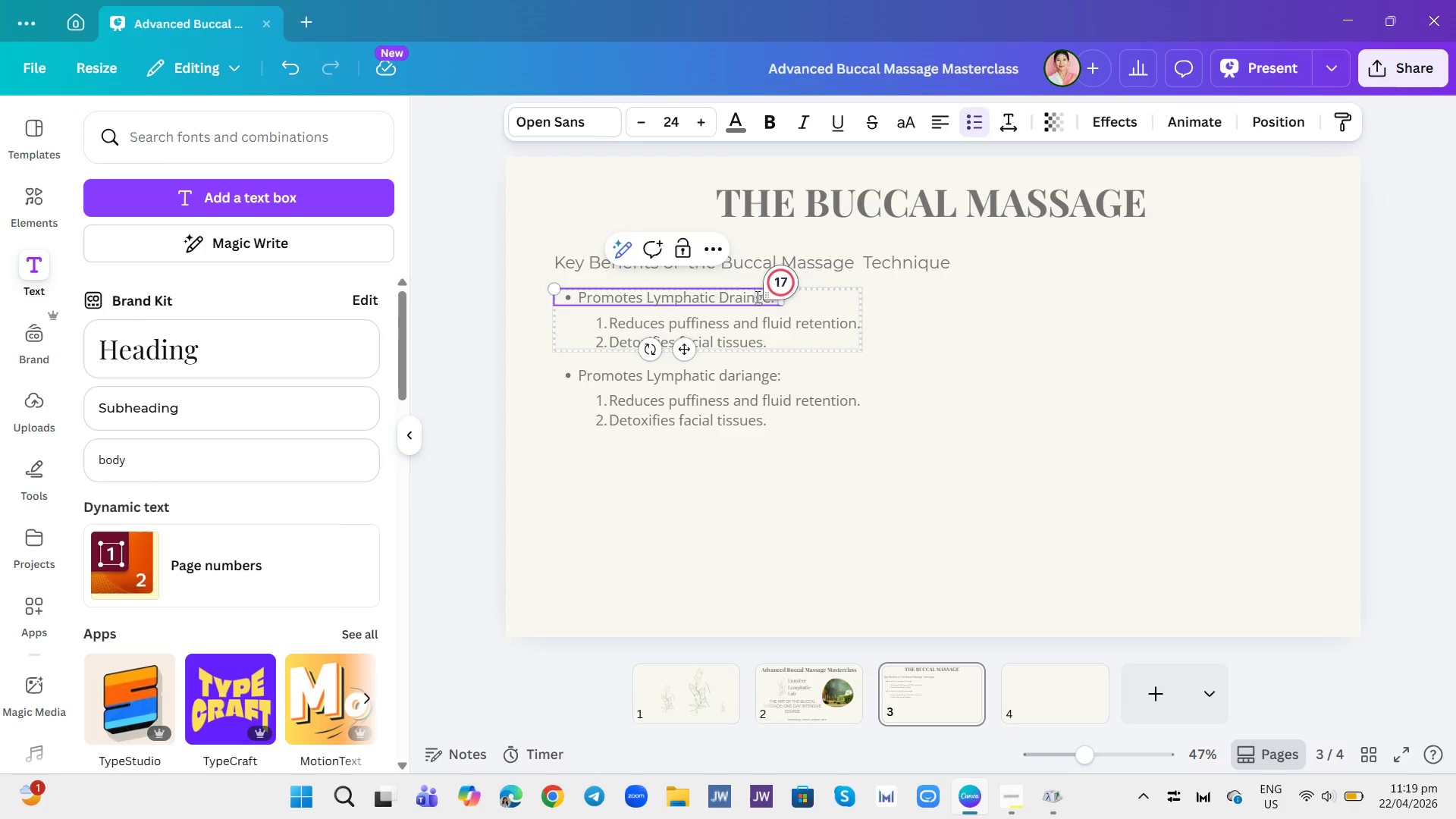 
key(A)
 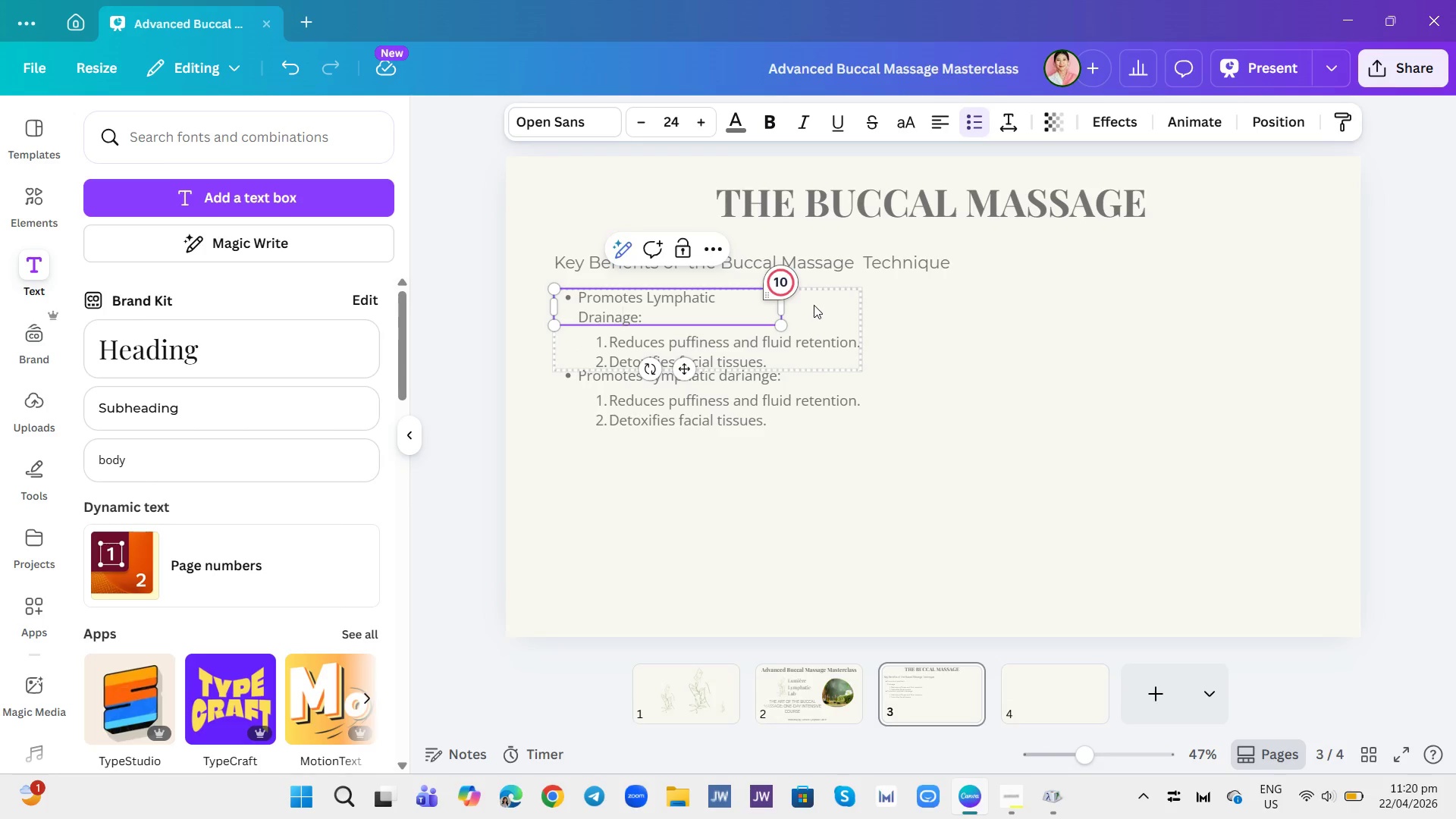 
wait(5.23)
 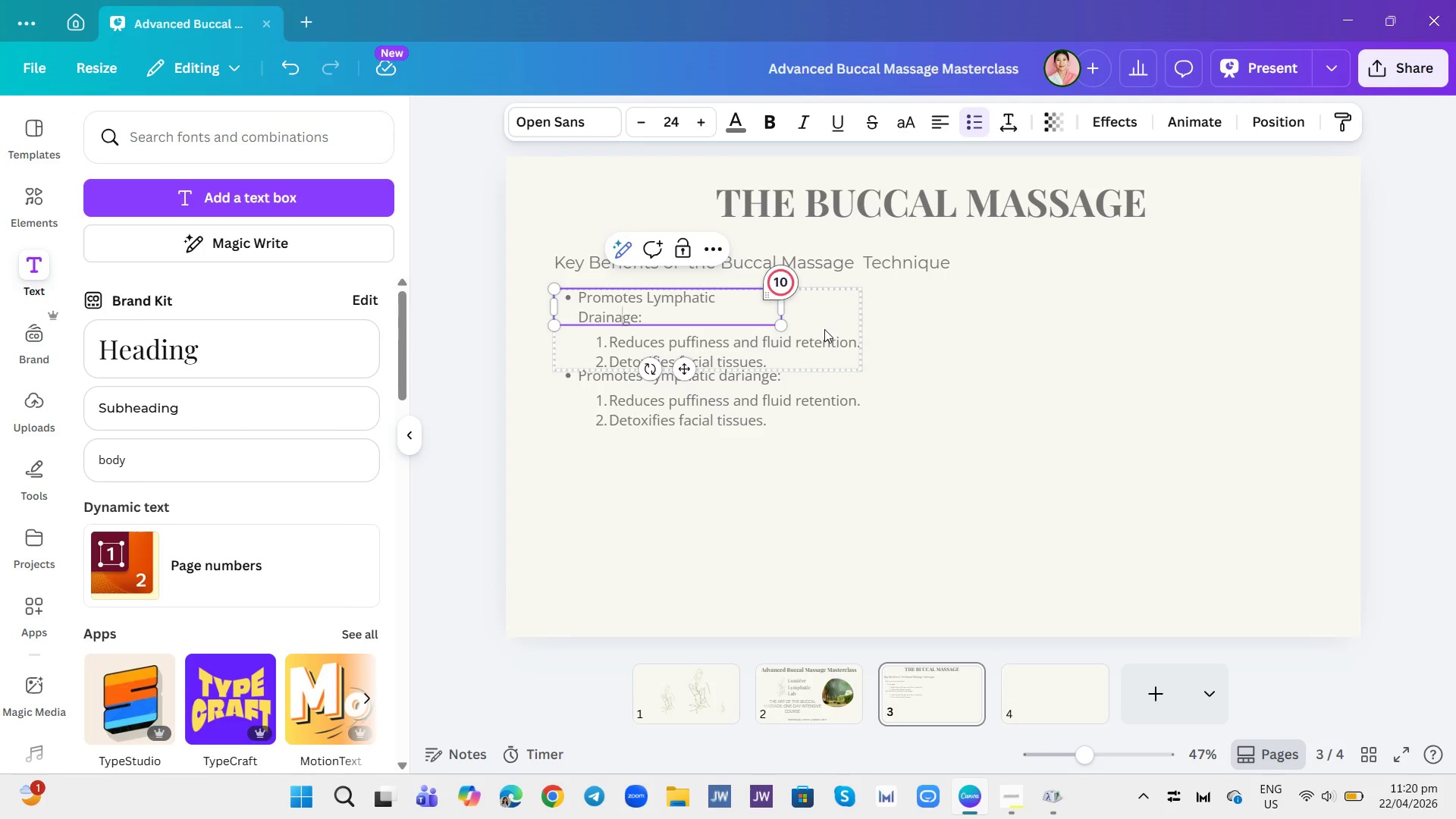 
left_click_drag(start_coordinate=[783, 312], to_coordinate=[795, 312])
 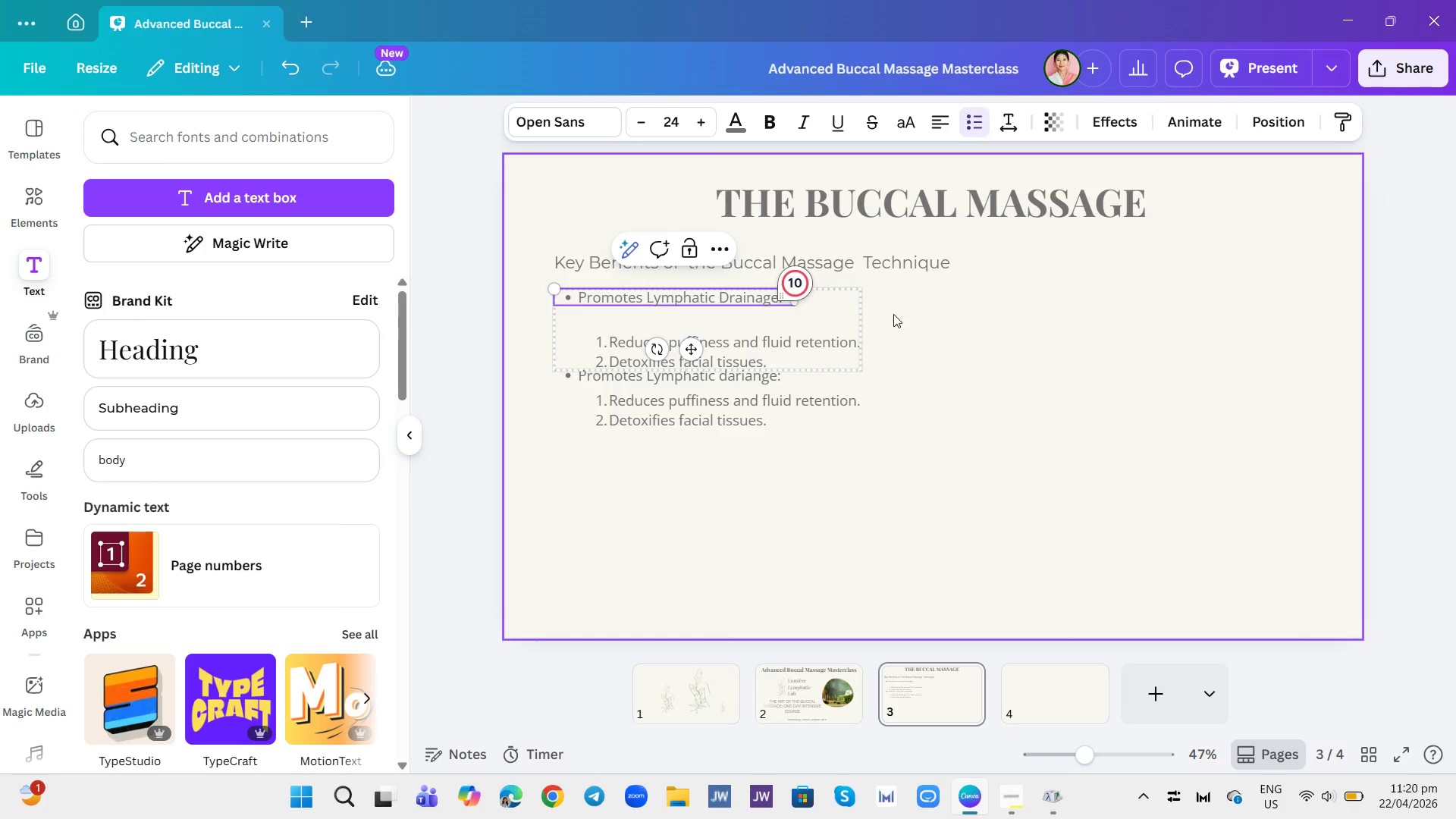 
left_click([895, 315])
 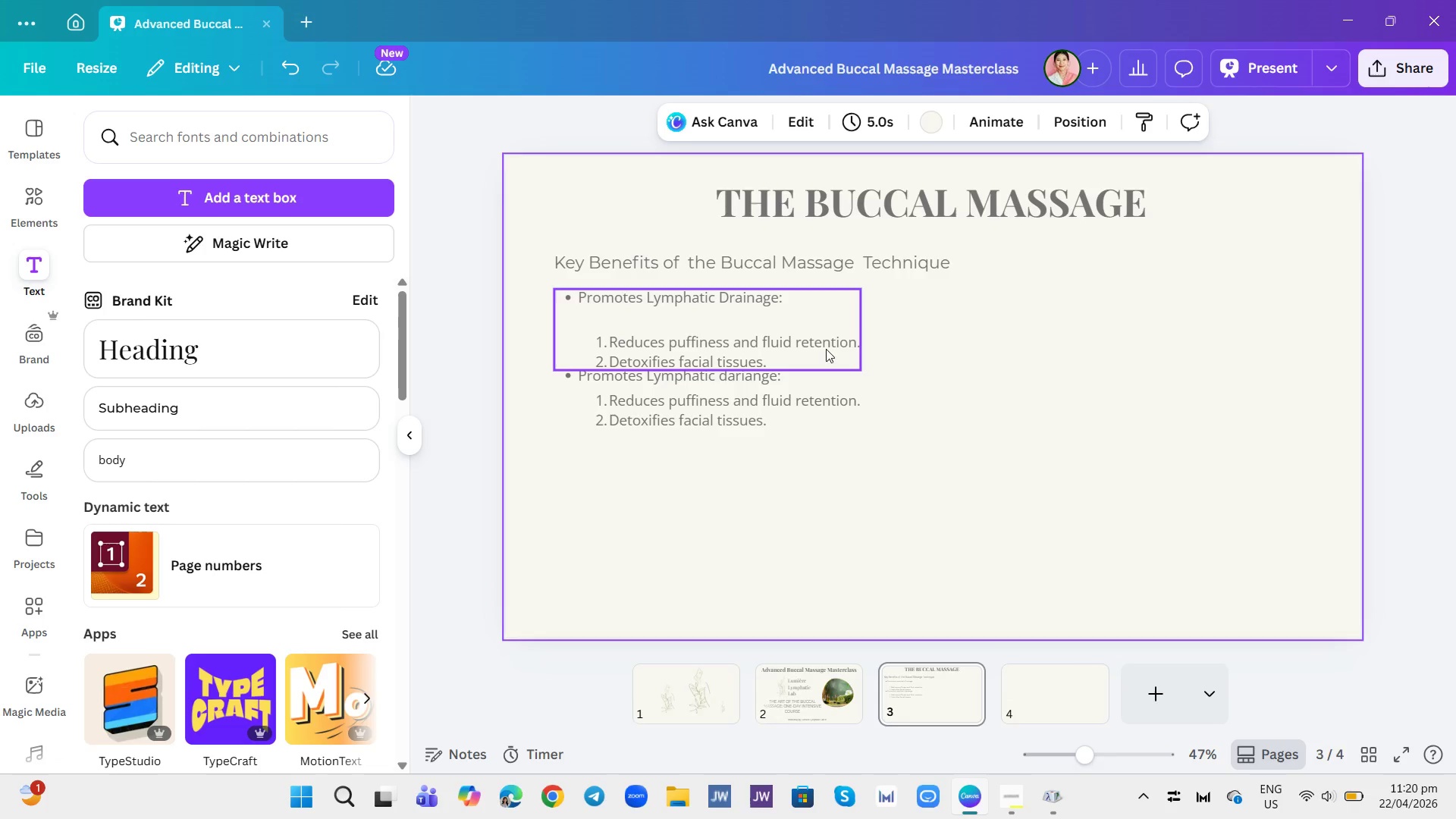 
left_click_drag(start_coordinate=[800, 347], to_coordinate=[801, 338])
 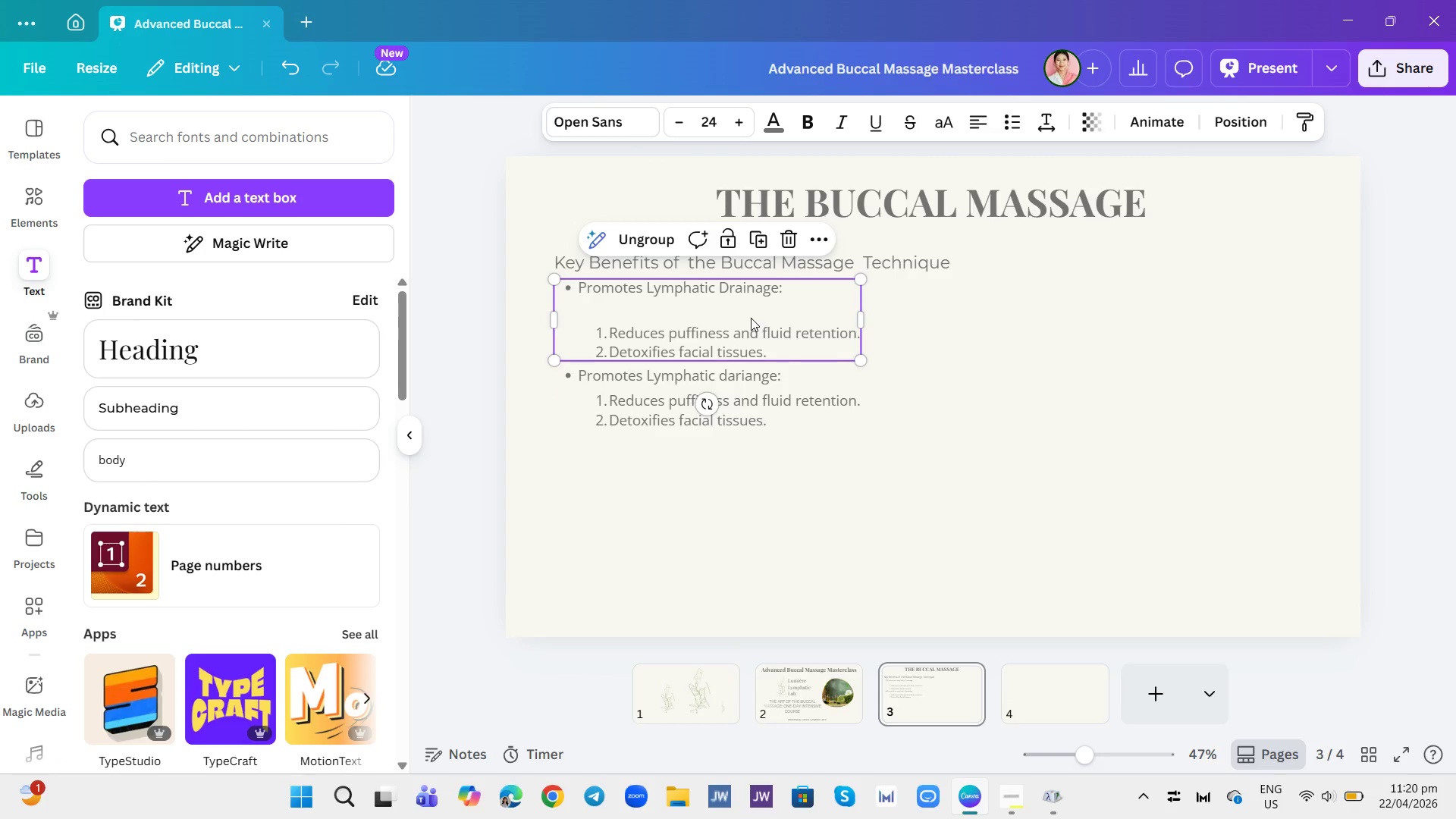 
double_click([749, 318])
 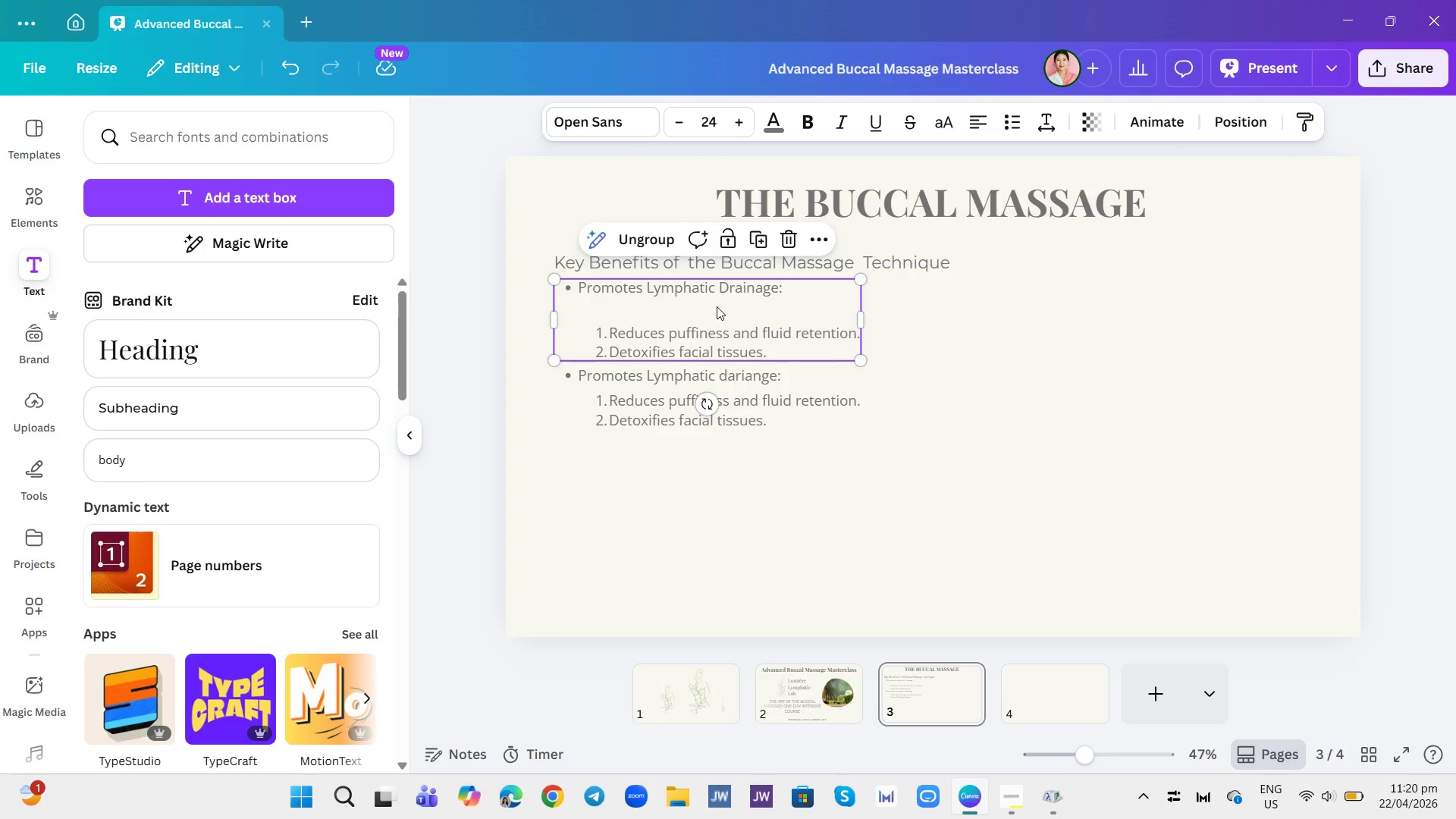 
double_click([705, 306])
 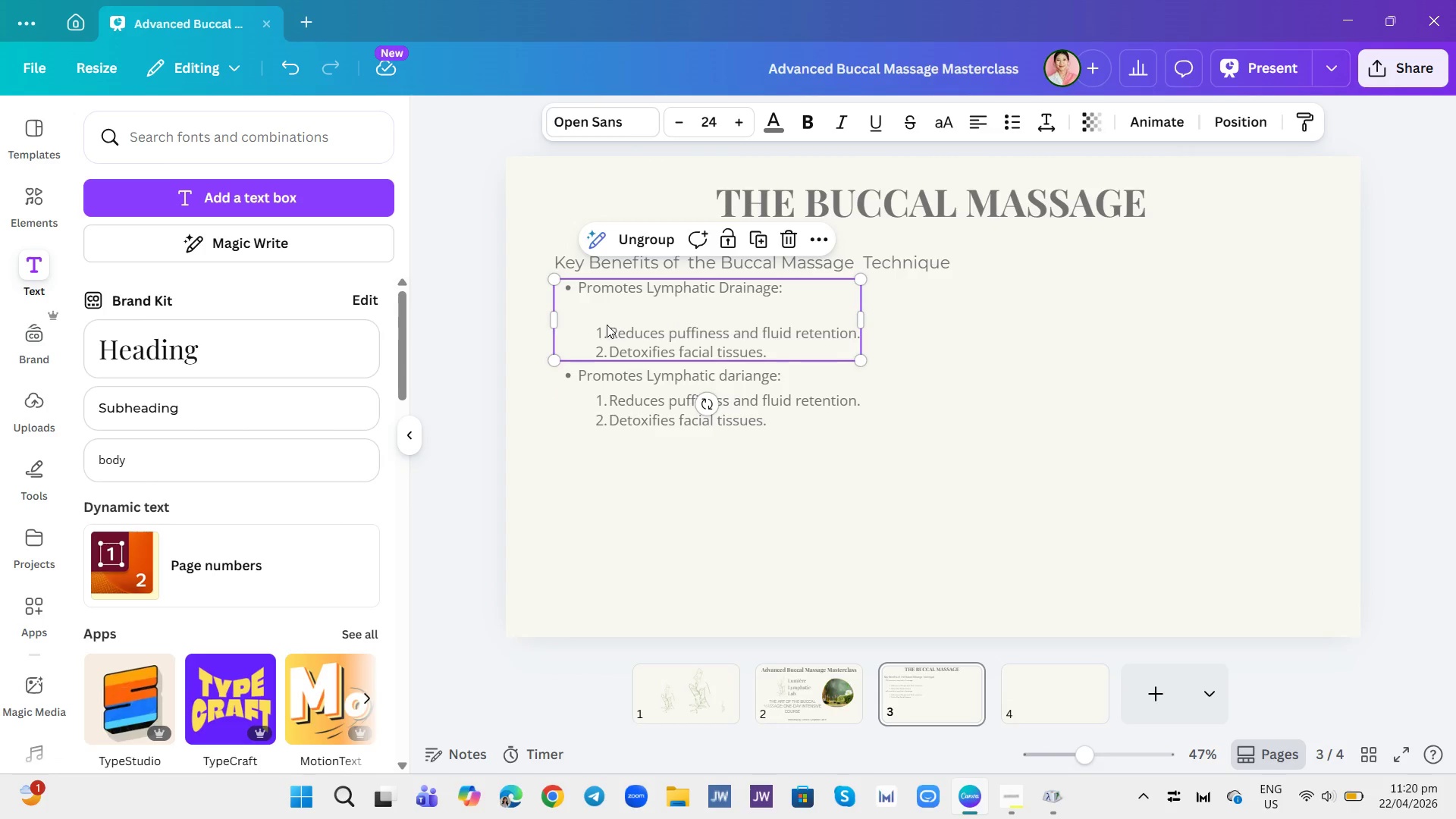 
triple_click([605, 325])
 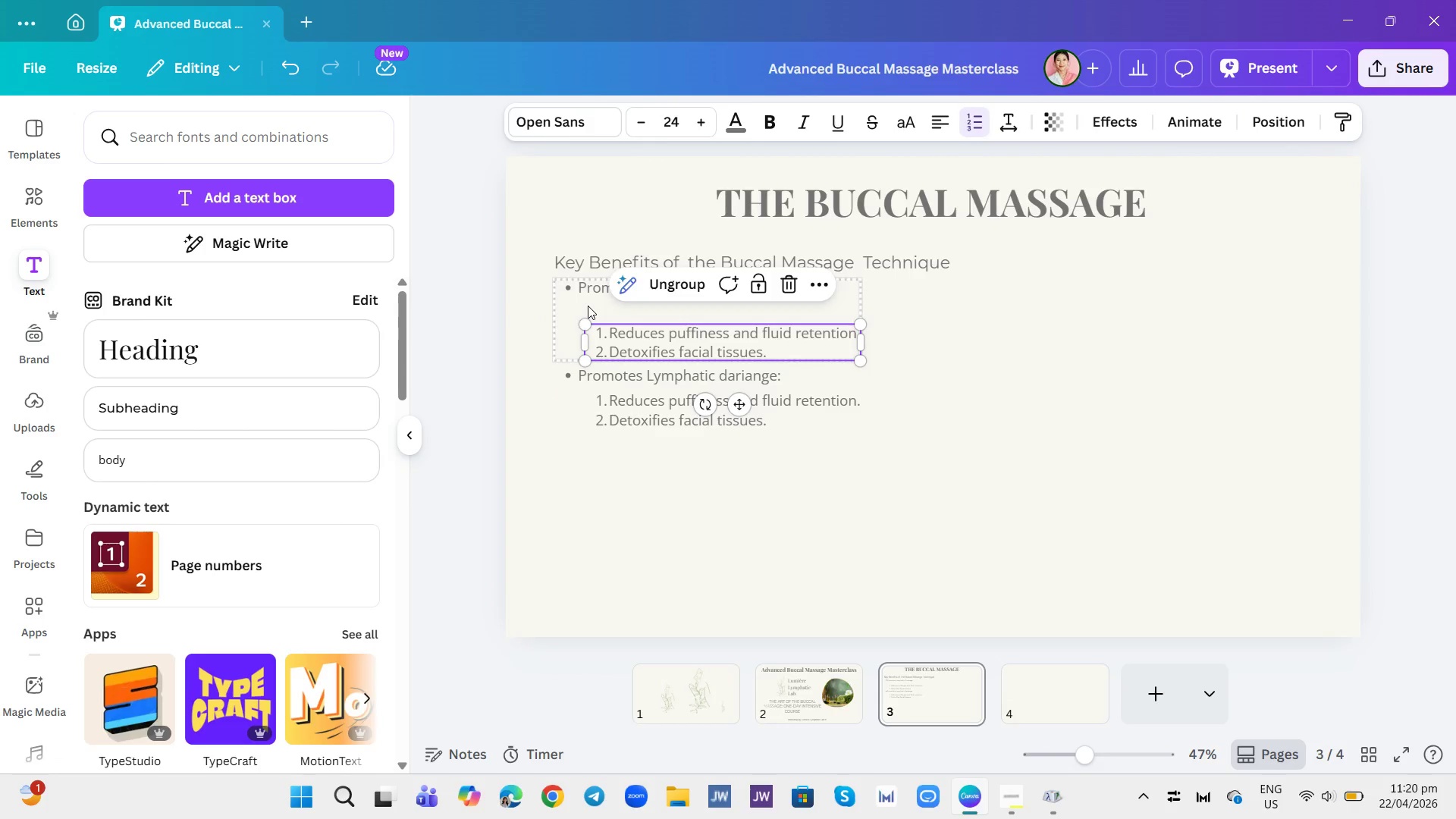 
triple_click([588, 306])
 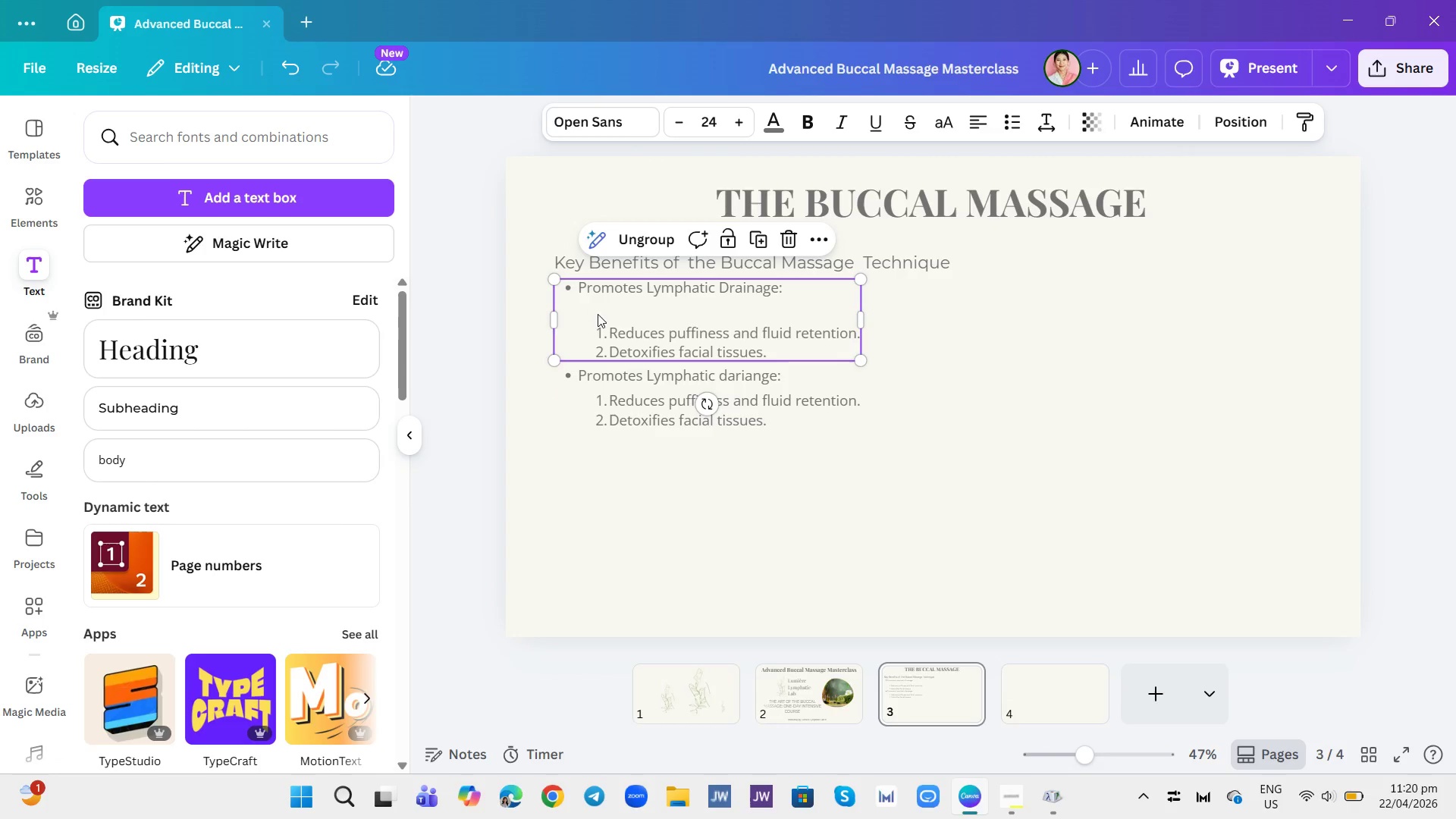 
left_click([601, 317])
 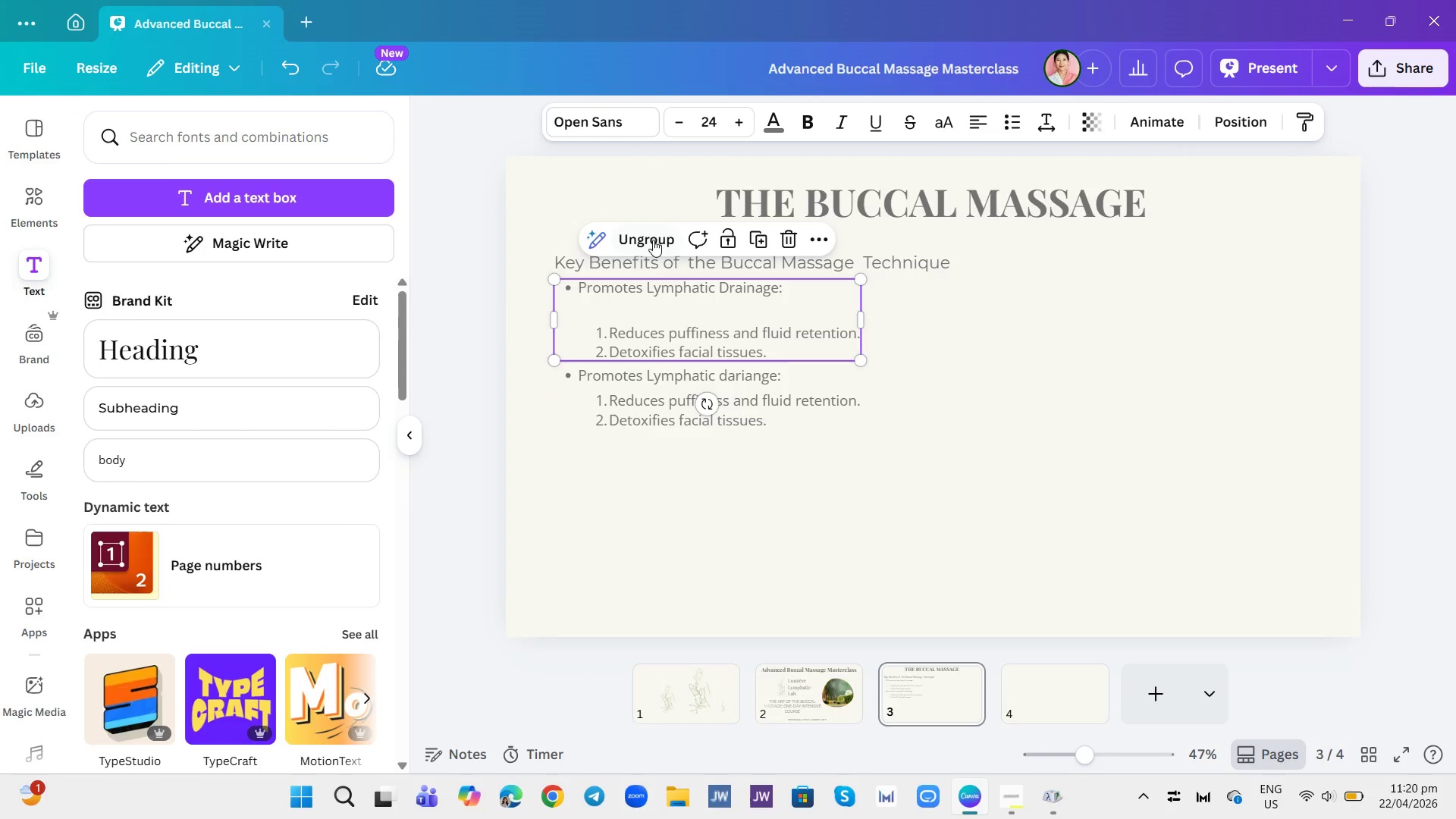 
left_click([653, 240])
 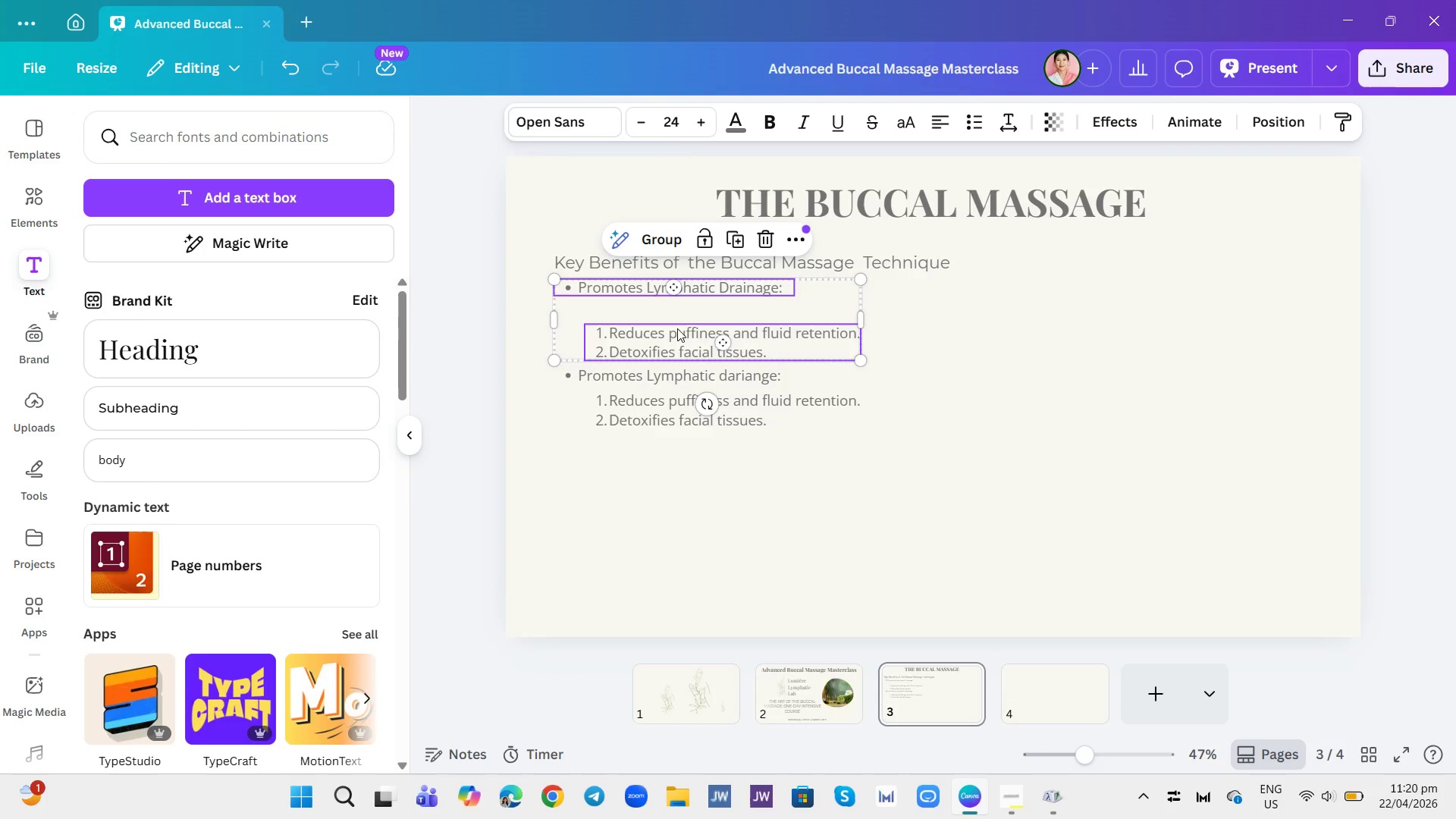 
left_click_drag(start_coordinate=[680, 334], to_coordinate=[681, 340])
 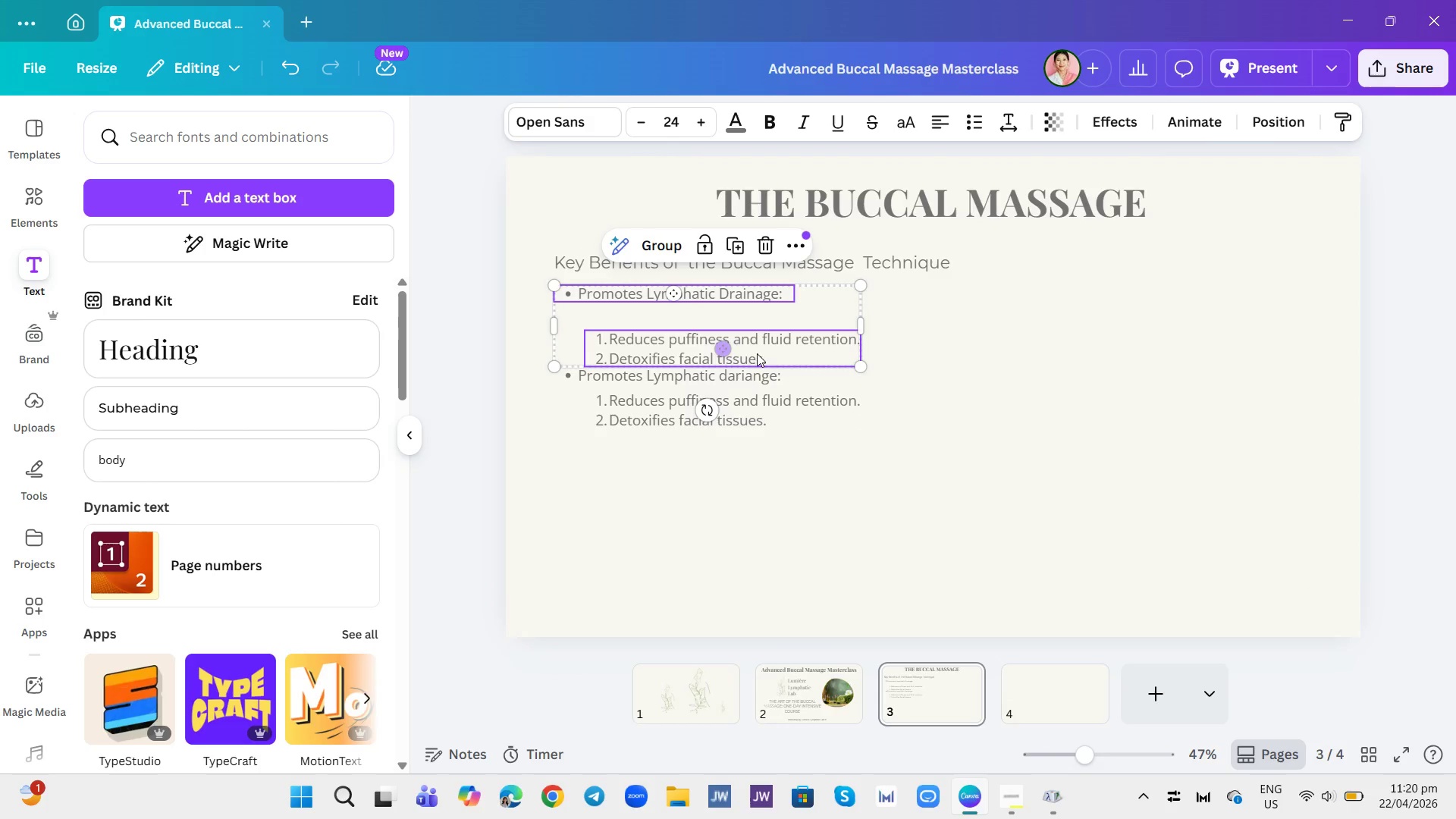 
left_click([982, 363])
 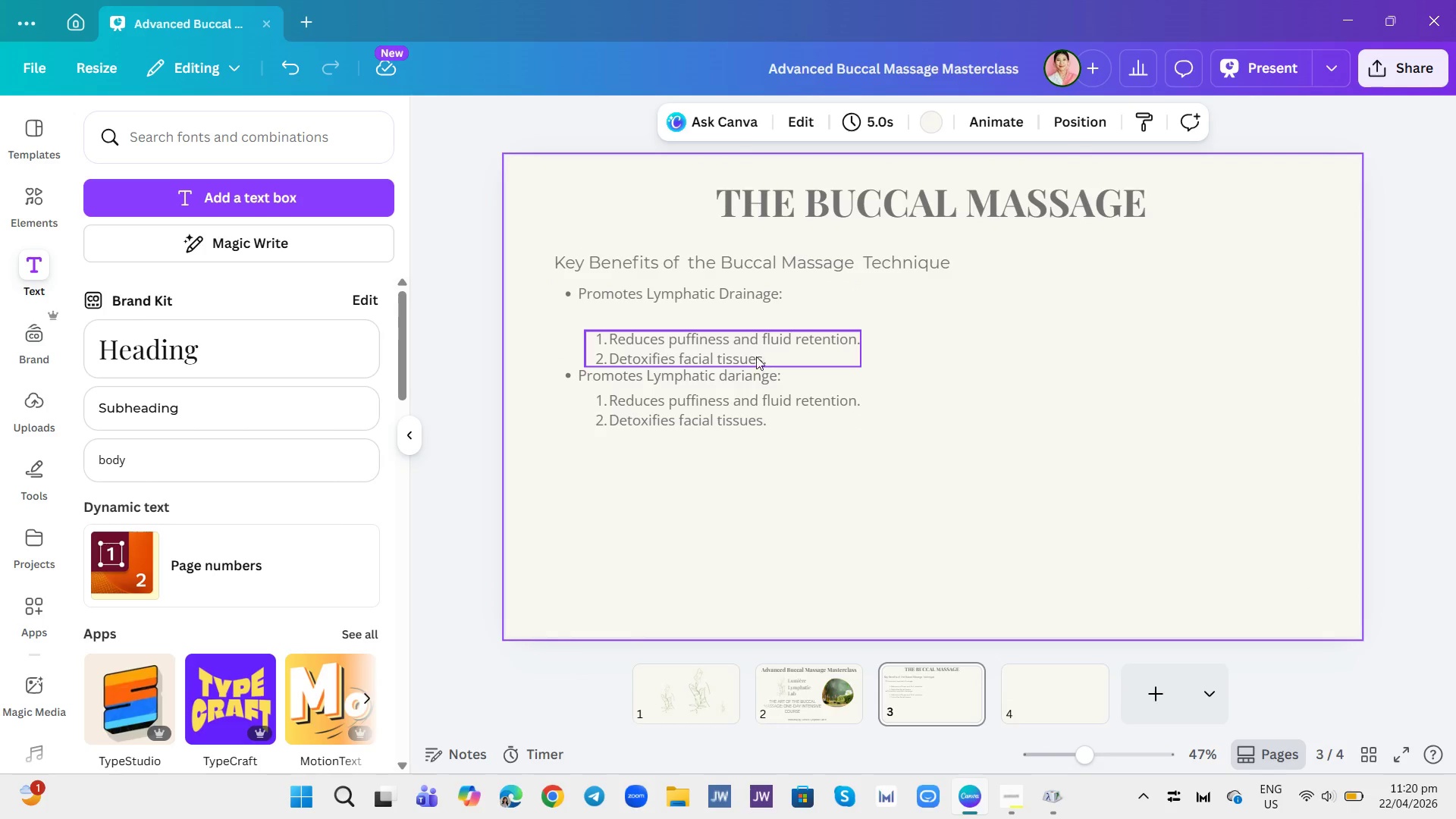 
left_click_drag(start_coordinate=[748, 348], to_coordinate=[744, 328])
 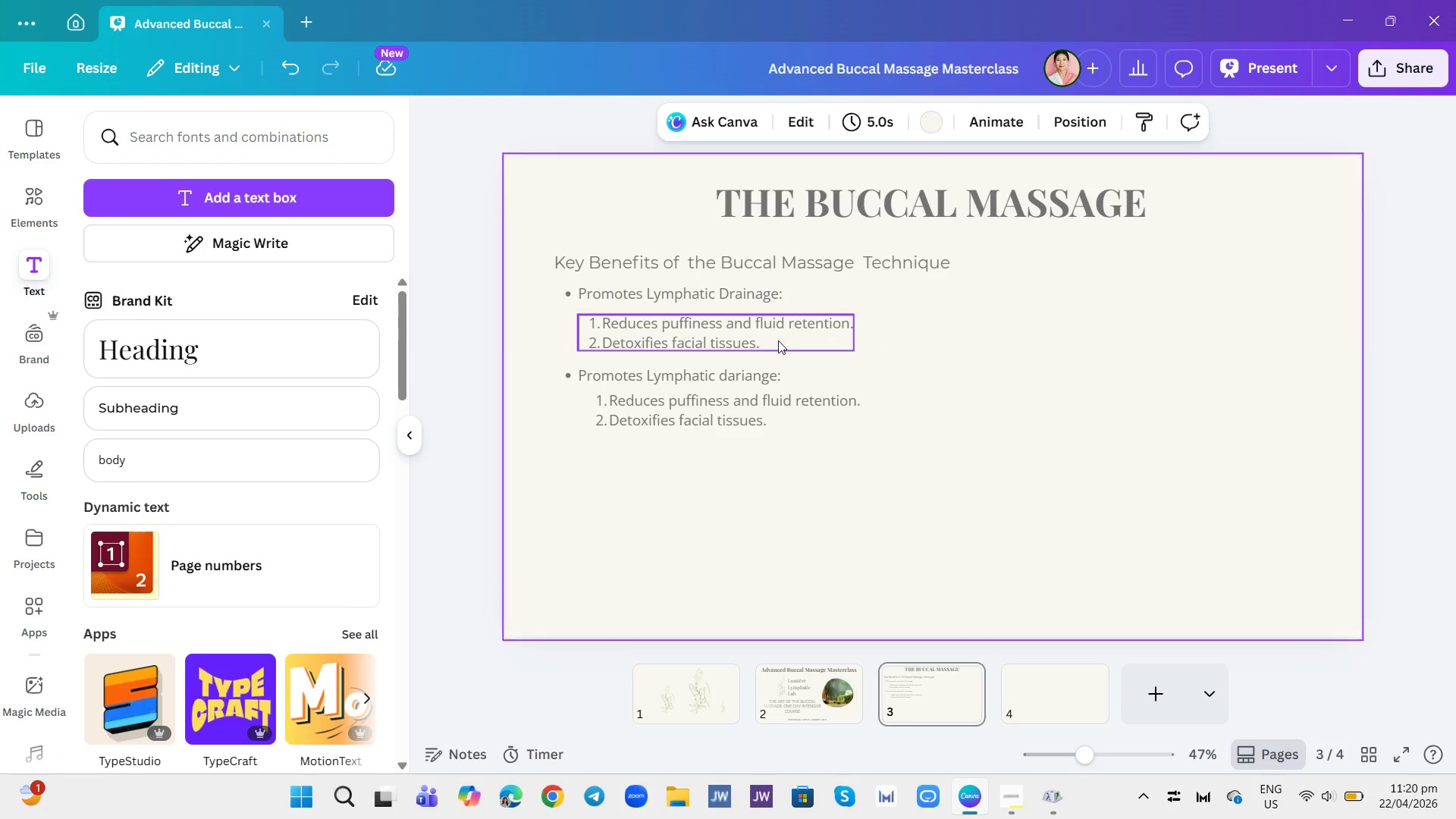 
left_click_drag(start_coordinate=[681, 337], to_coordinate=[681, 331])
 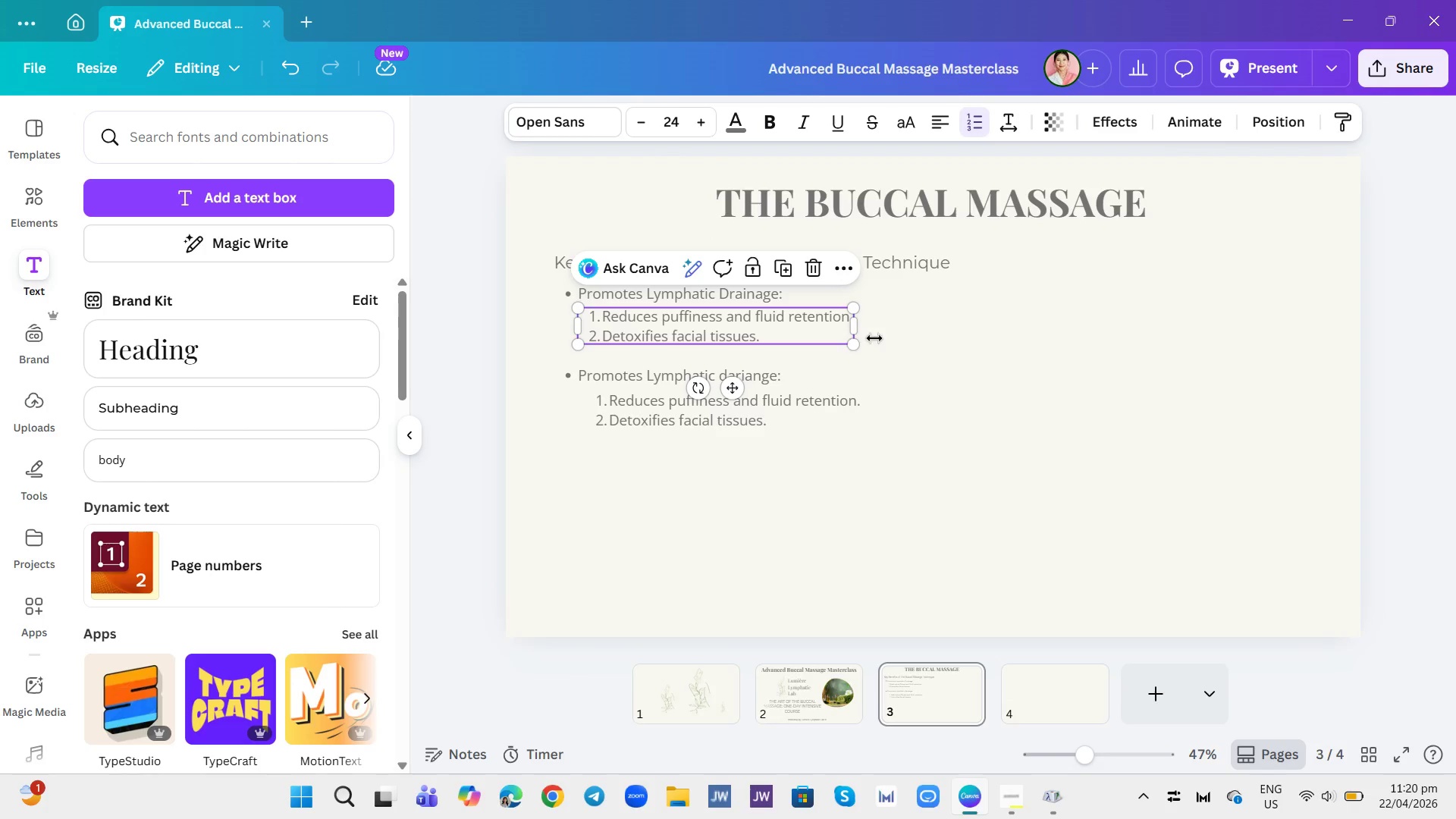 
left_click([899, 340])
 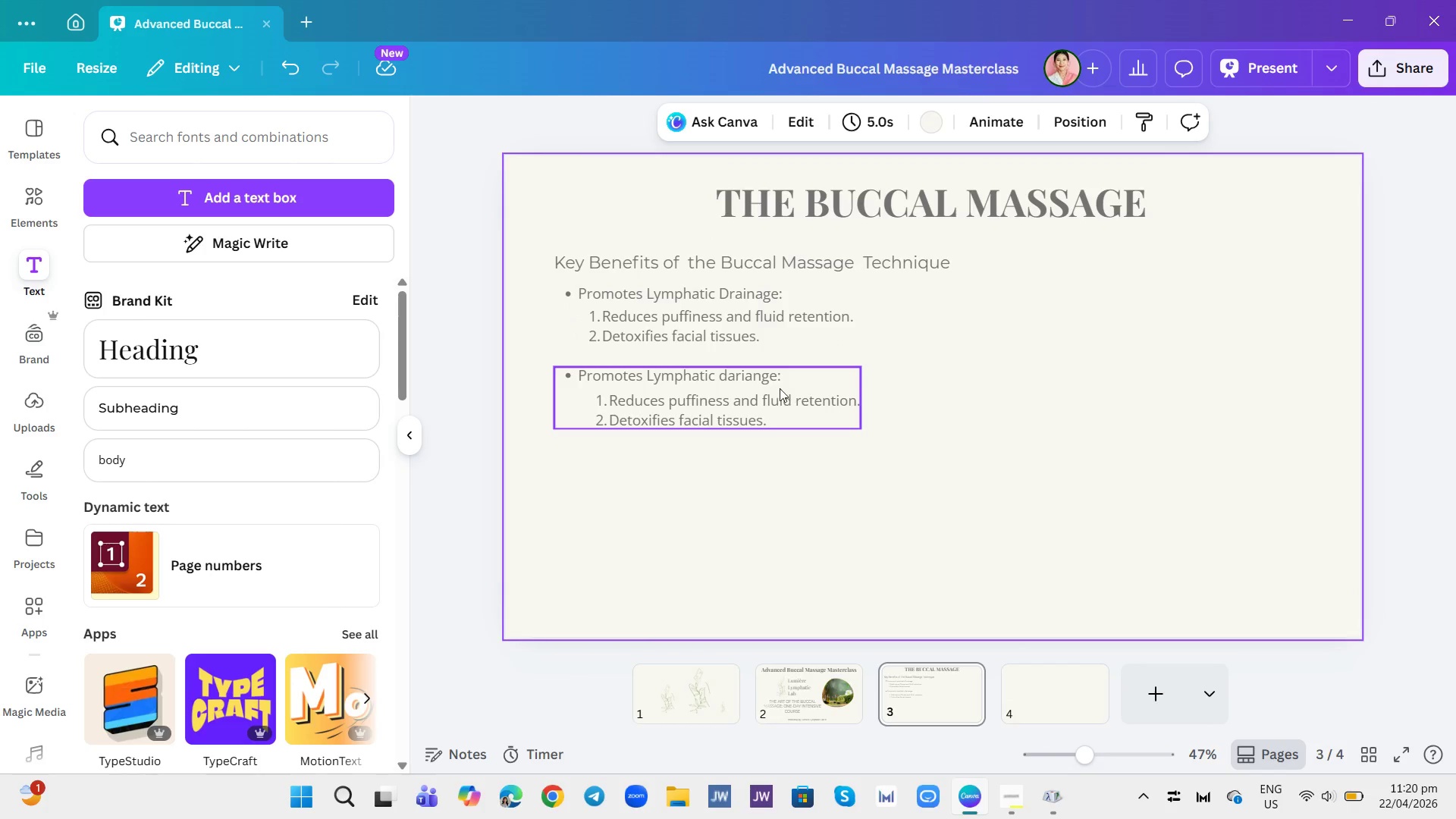 
left_click([759, 372])
 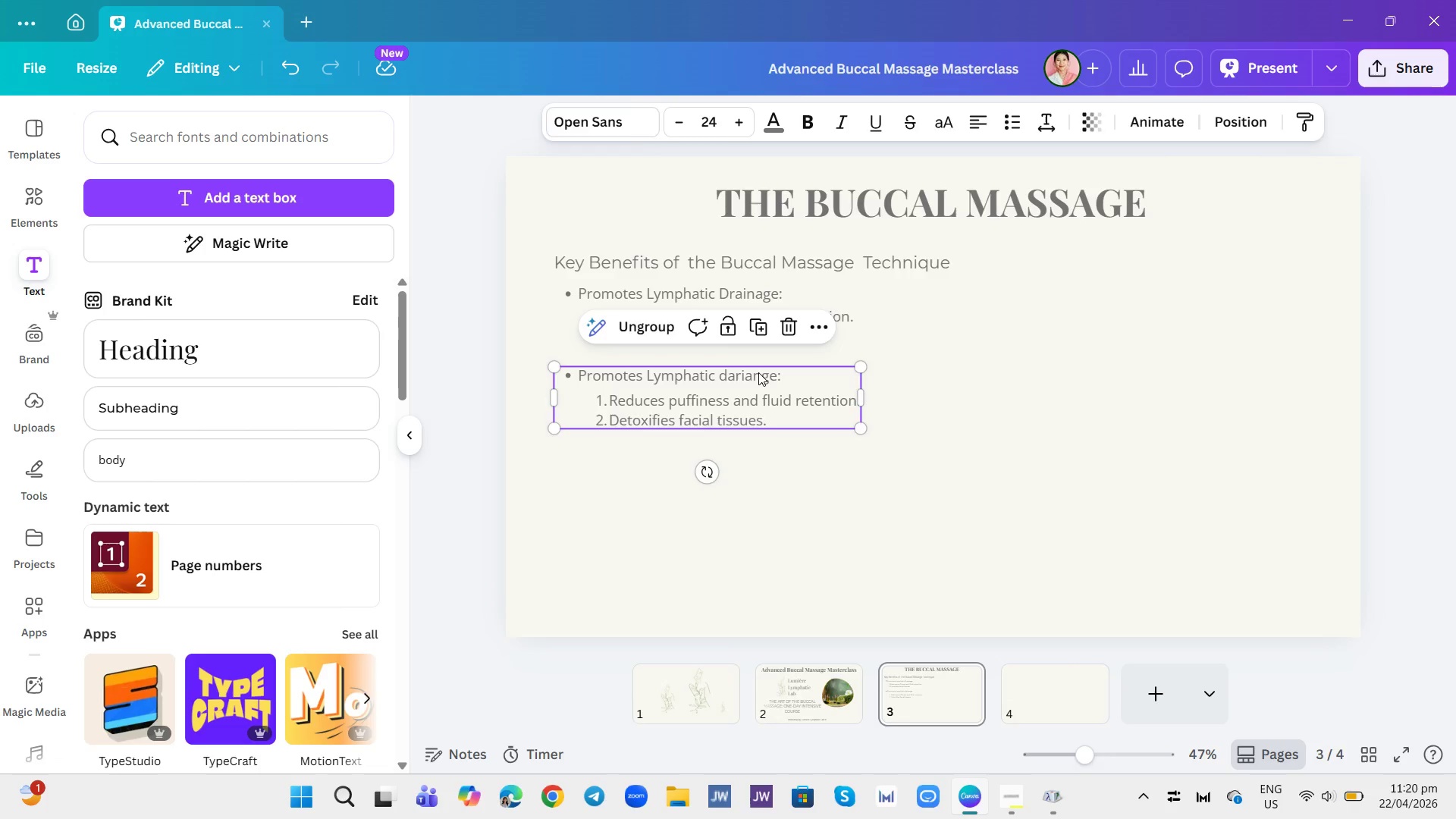 
left_click([758, 372])
 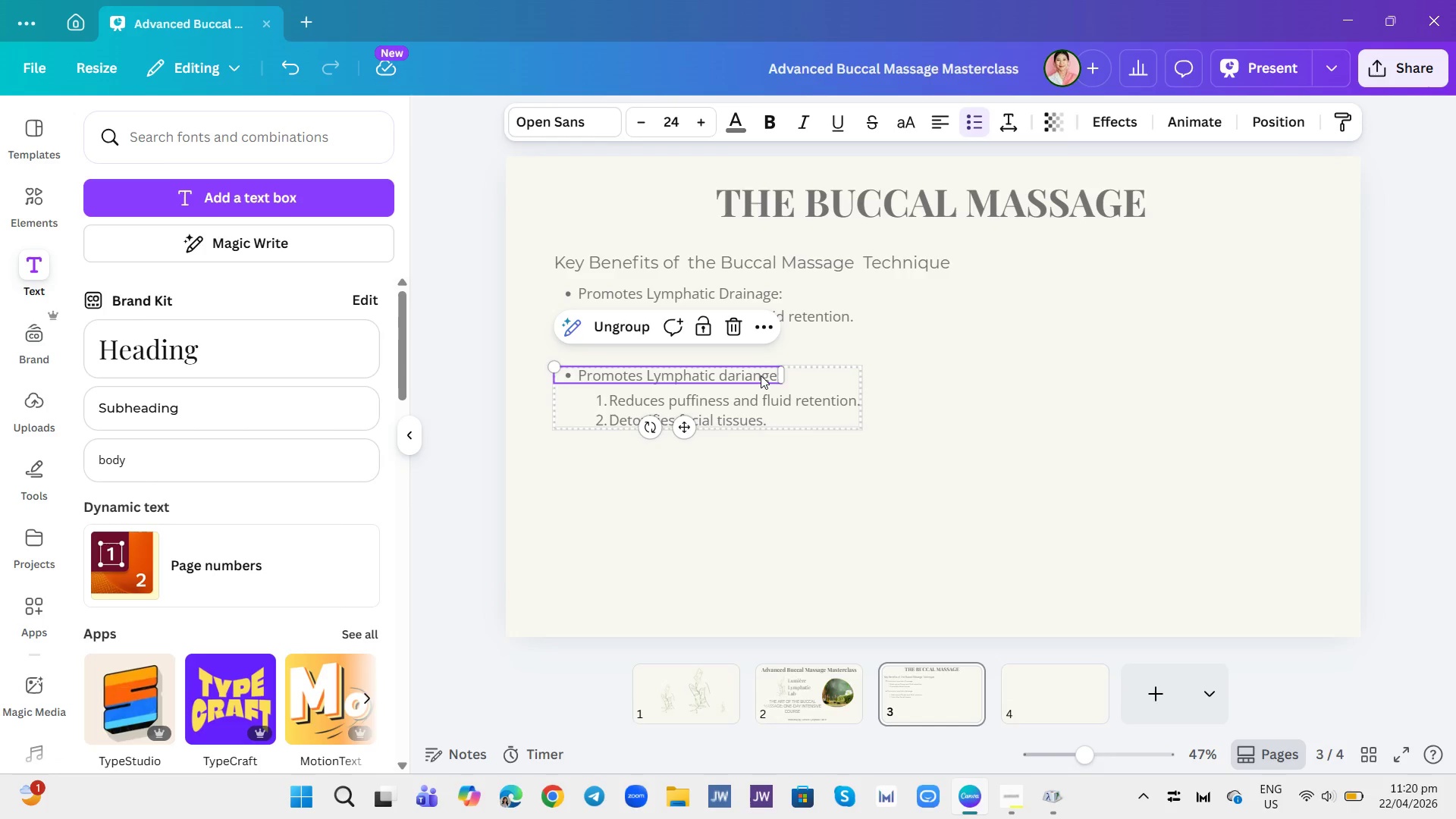 
left_click([761, 375])
 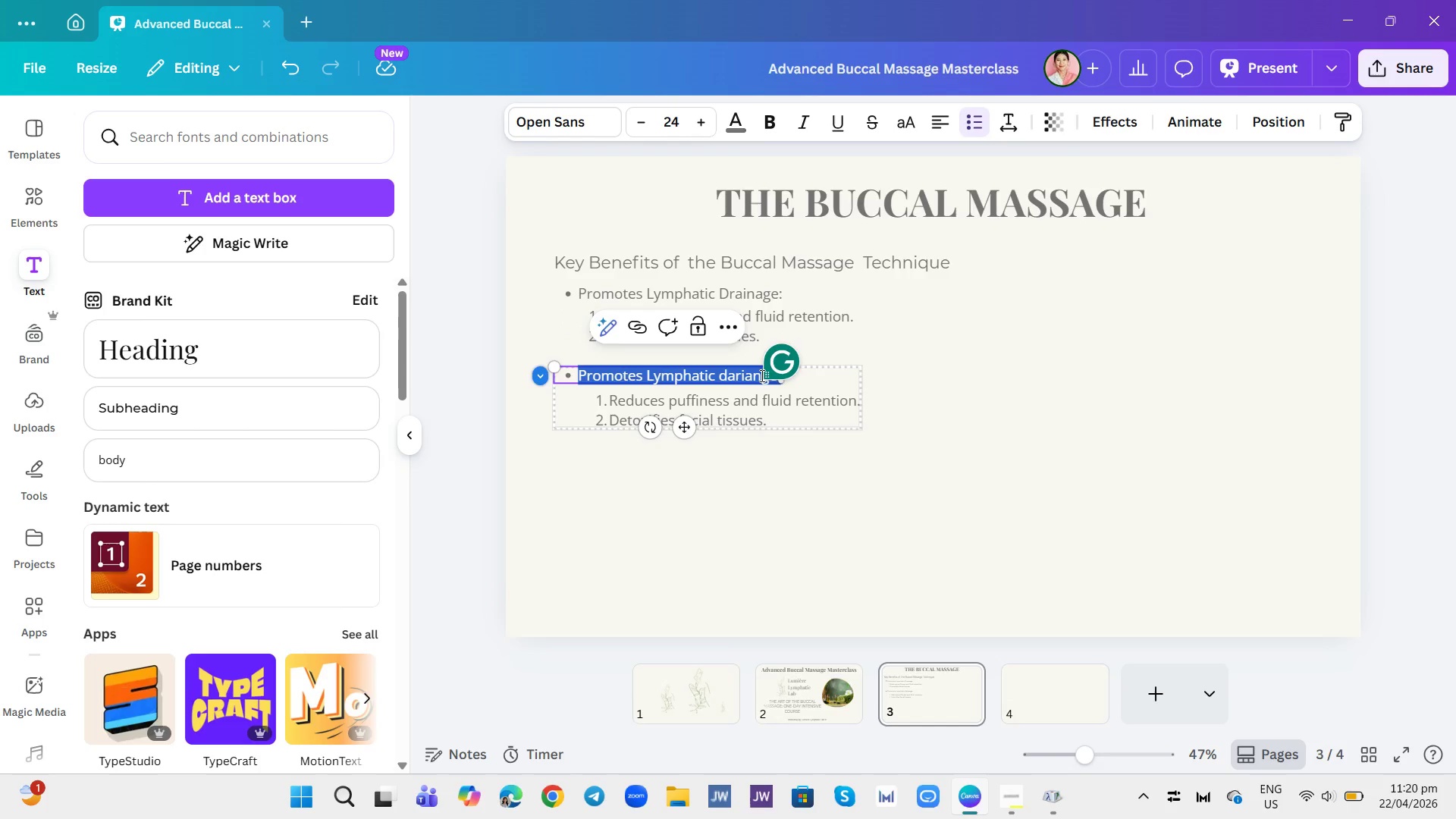 
type(Jaw Tension Relief:)
 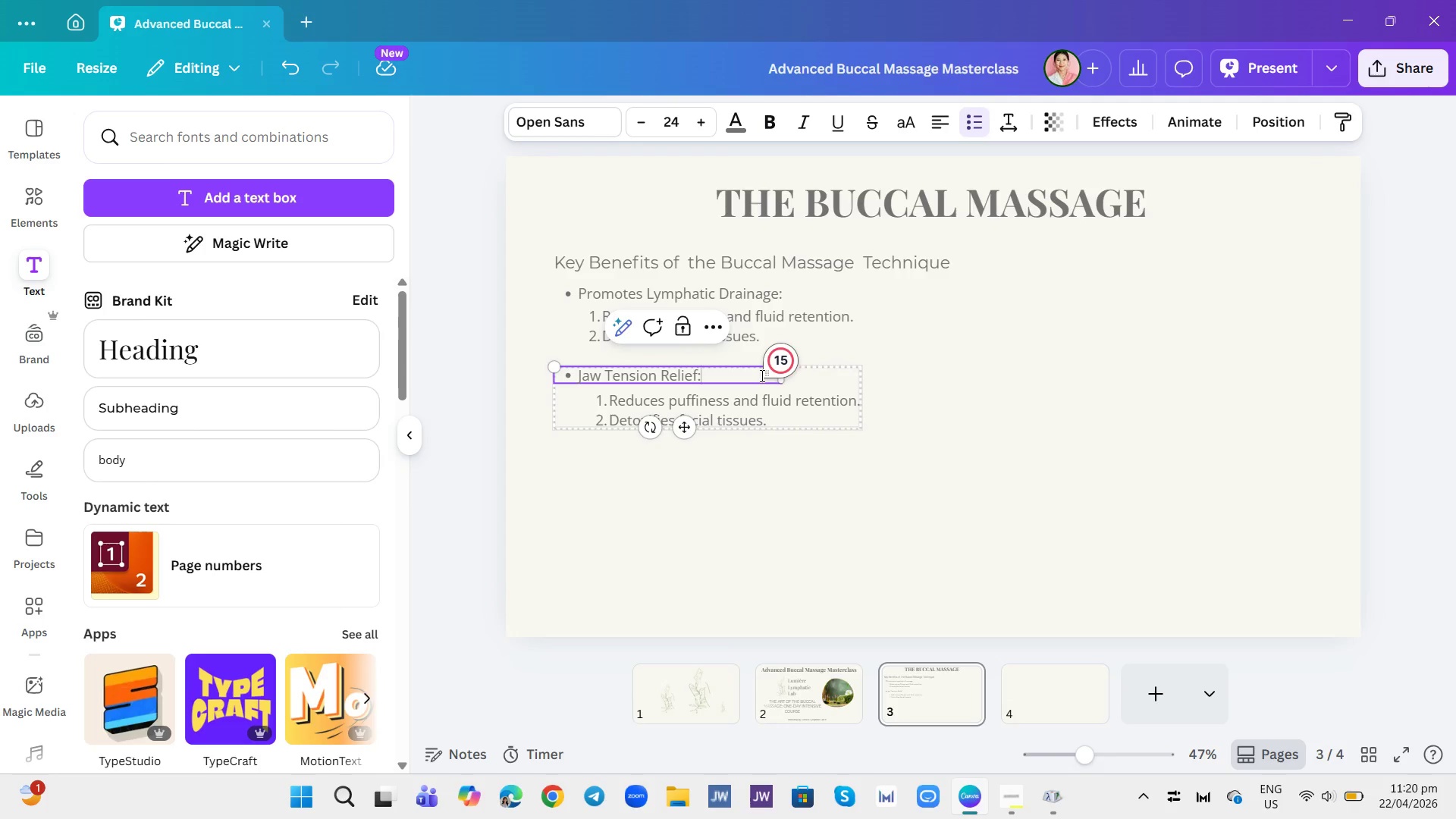 
double_click([752, 404])
 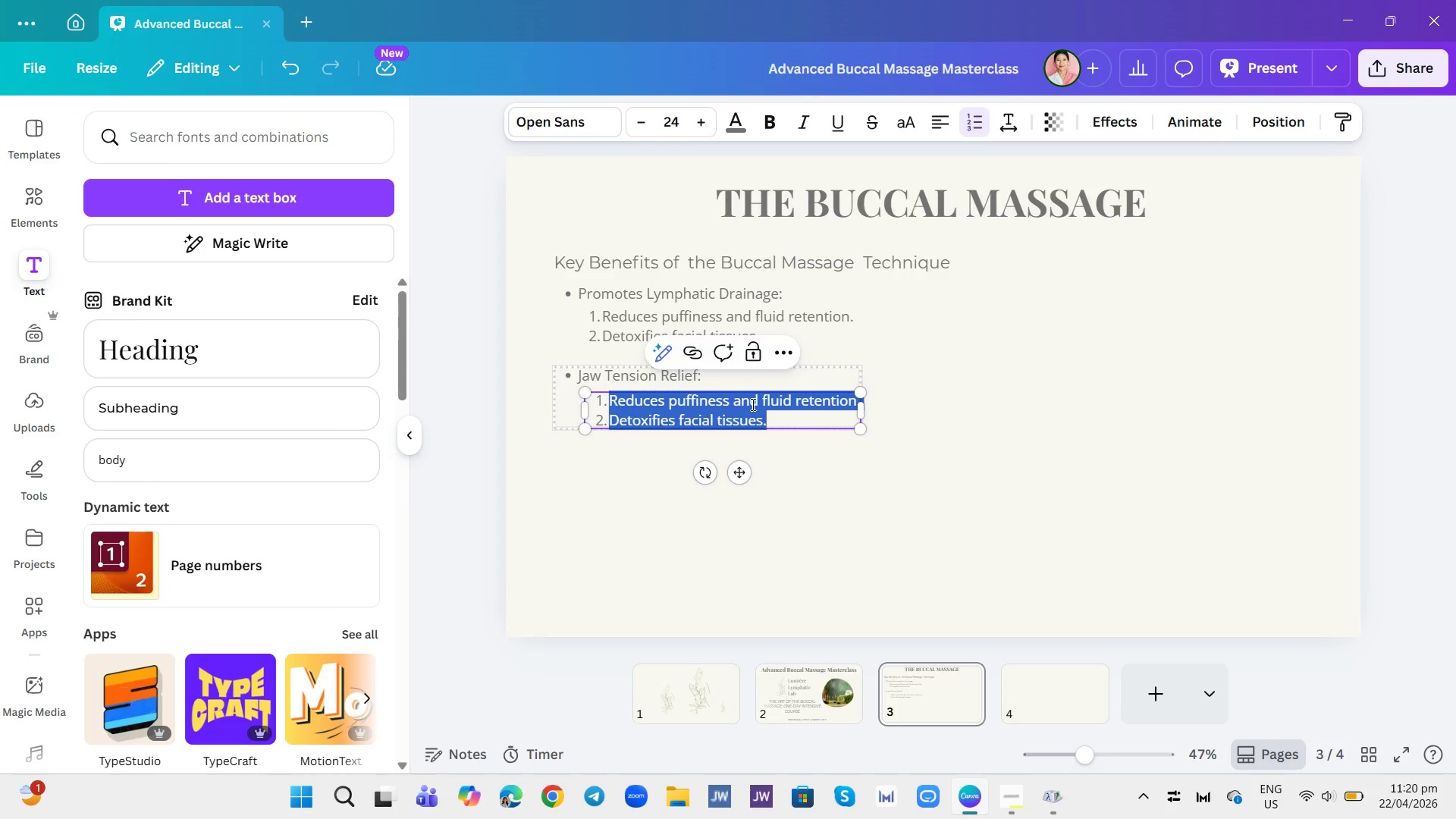 
key(Backspace)
type(ases)
key(Backspace)
key(Backspace)
key(Backspace)
key(Backspace)
type(Eases tih)
key(Backspace)
type(ghtness in the masseter and temporals )
key(Backspace)
key(Backspace)
type(is musclces.)
 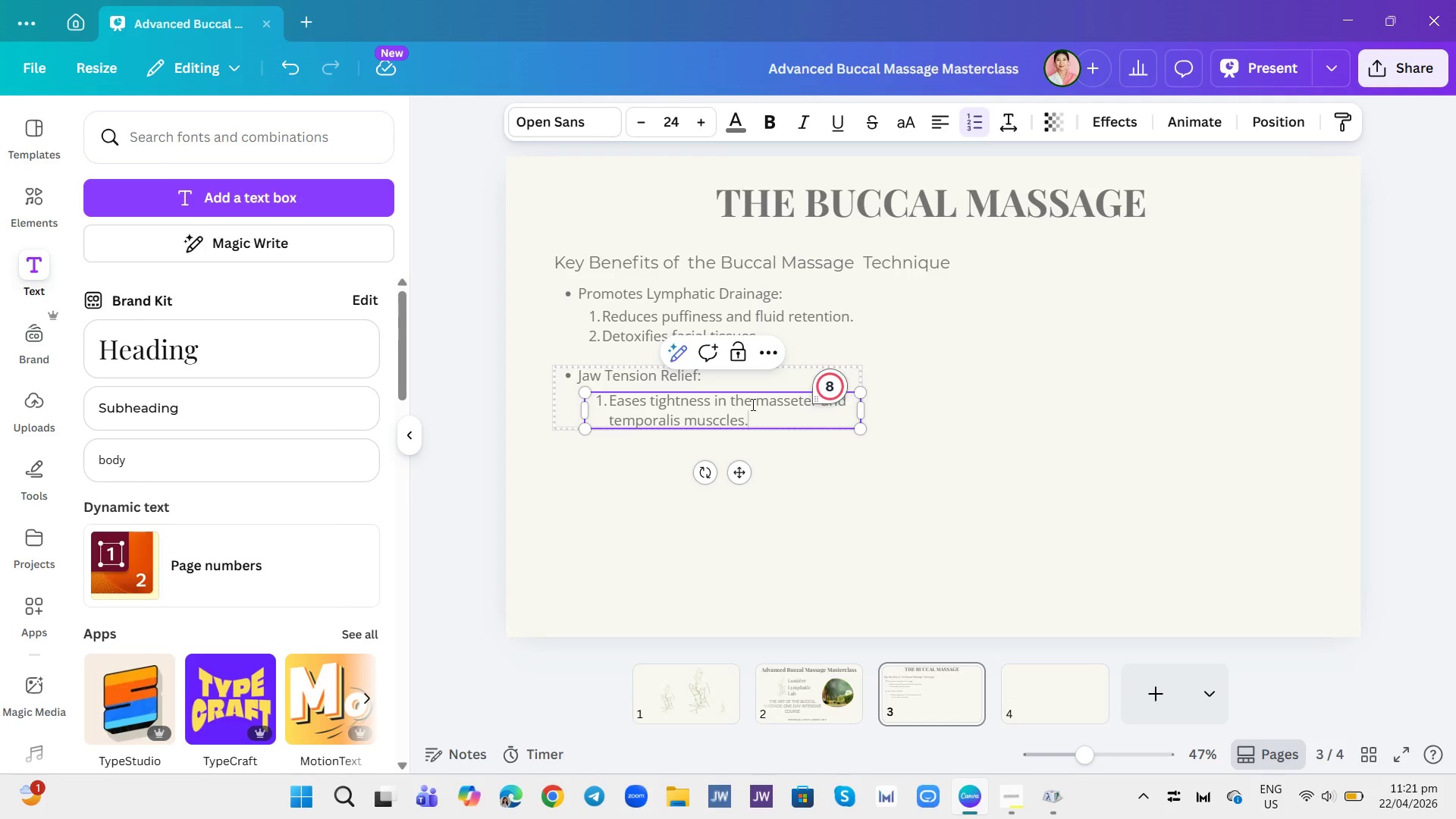 
key(Enter)
 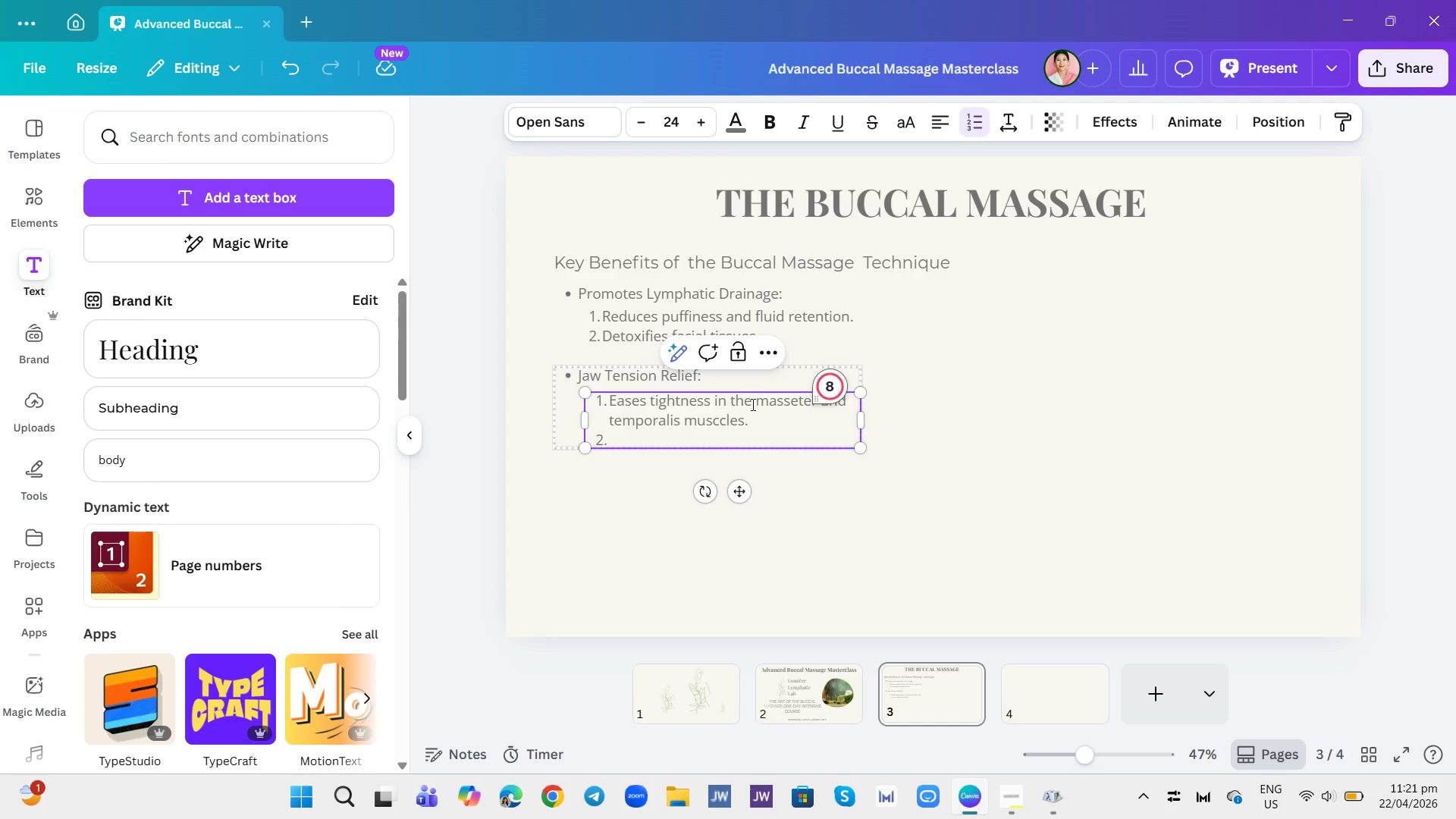 
type(Provids TMJ si)
key(Backspace)
type(upport.)
 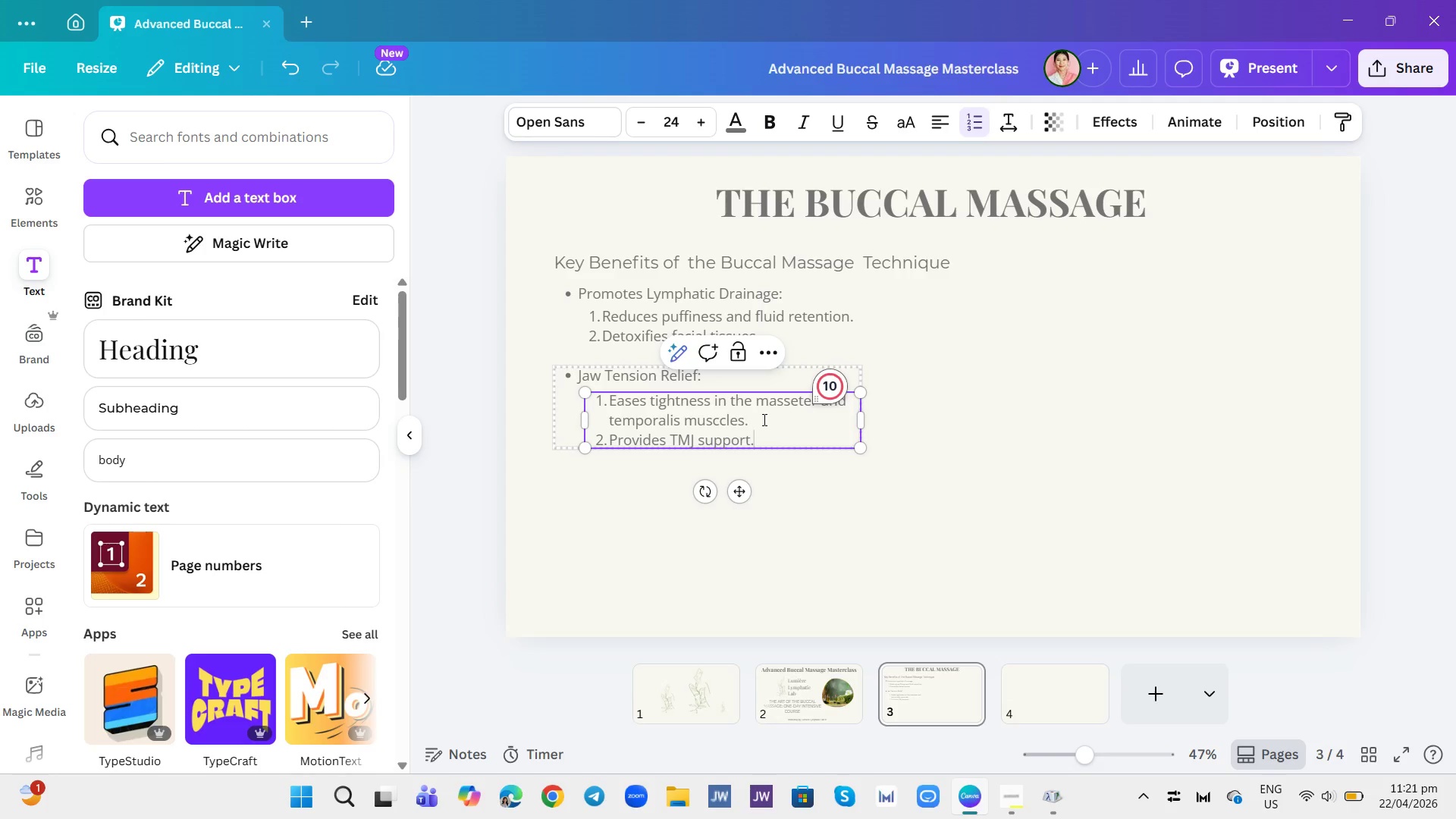 
hold_key(key=E, duration=0.36)
 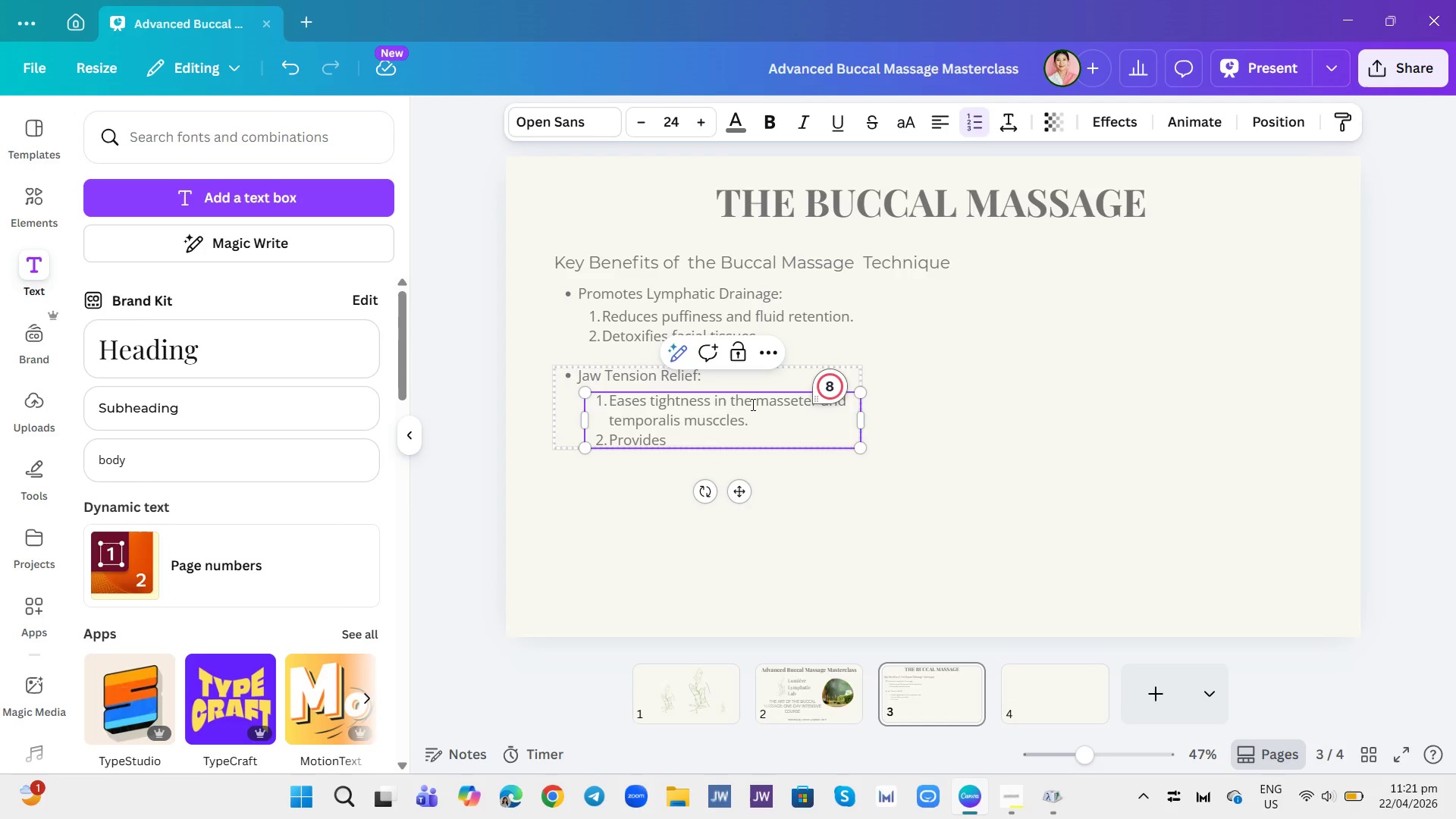 
left_click([807, 425])
 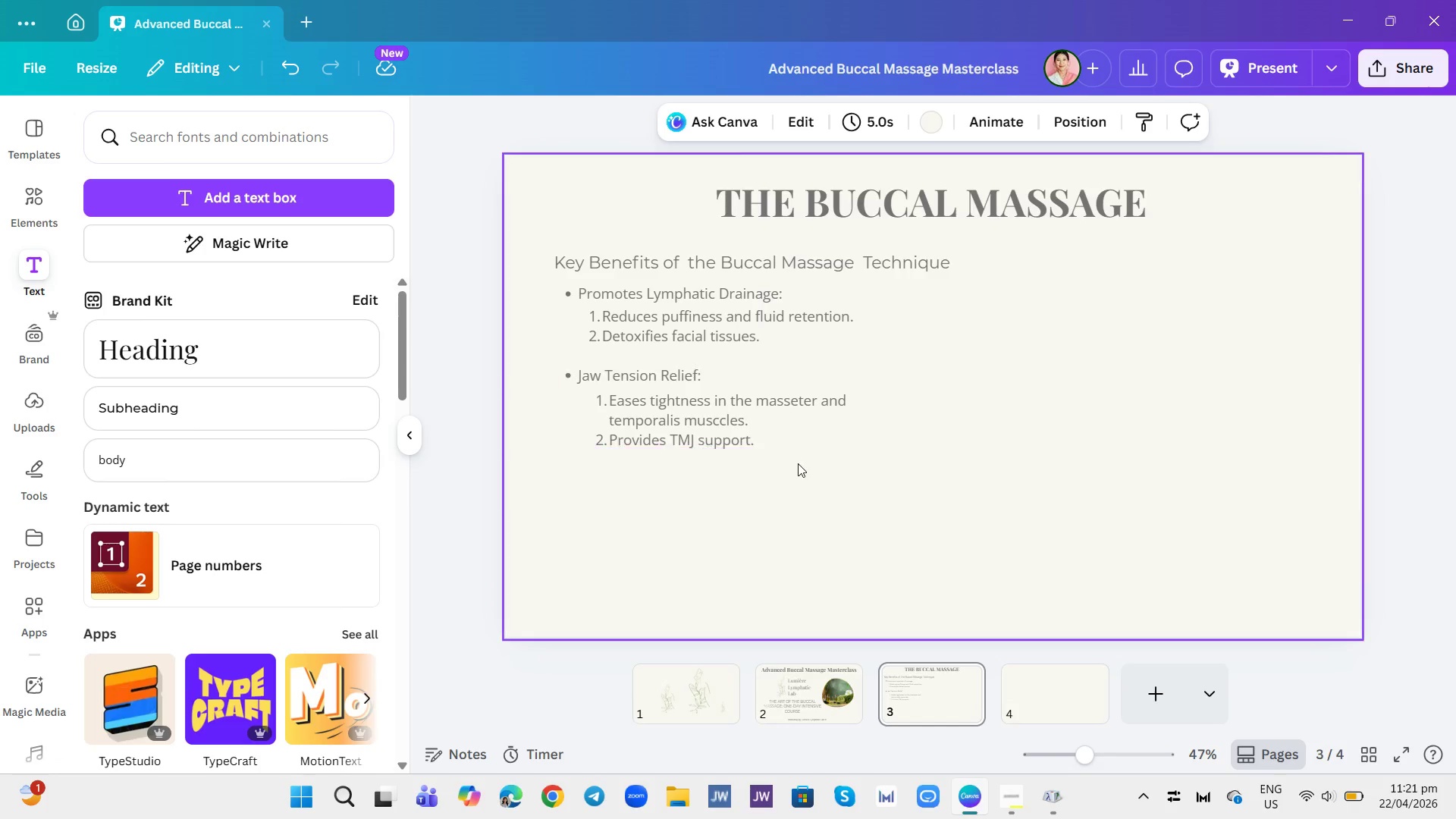 
wait(6.11)
 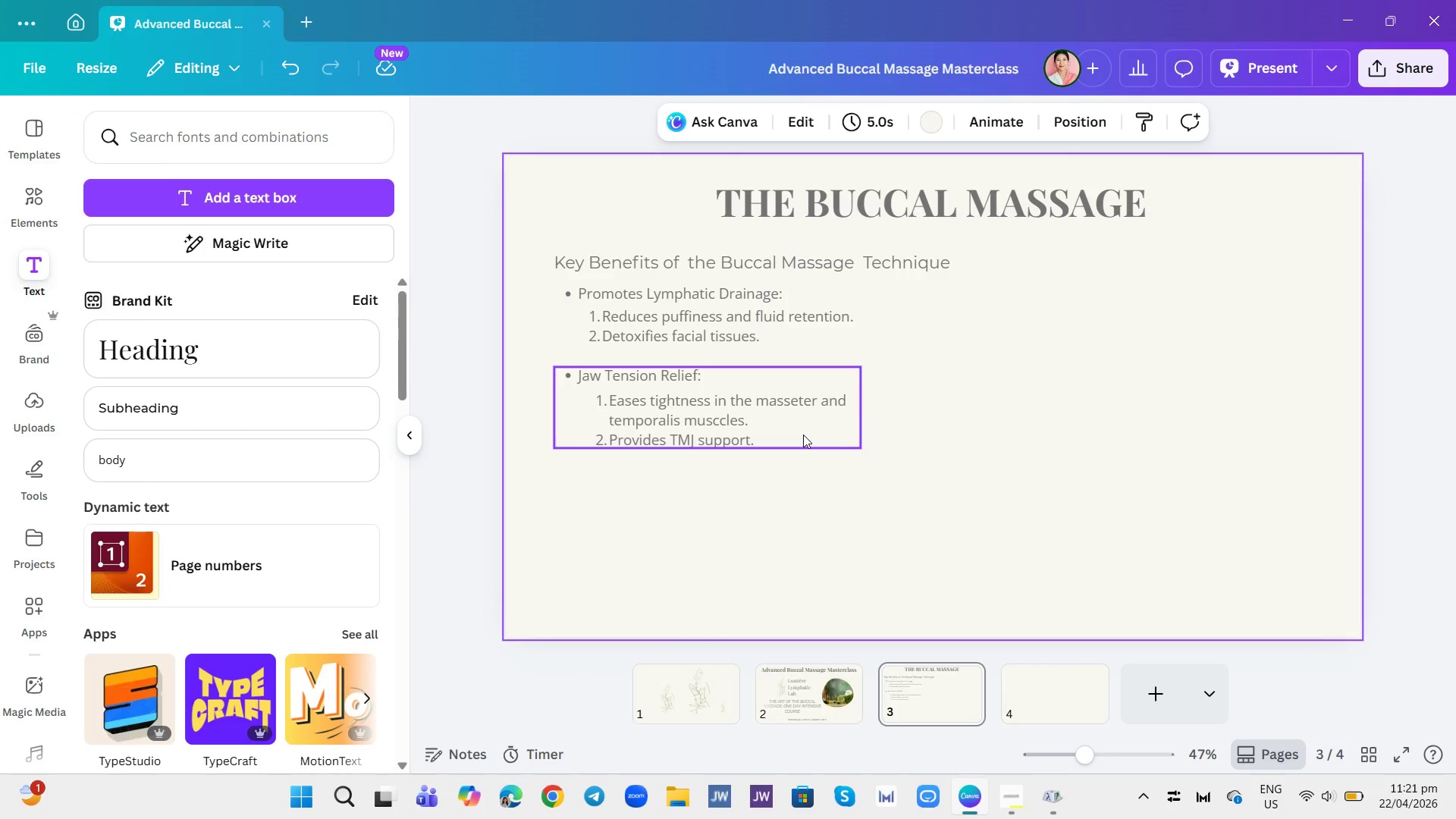 
left_click([741, 427])
 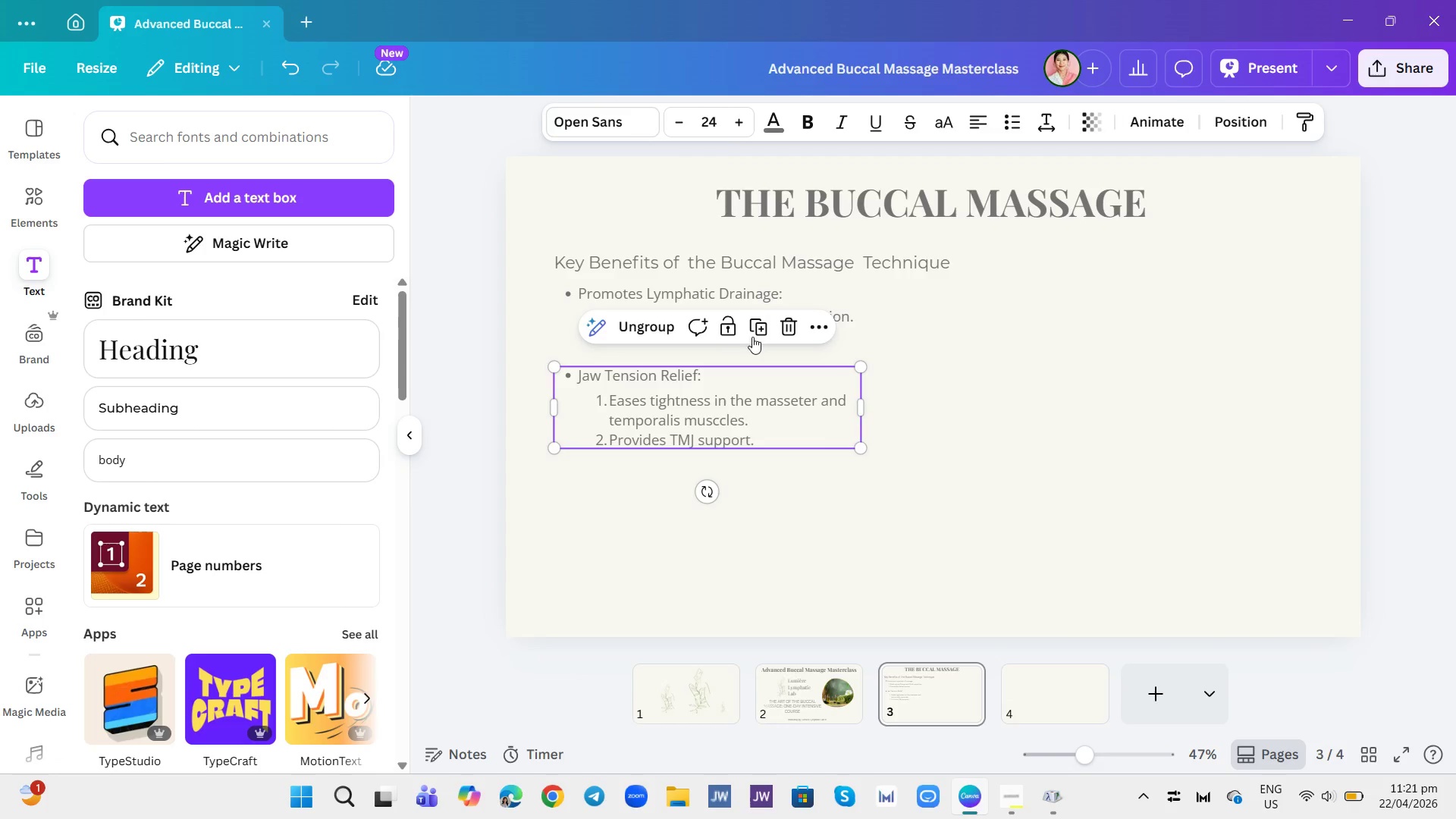 
left_click([757, 328])
 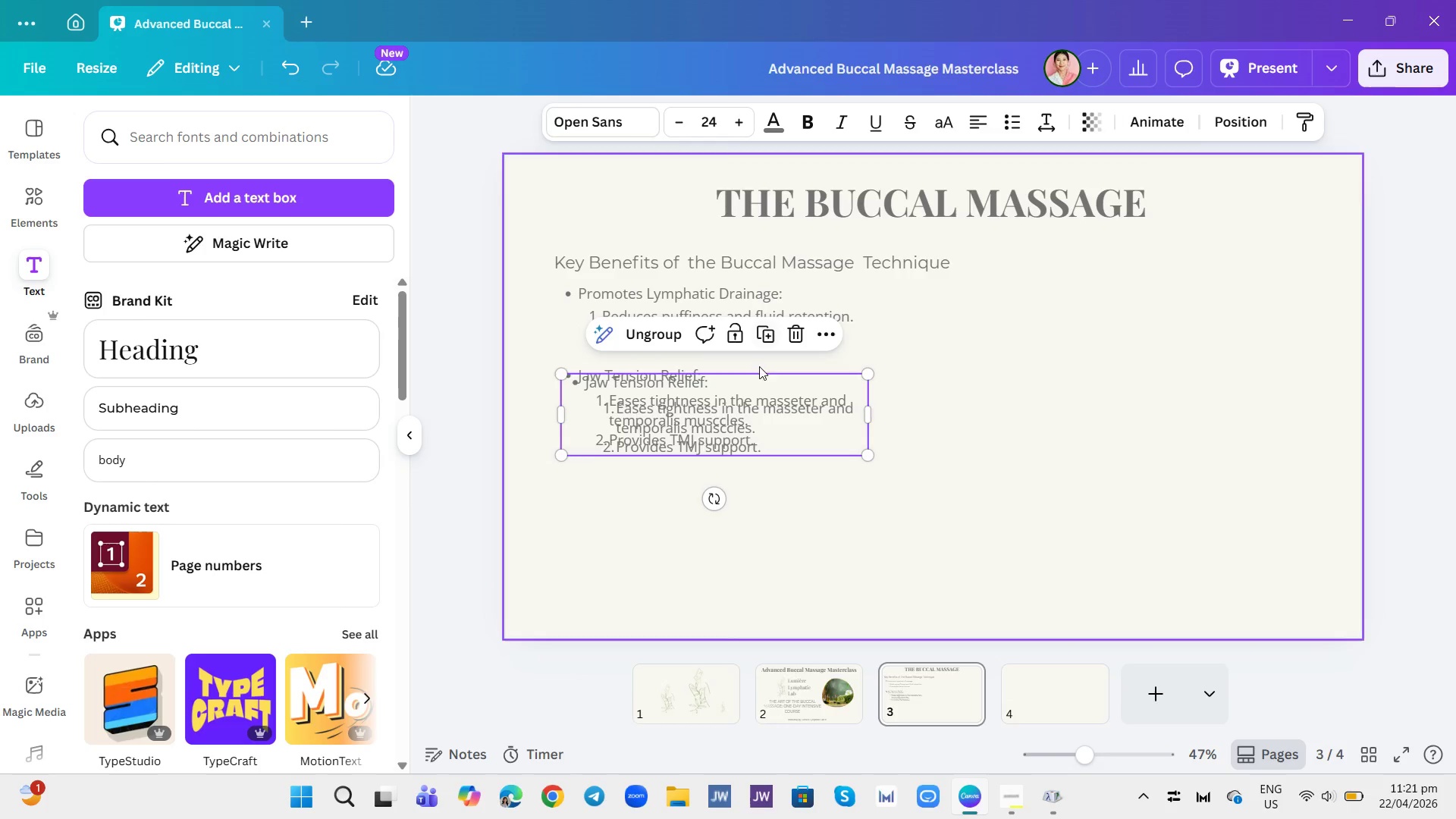 
left_click_drag(start_coordinate=[763, 390], to_coordinate=[758, 479])
 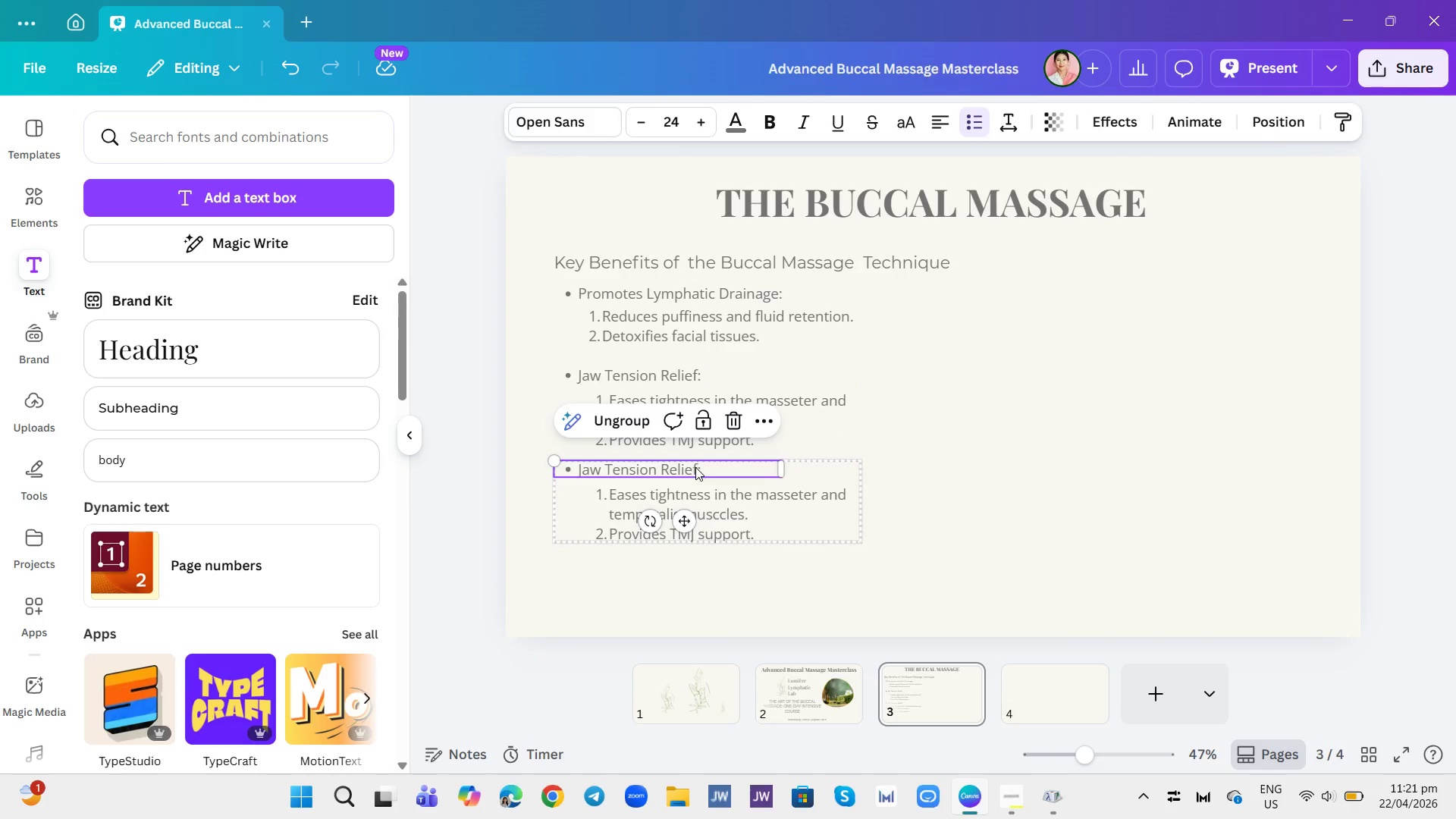 
double_click([676, 467])
 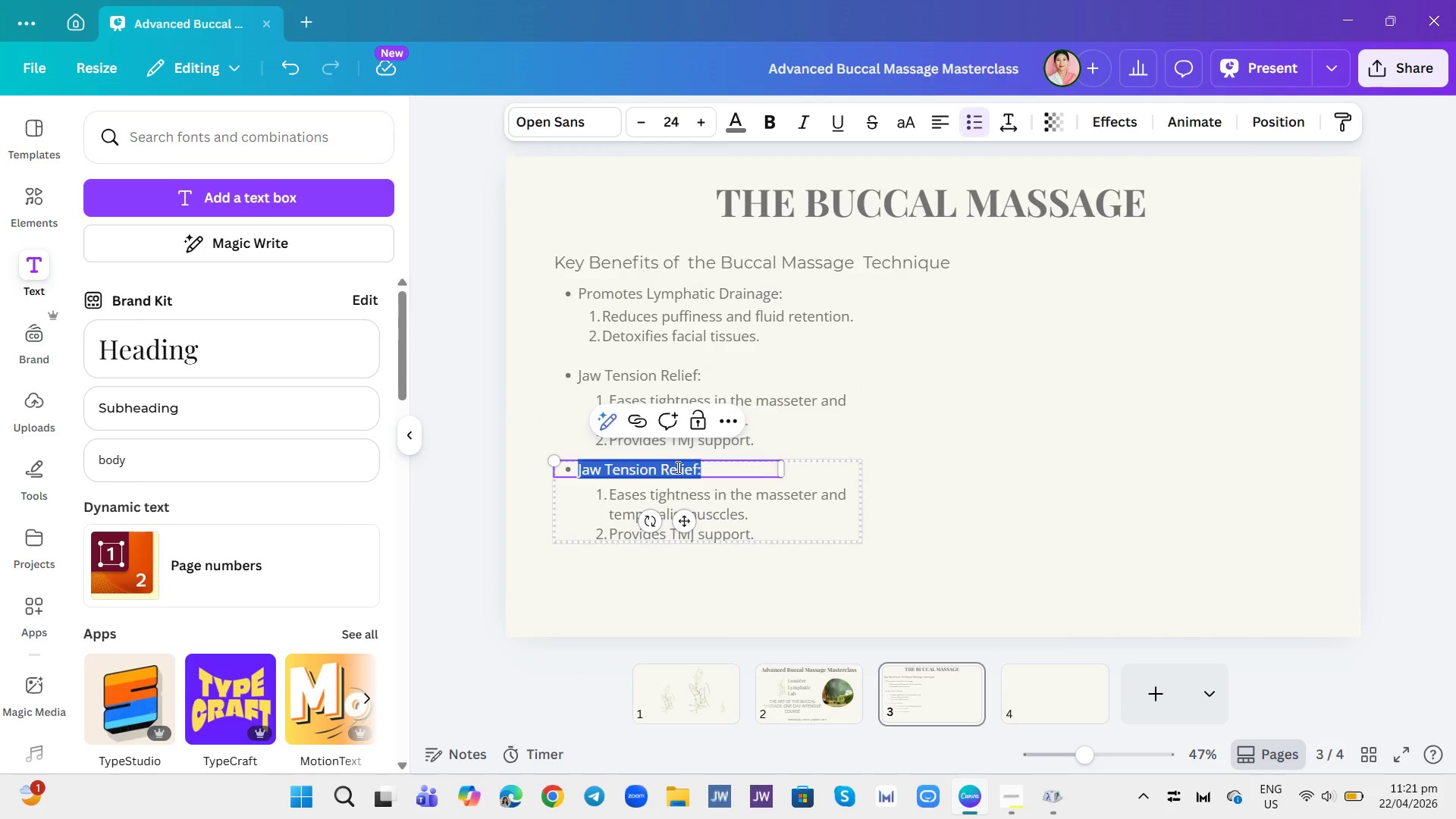 
triple_click([676, 467])
 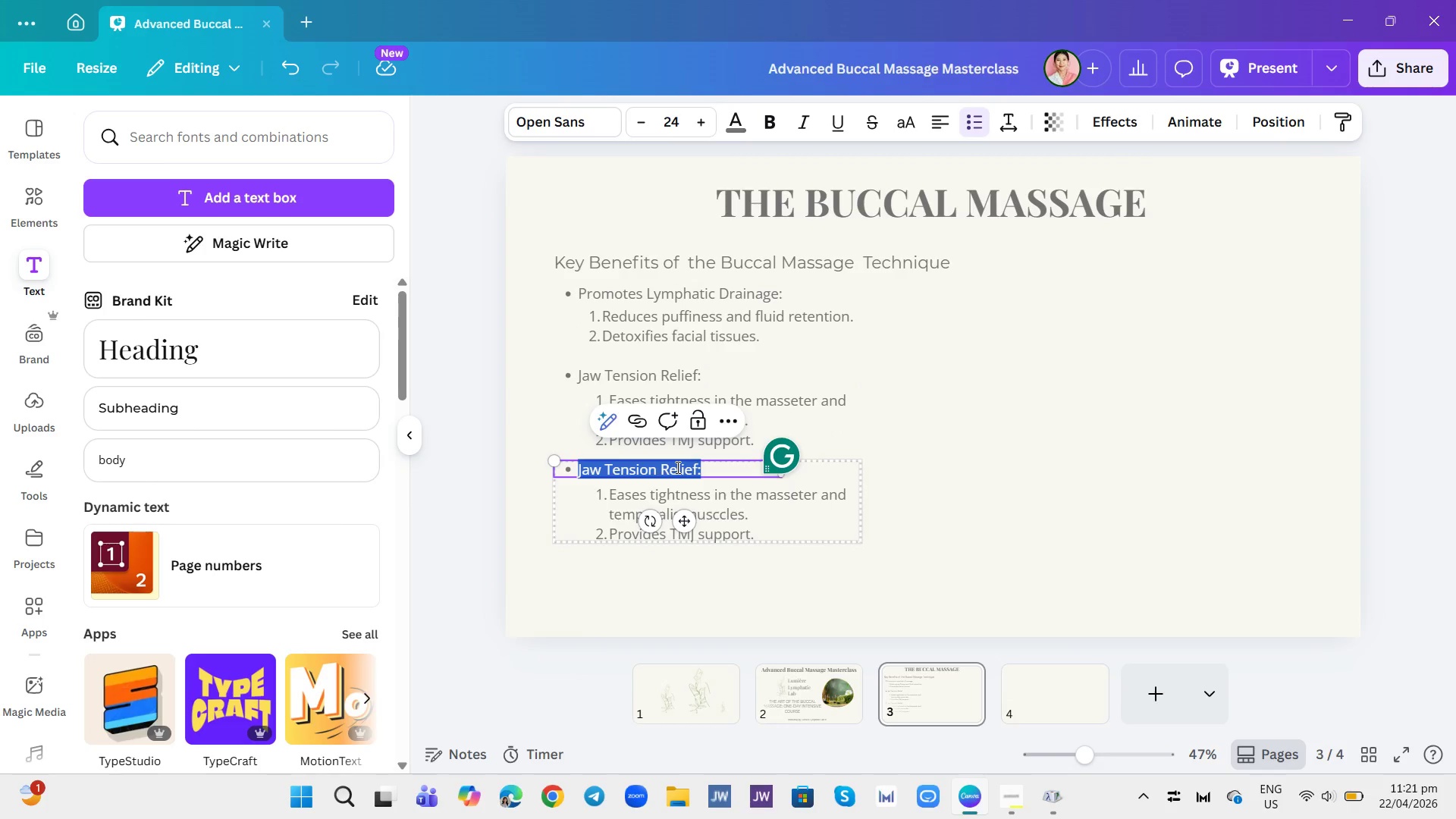 
type(Improve Circulation:)
 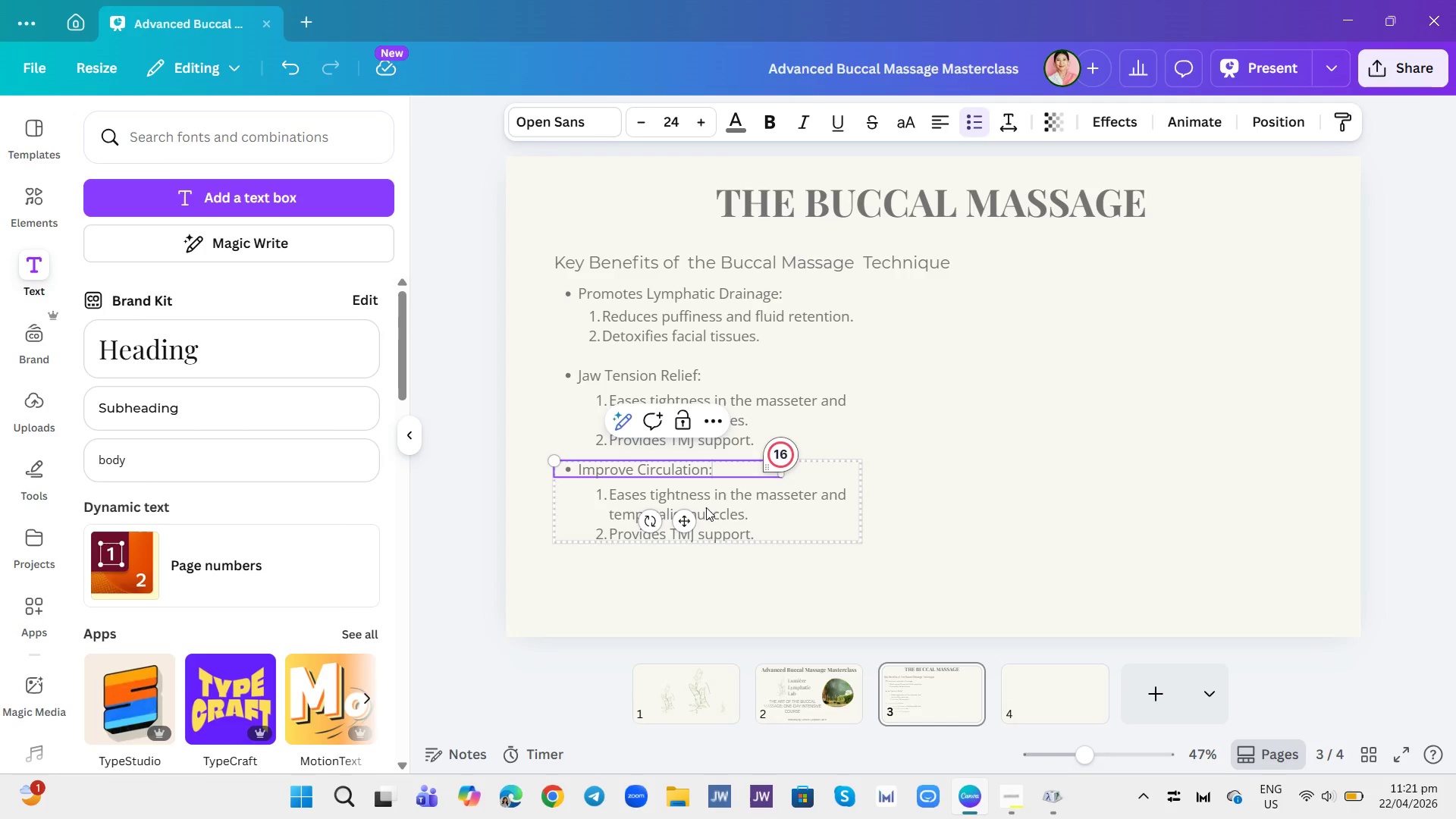 
double_click([707, 505])
 